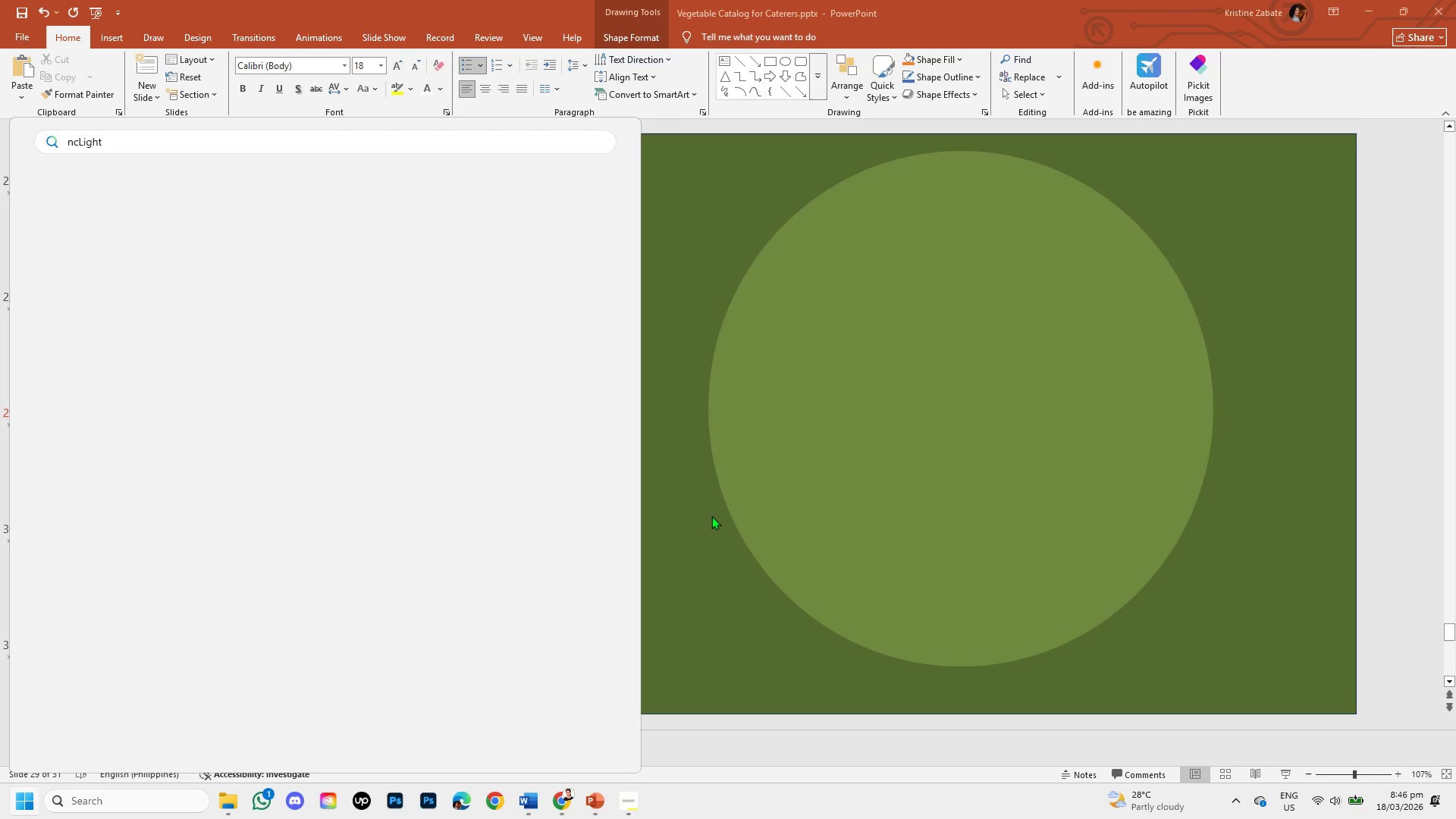 
left_click([711, 516])
 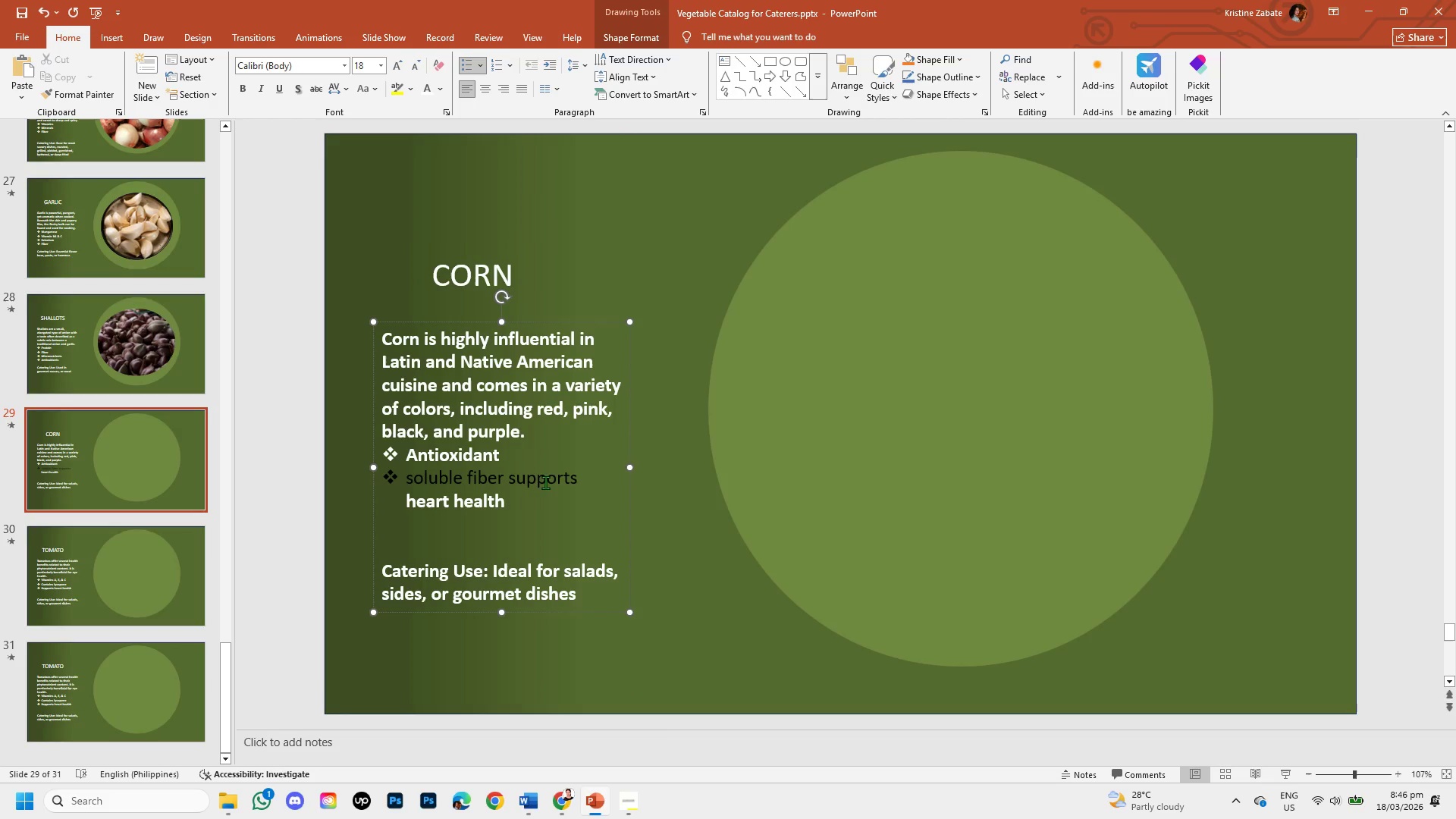 
key(Control+Z)
 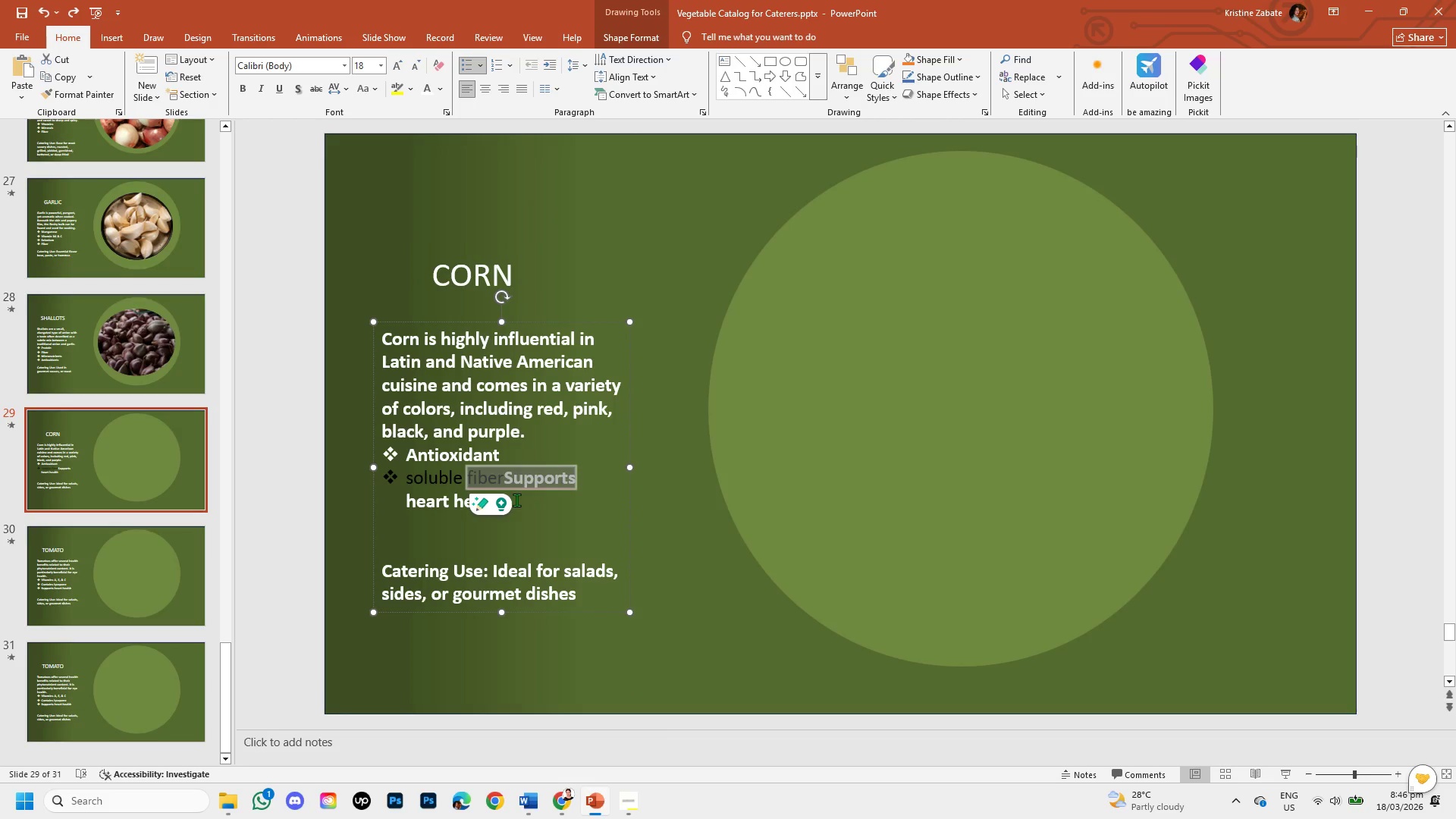 
key(Control+Z)
 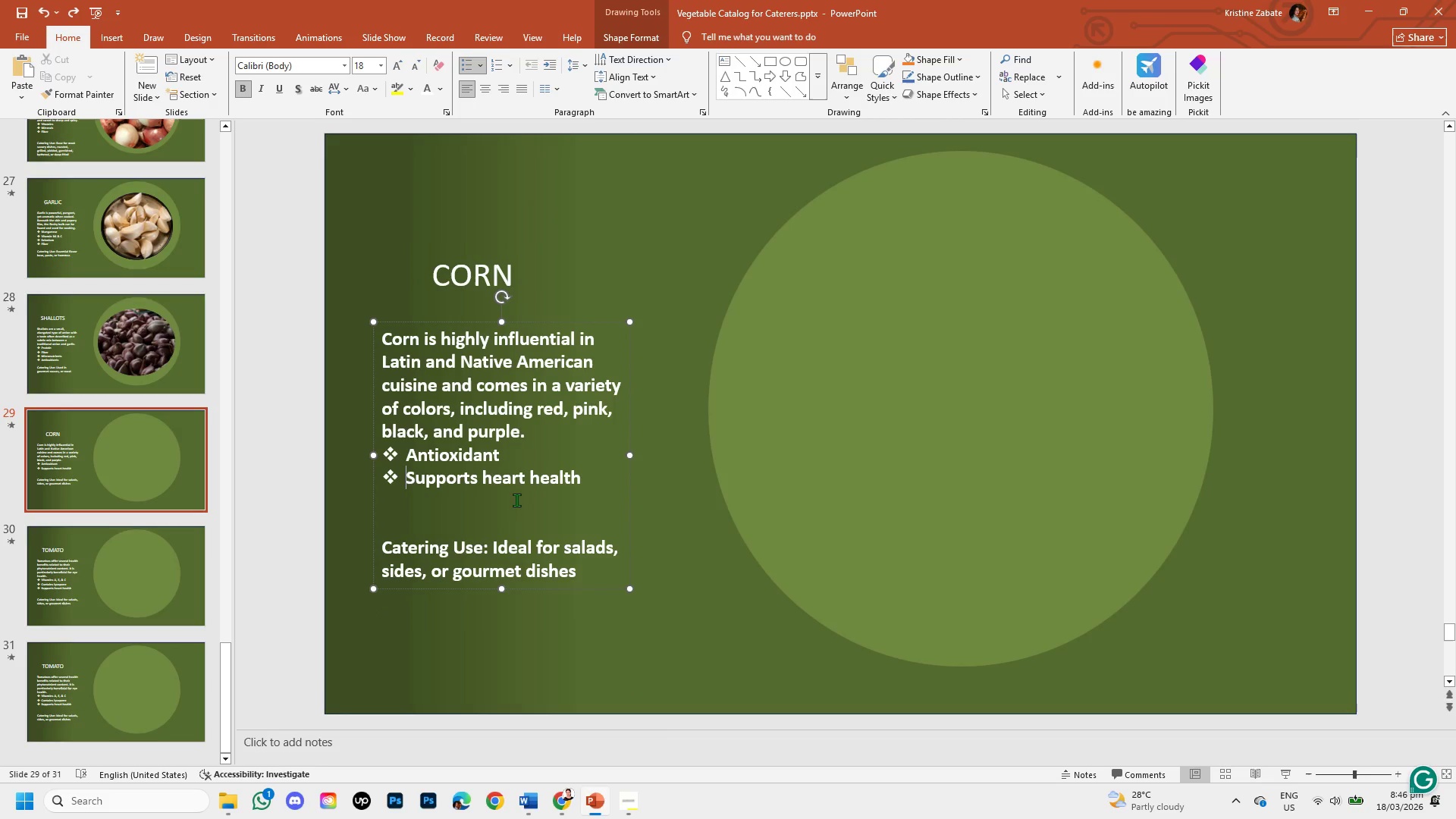 
key(Control+V)
 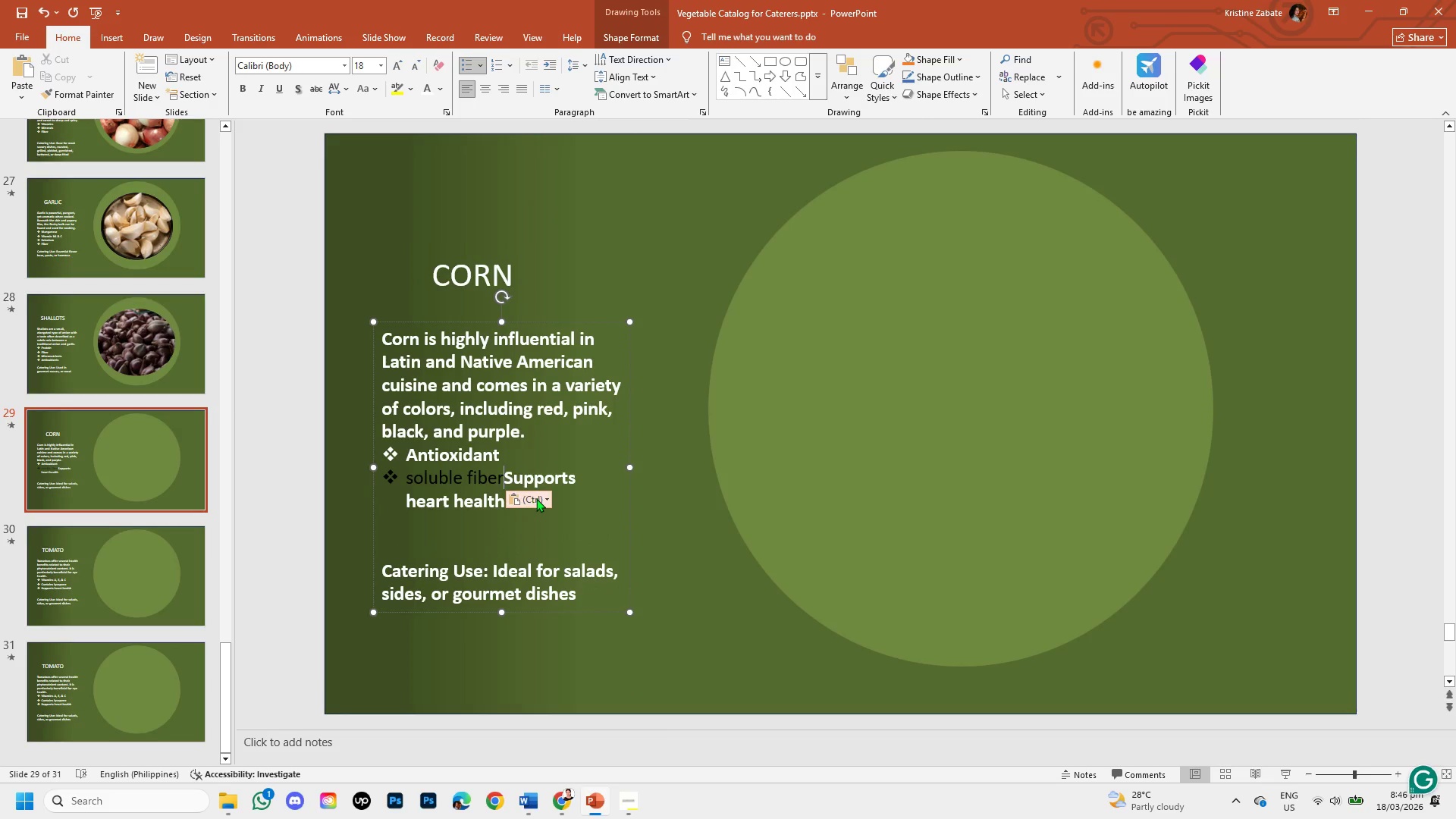 
left_click([538, 499])
 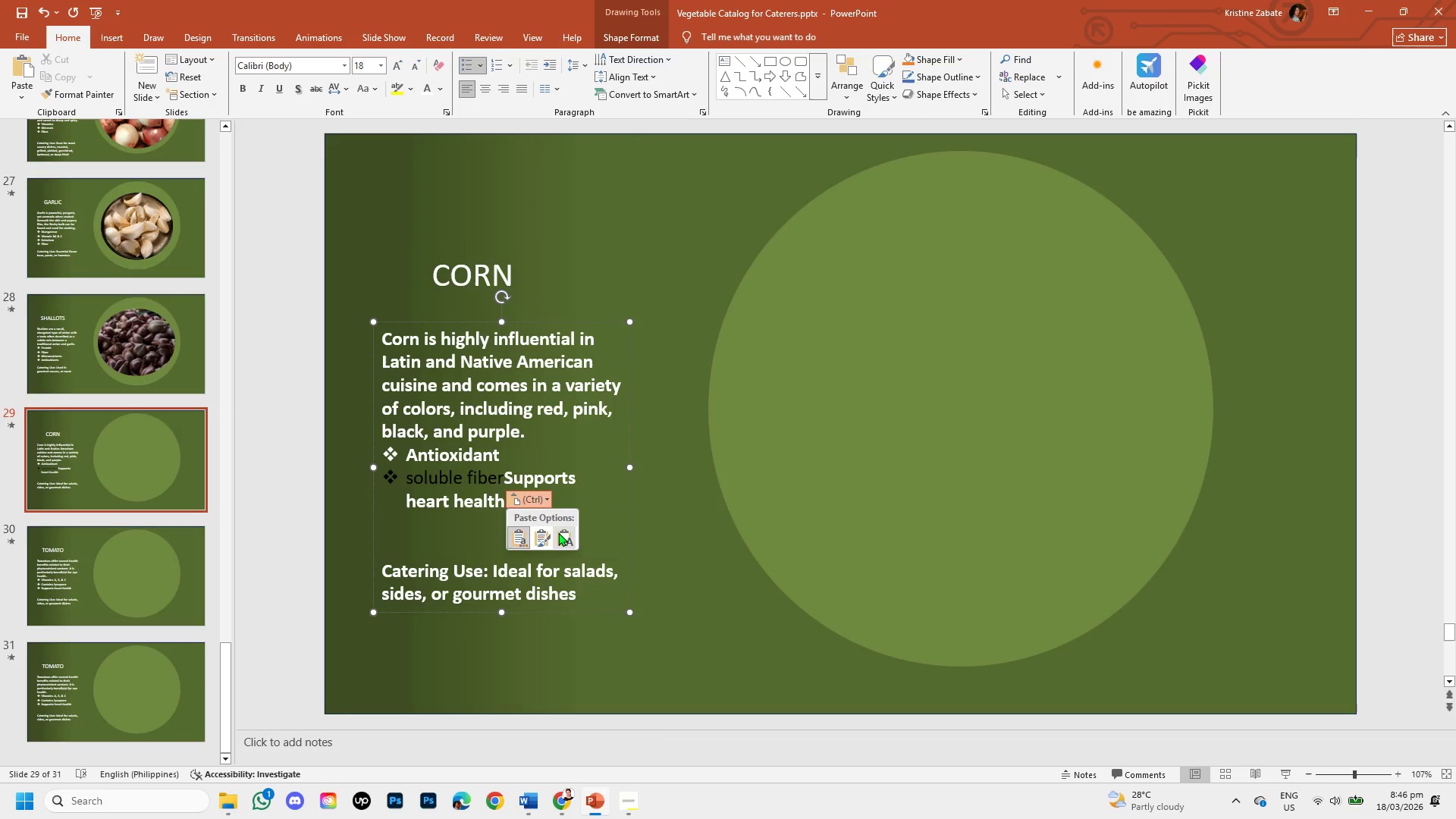 
left_click([560, 532])
 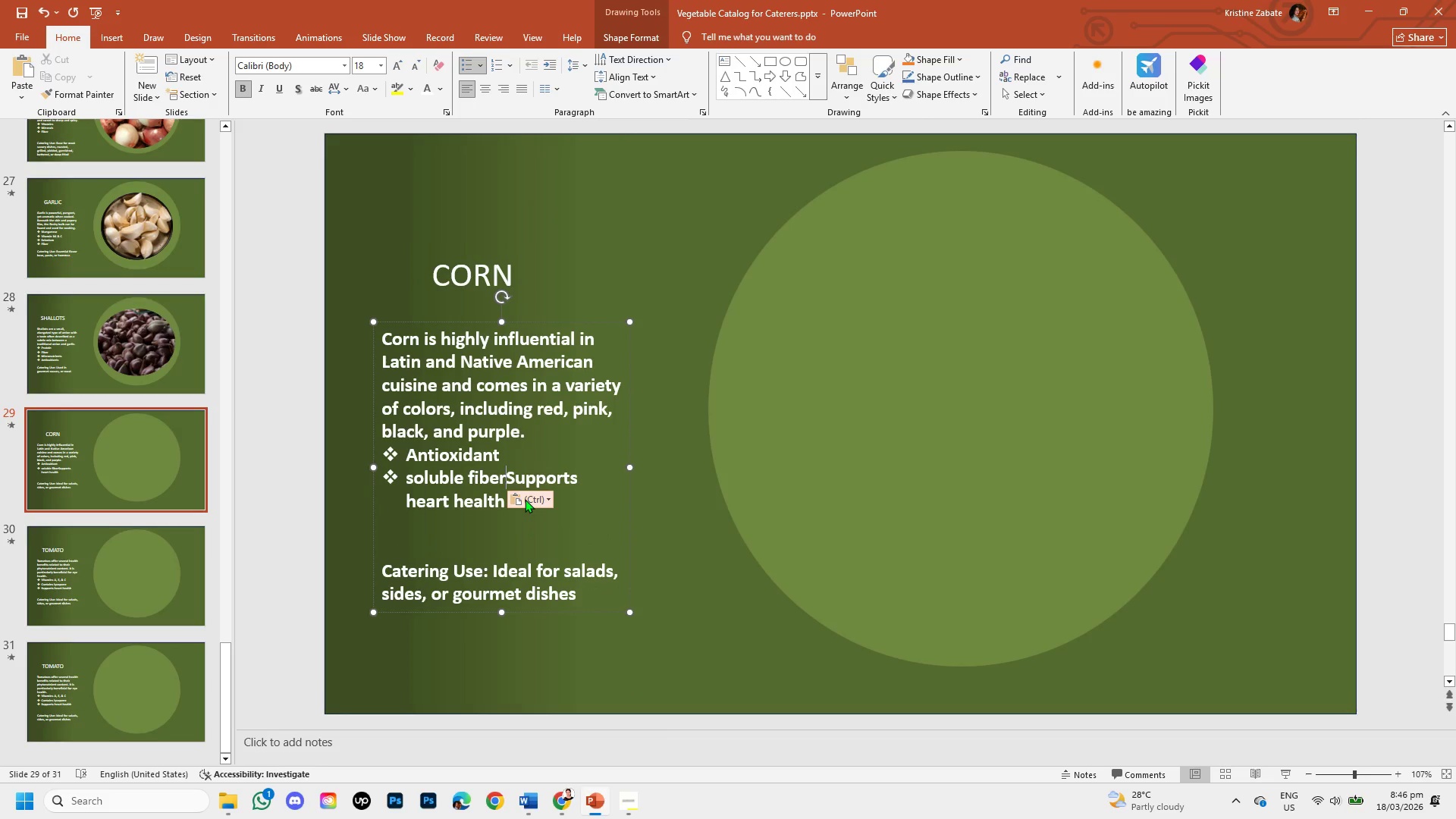 
key(Enter)
 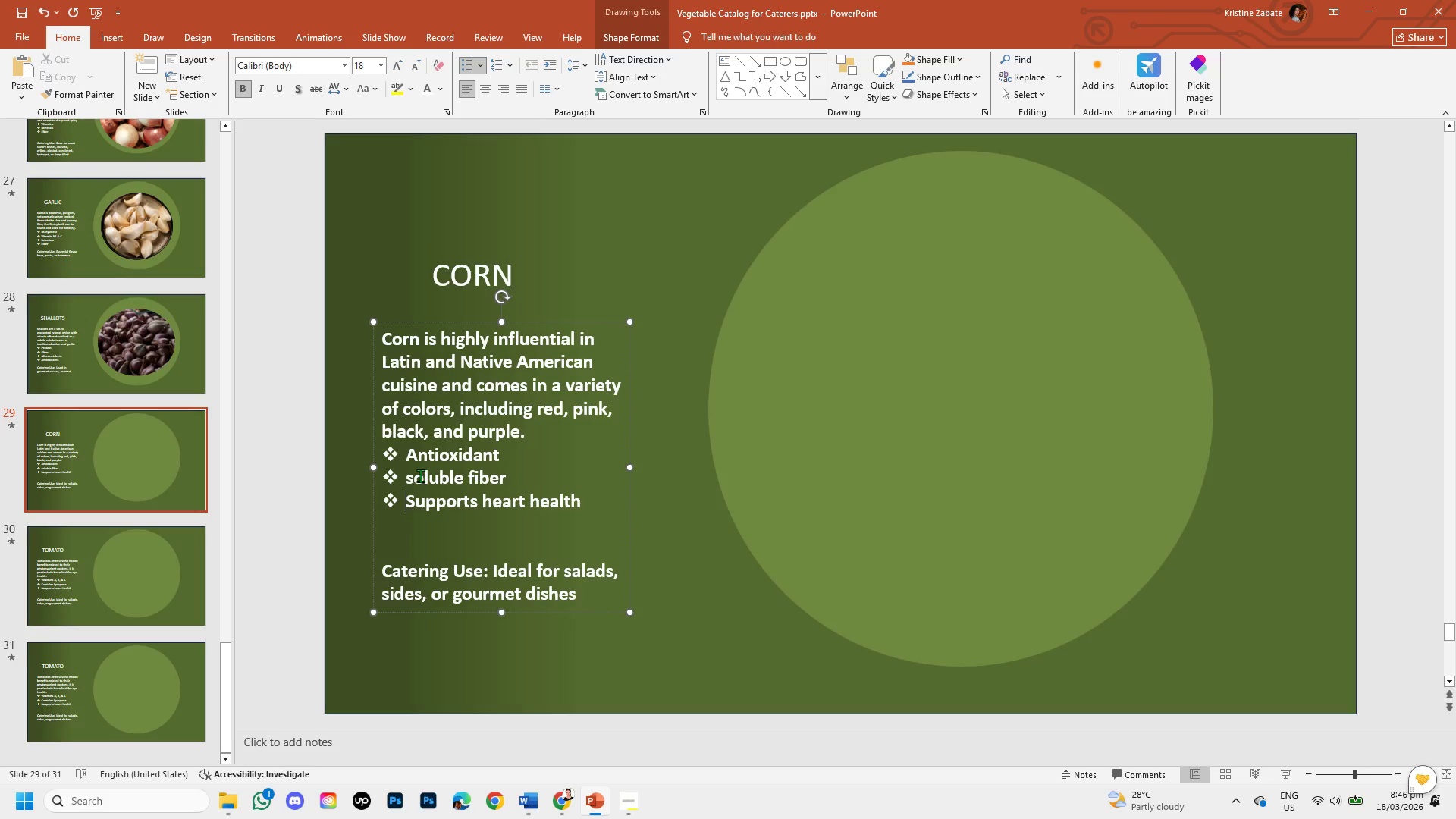 
left_click([417, 475])
 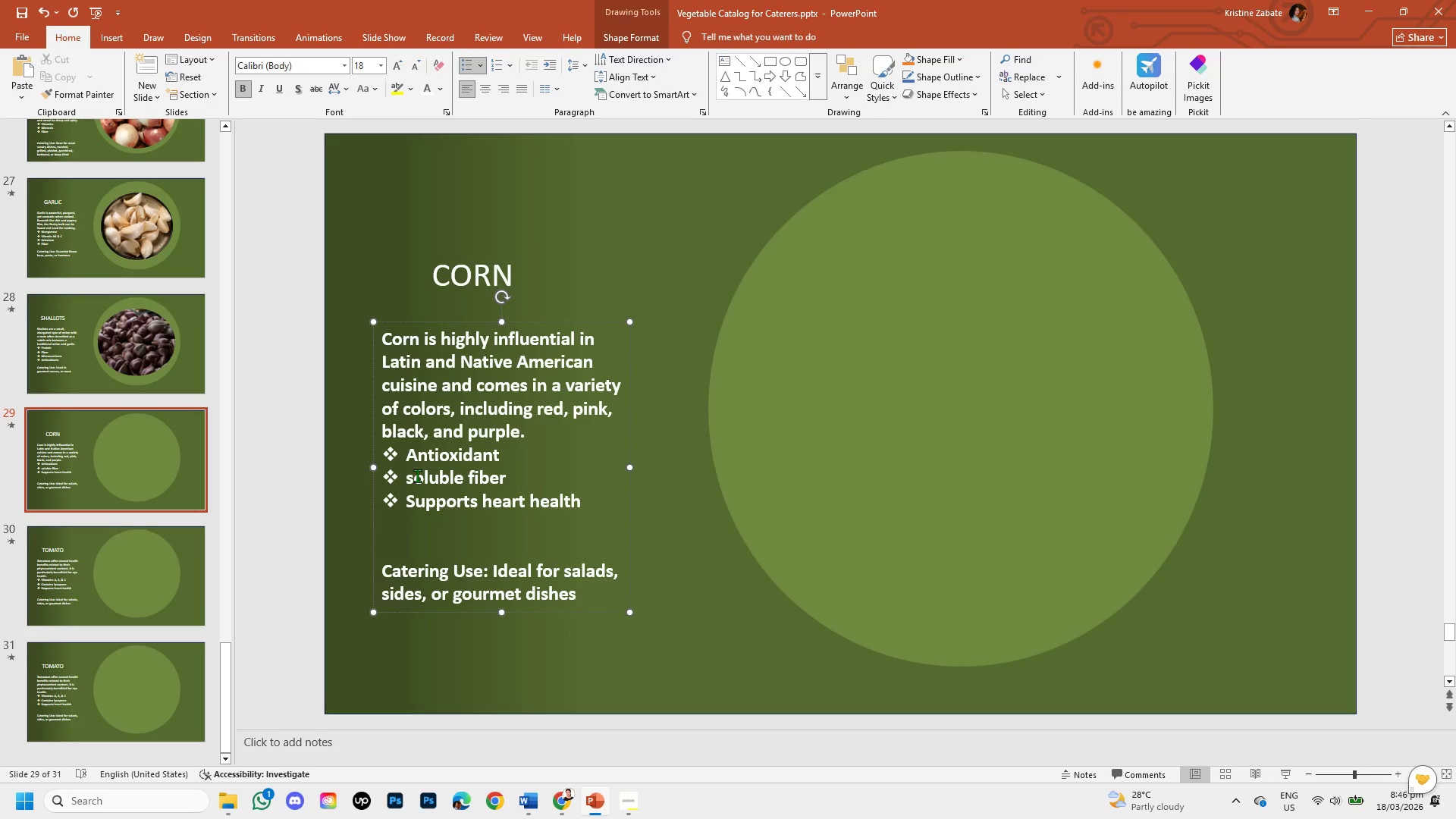 
key(Backspace)
 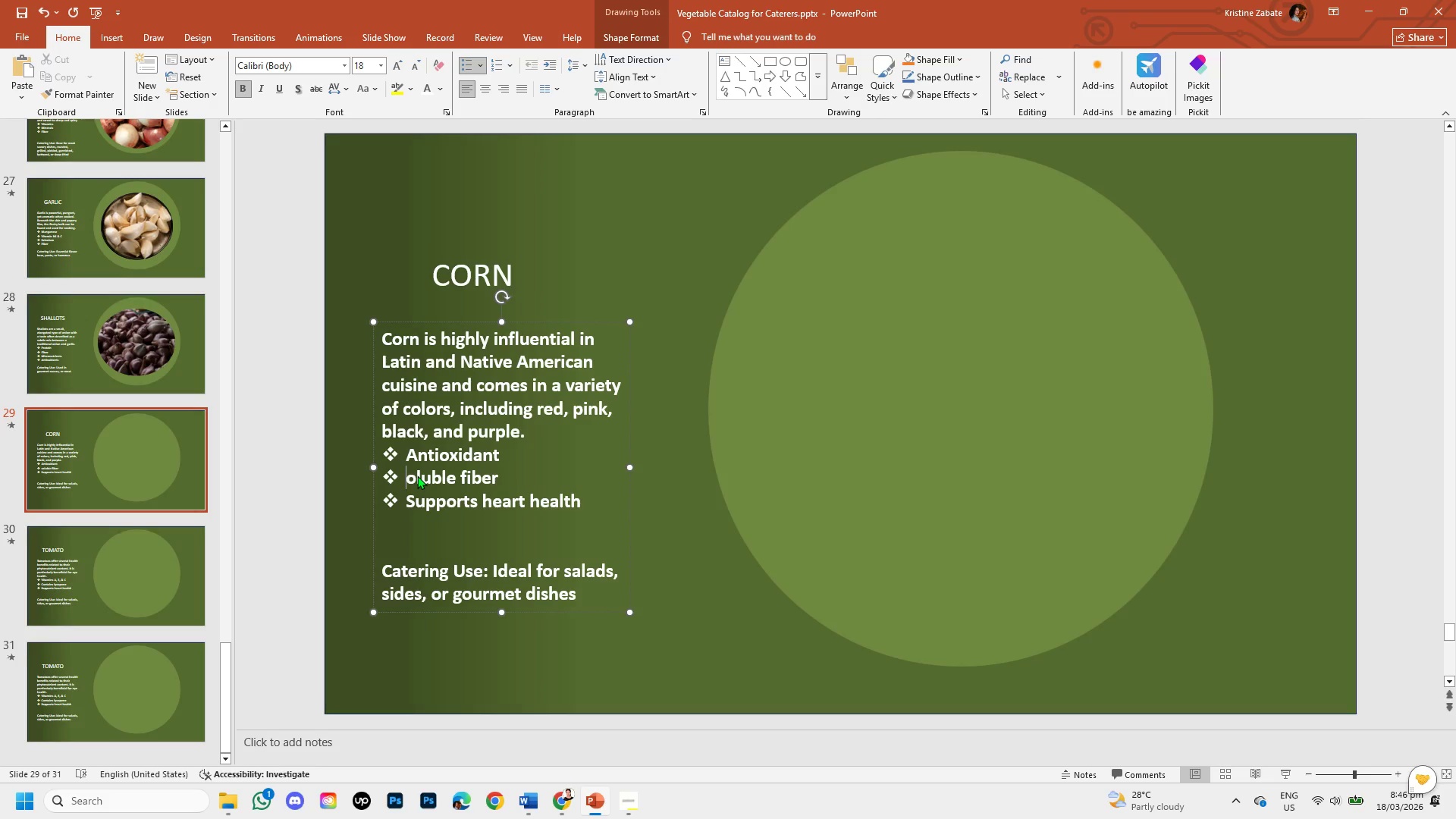 
key(S)
 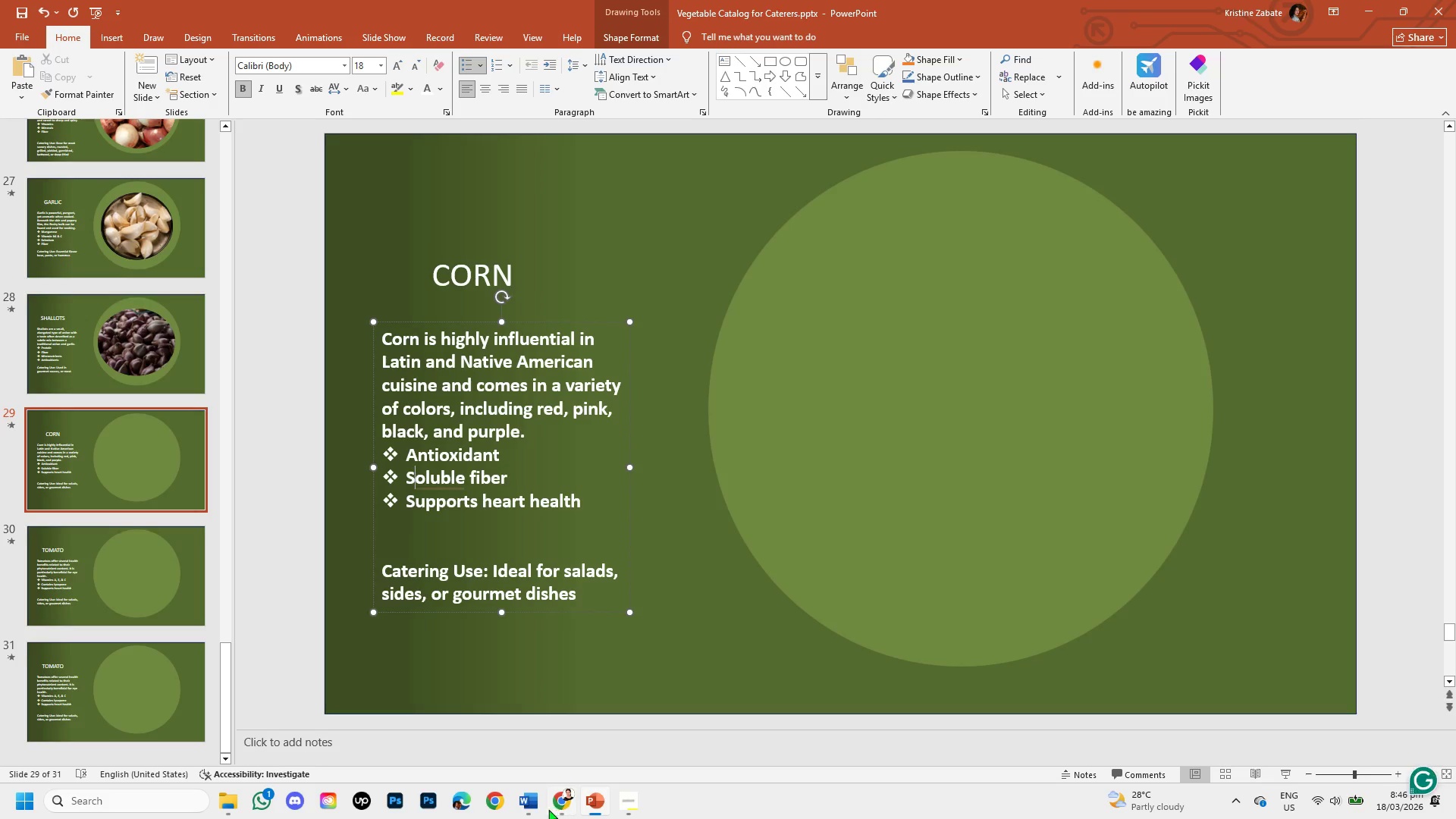 
left_click([548, 807])
 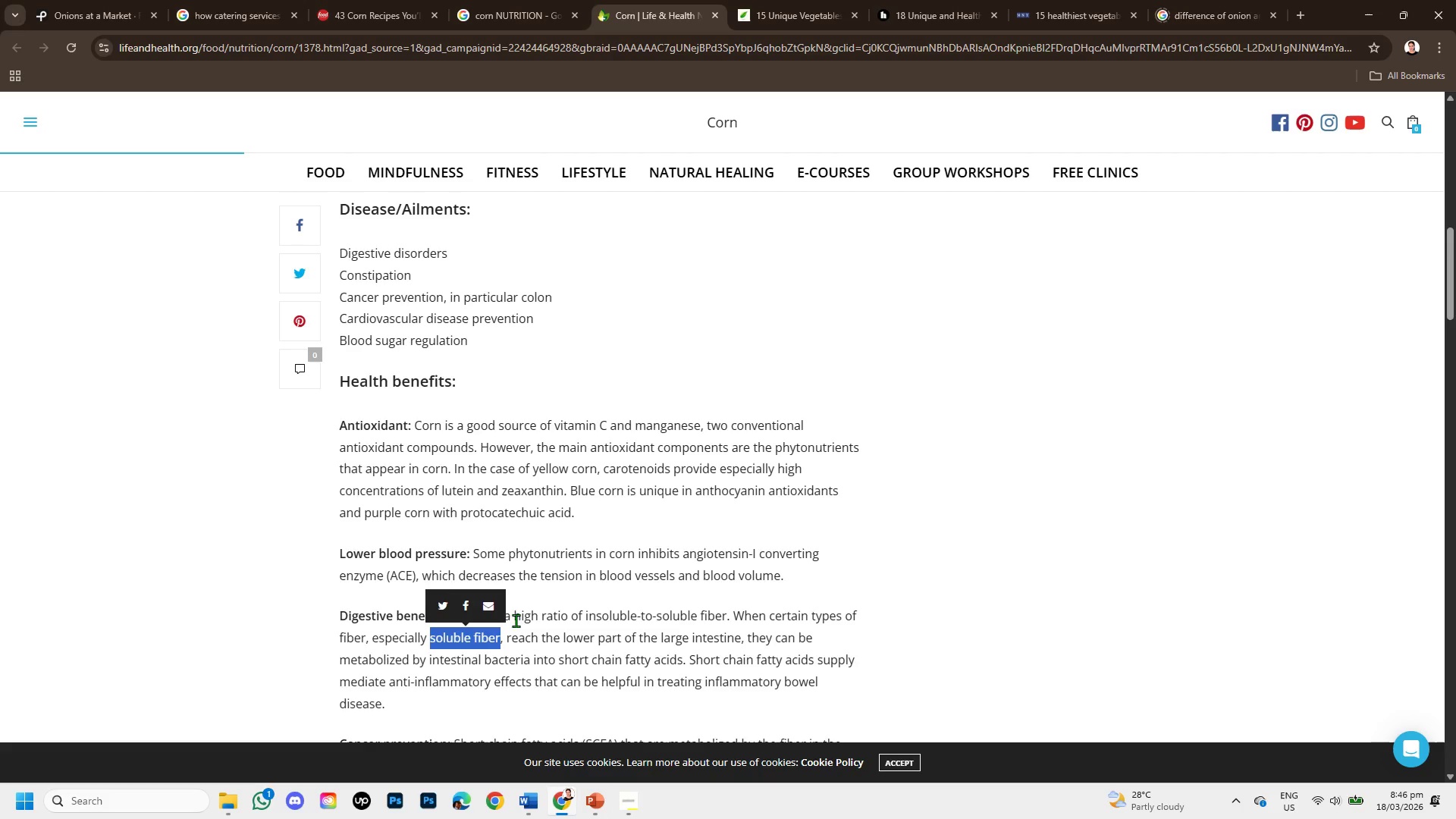 
scroll: coordinate [519, 613], scroll_direction: down, amount: 2.0
 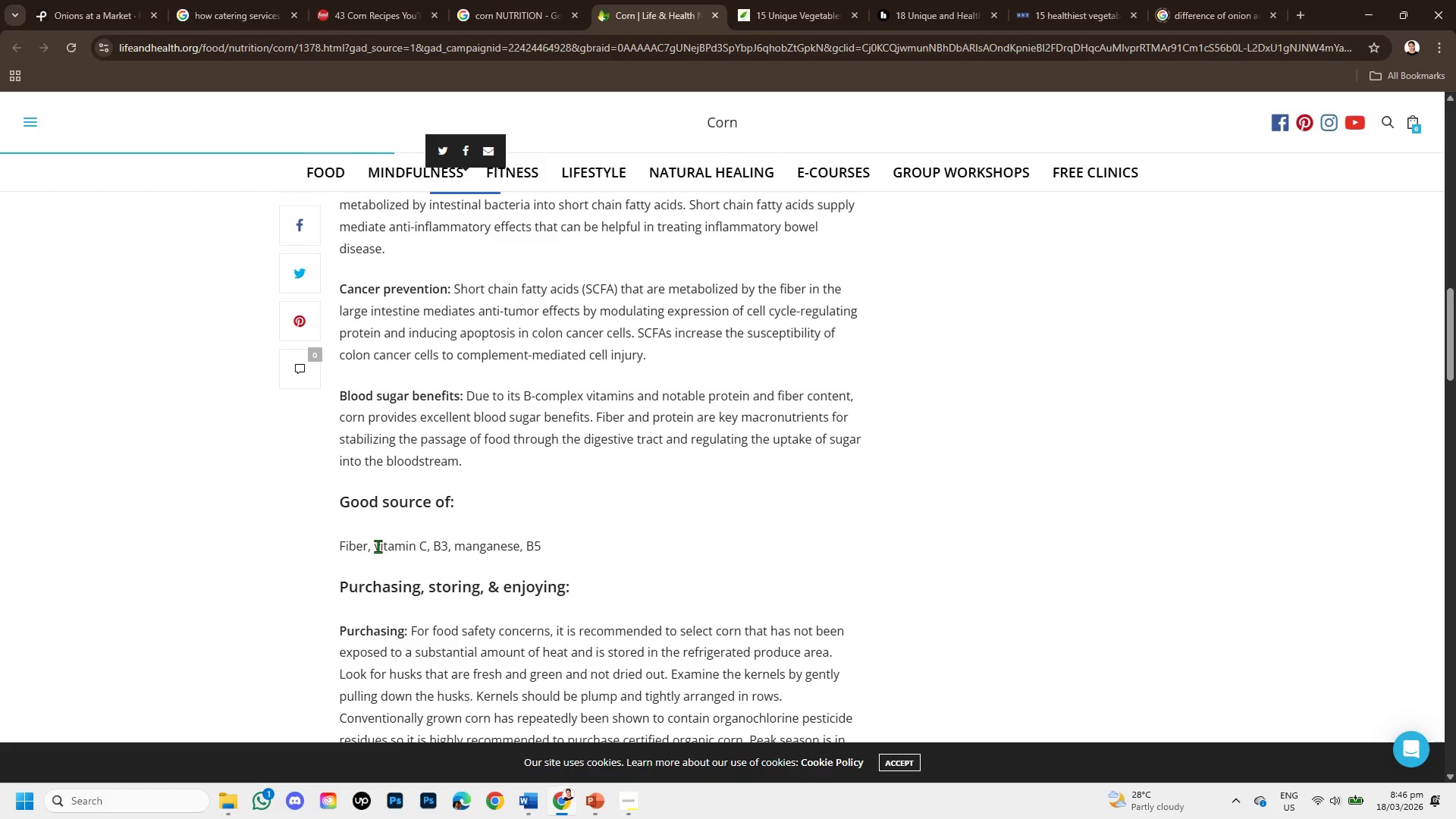 
left_click_drag(start_coordinate=[372, 544], to_coordinate=[452, 550])
 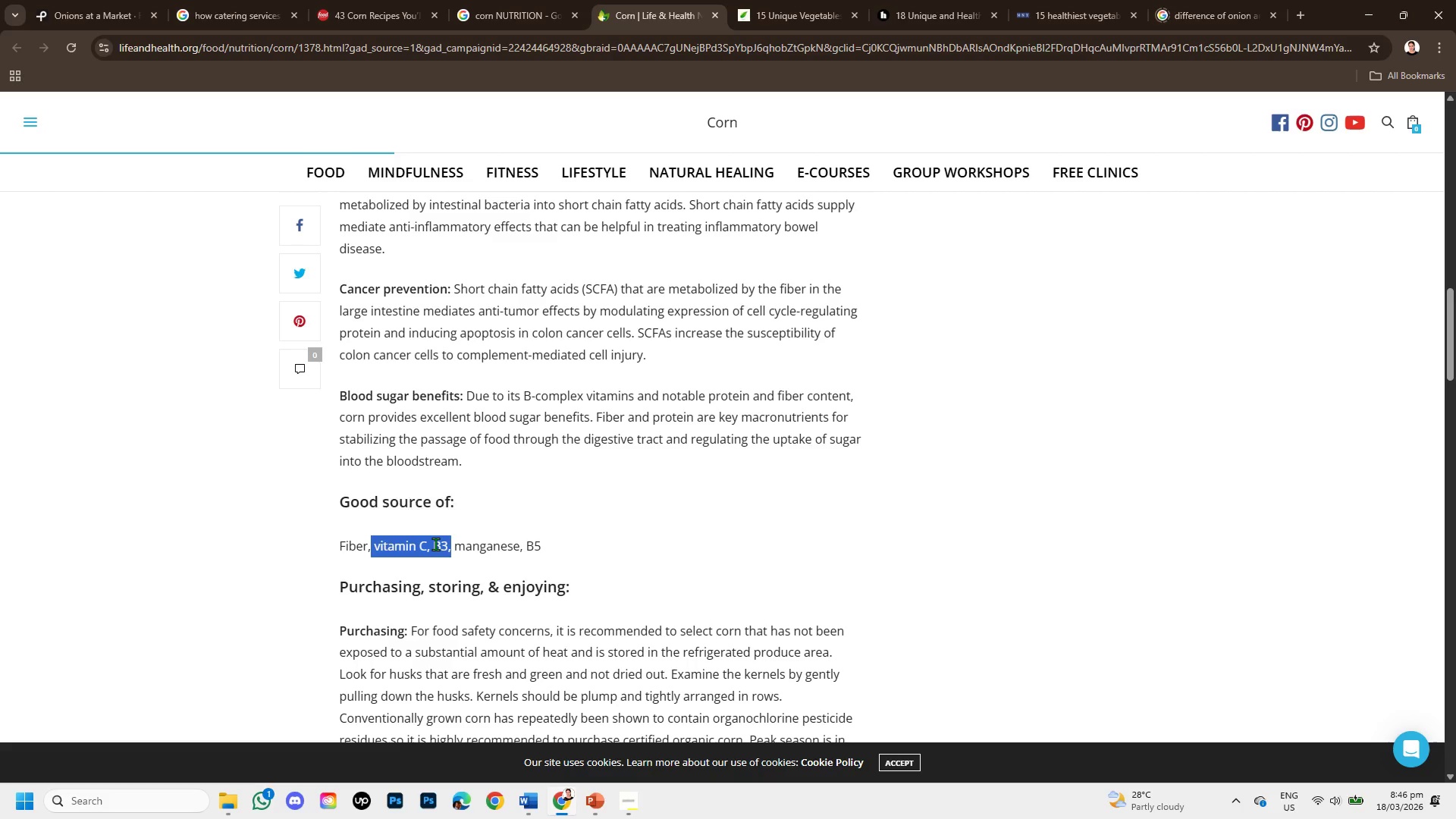 
right_click([435, 544])
 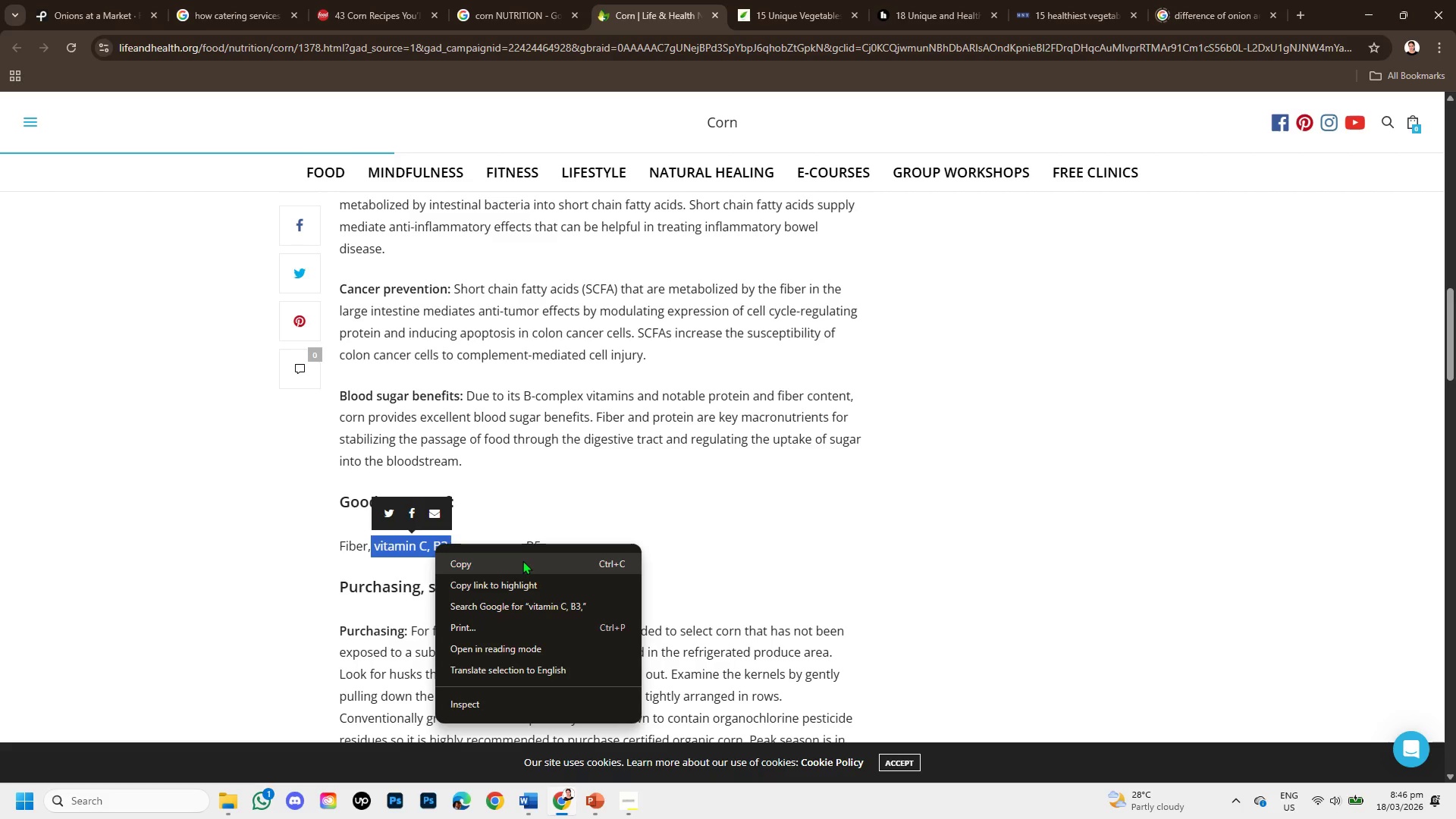 
left_click([522, 561])
 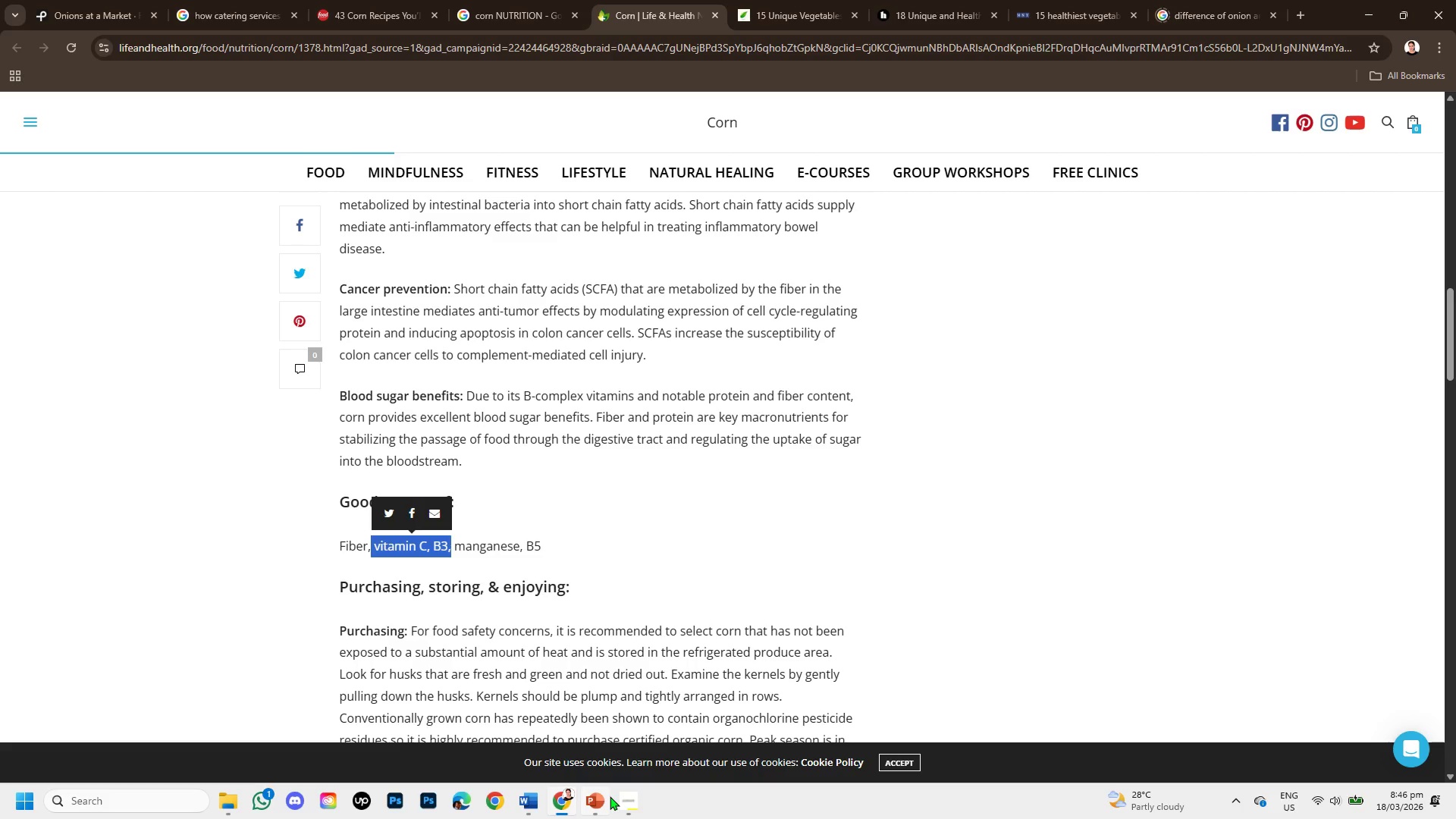 
left_click([601, 797])
 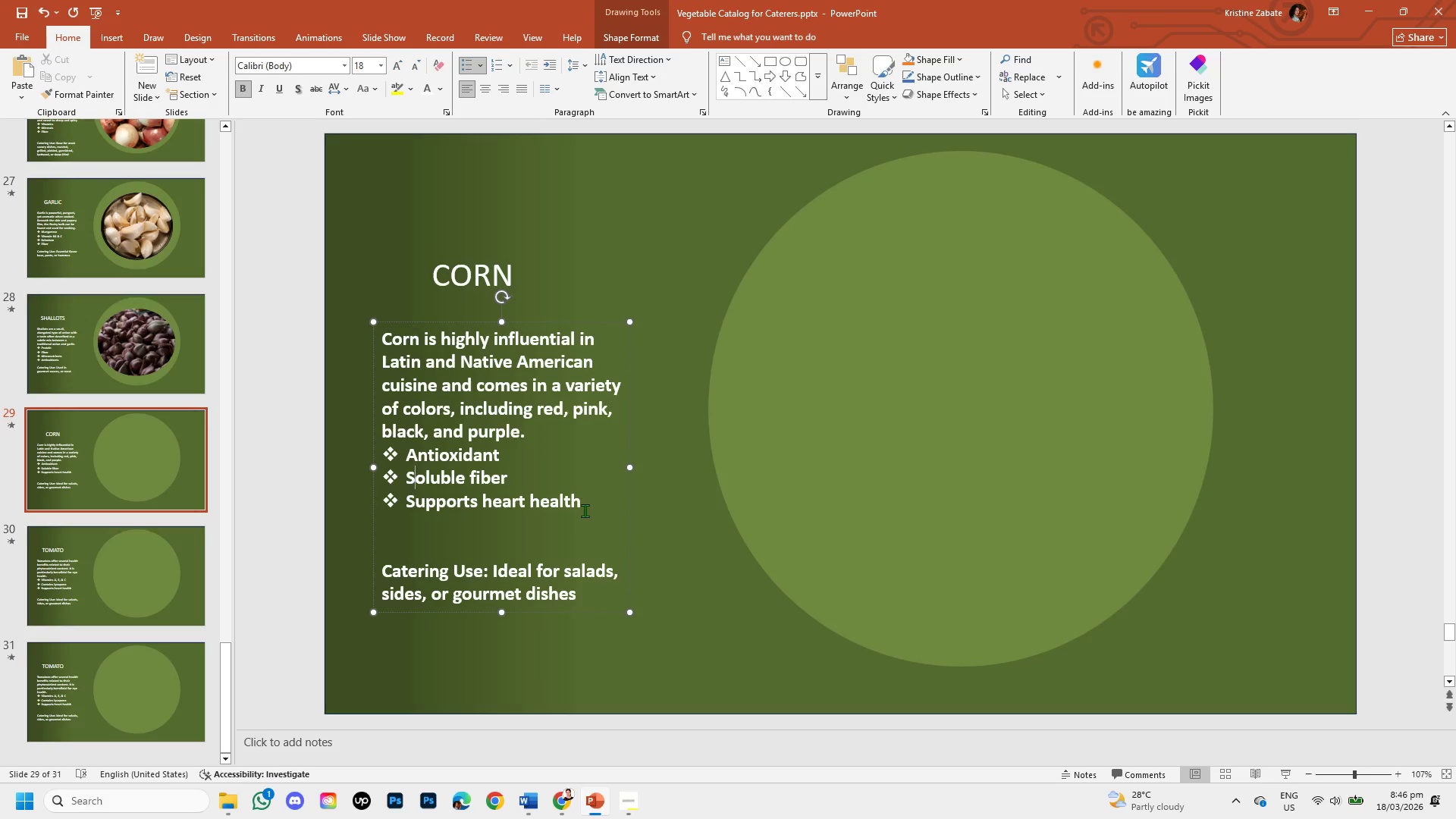 
left_click_drag(start_coordinate=[583, 499], to_coordinate=[407, 496])
 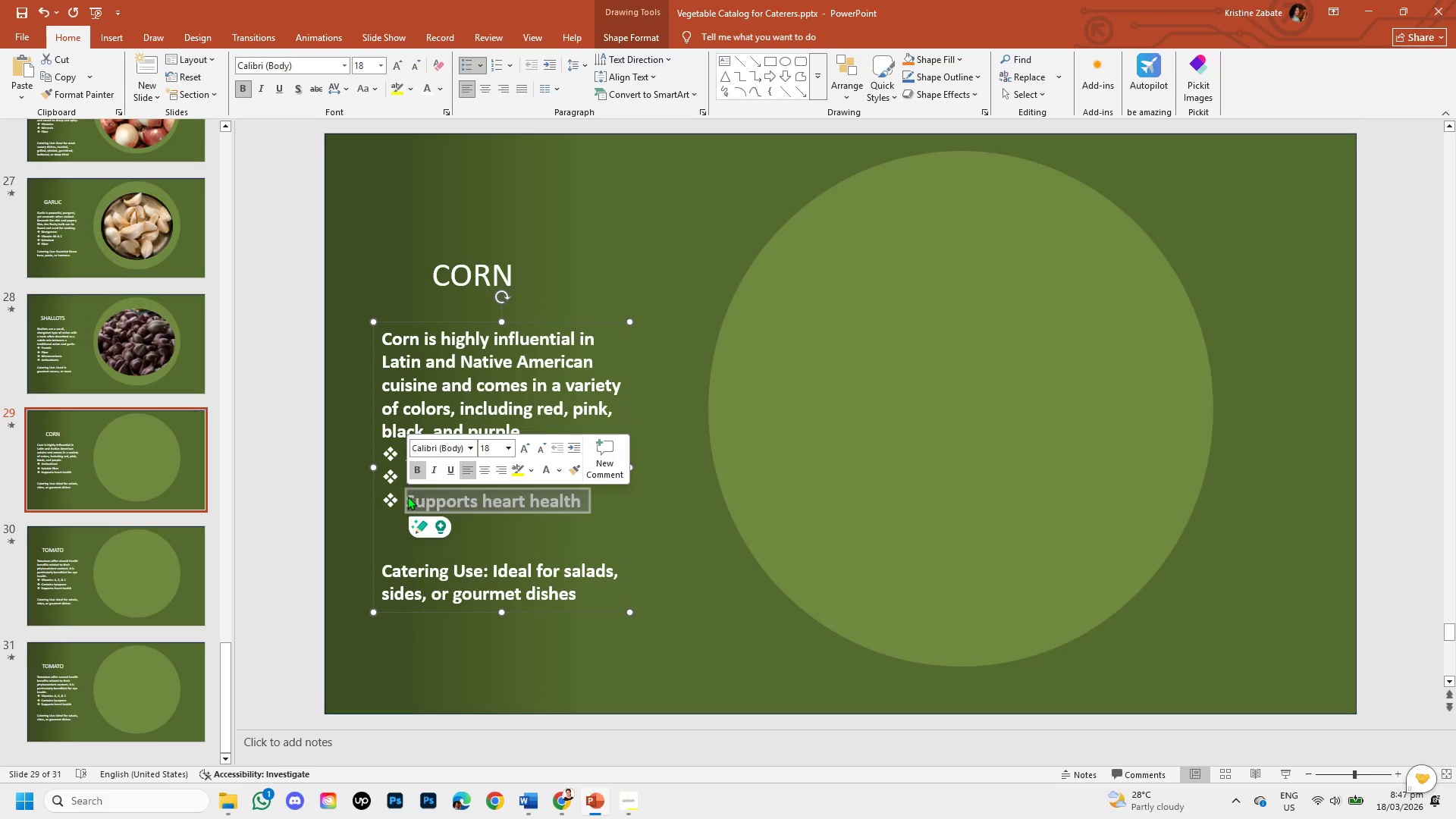 
key(Backspace)
 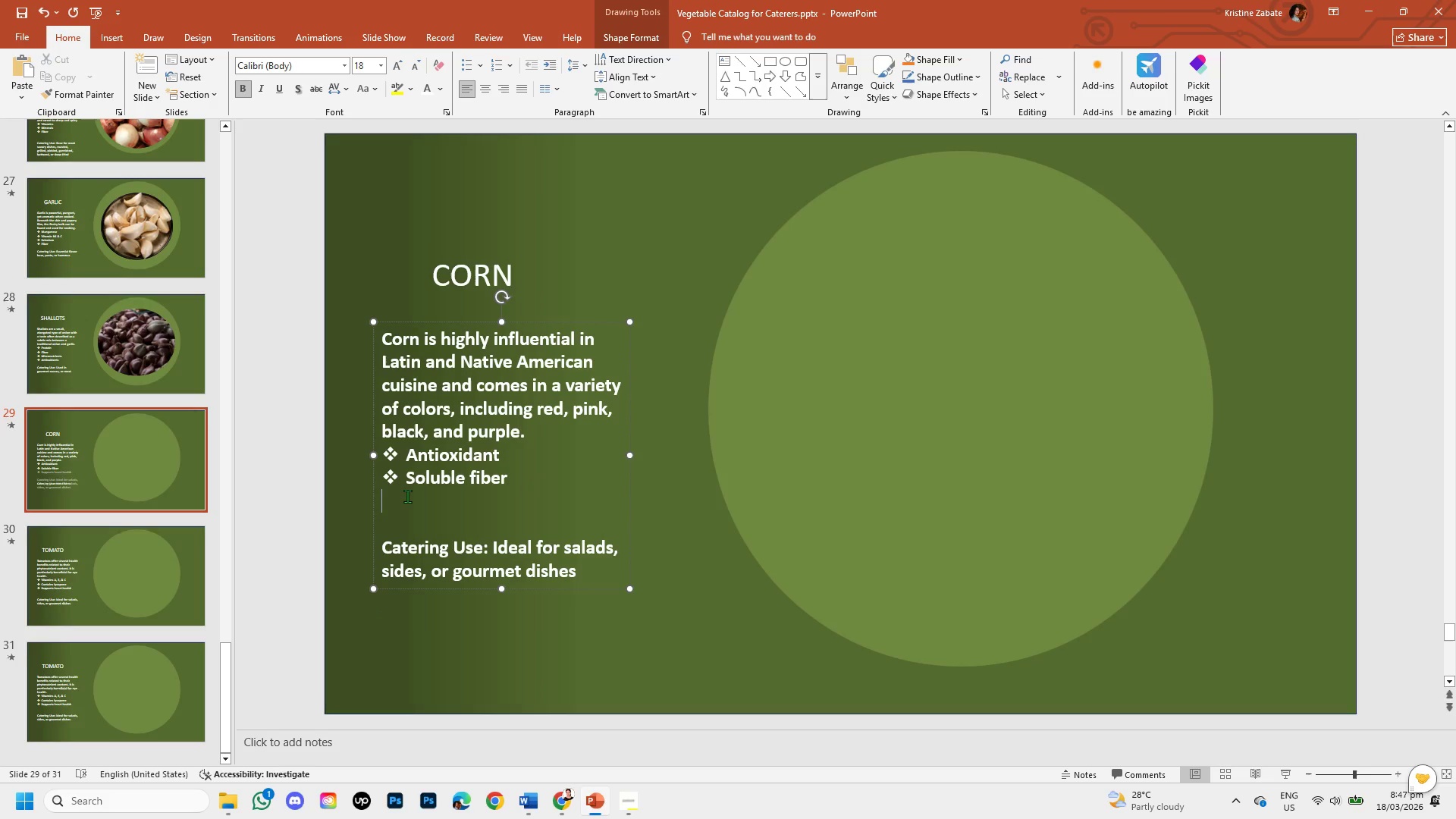 
key(Control+V)
 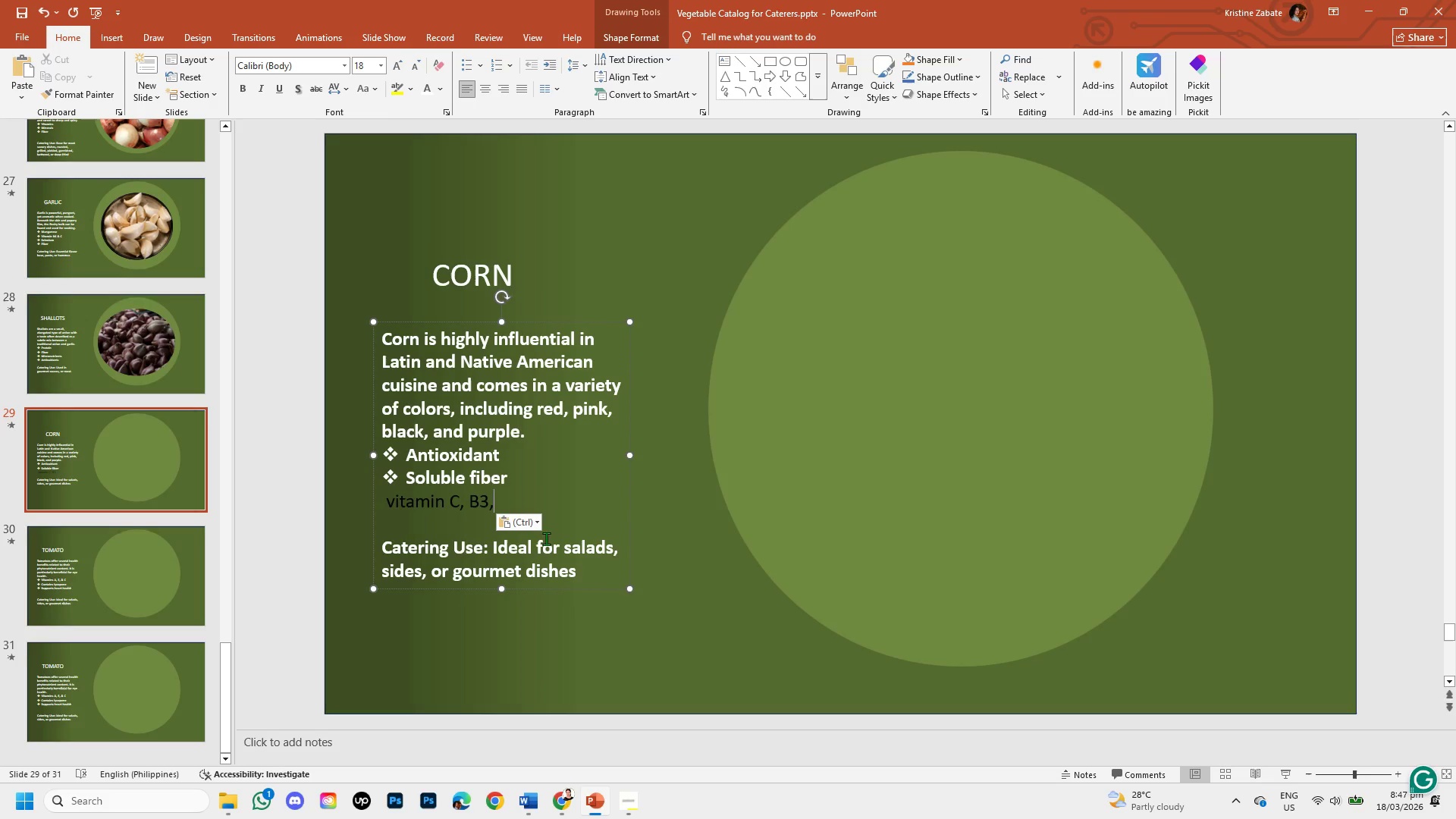 
left_click([535, 517])
 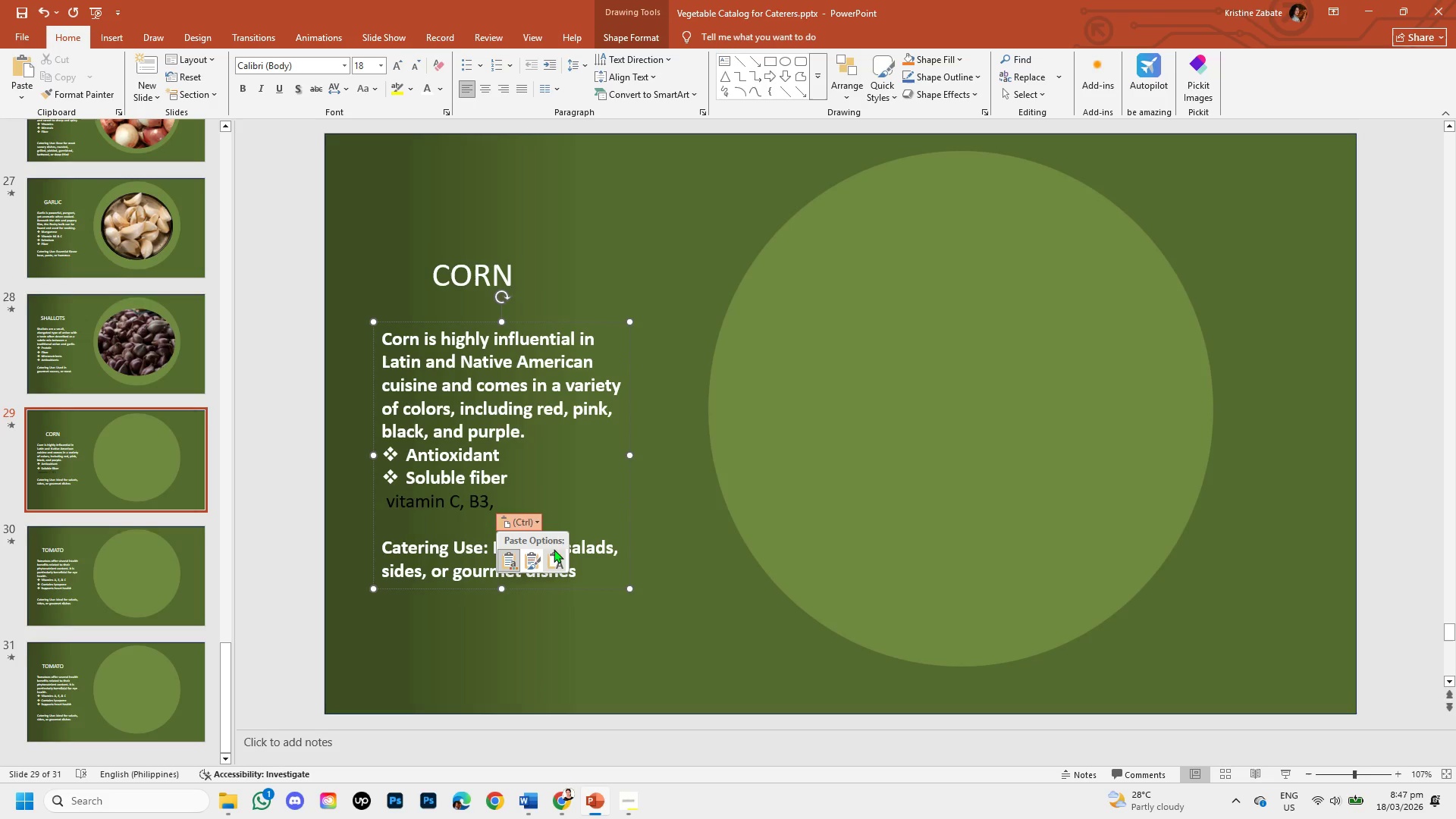 
left_click([554, 549])
 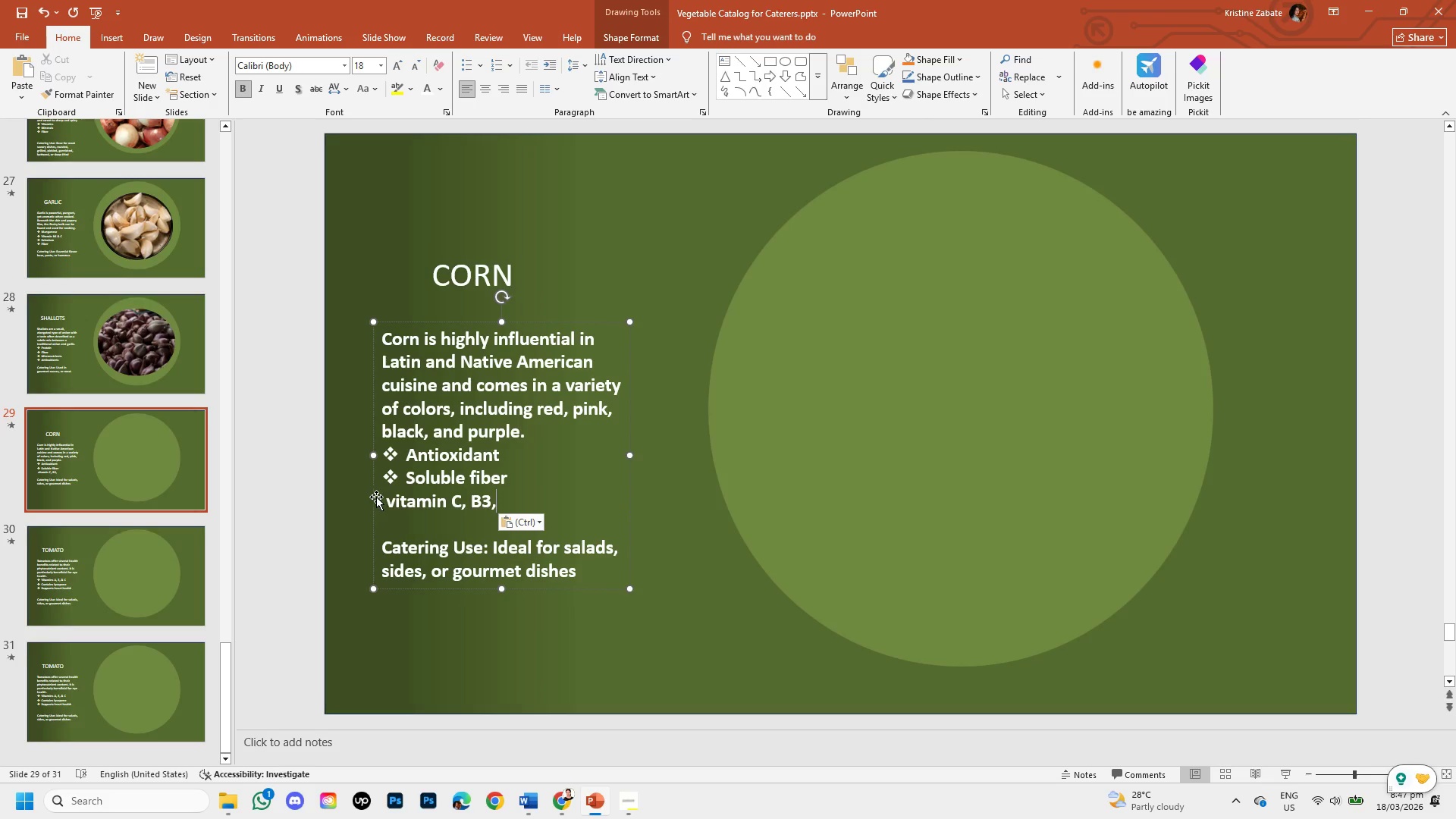 
left_click([388, 500])
 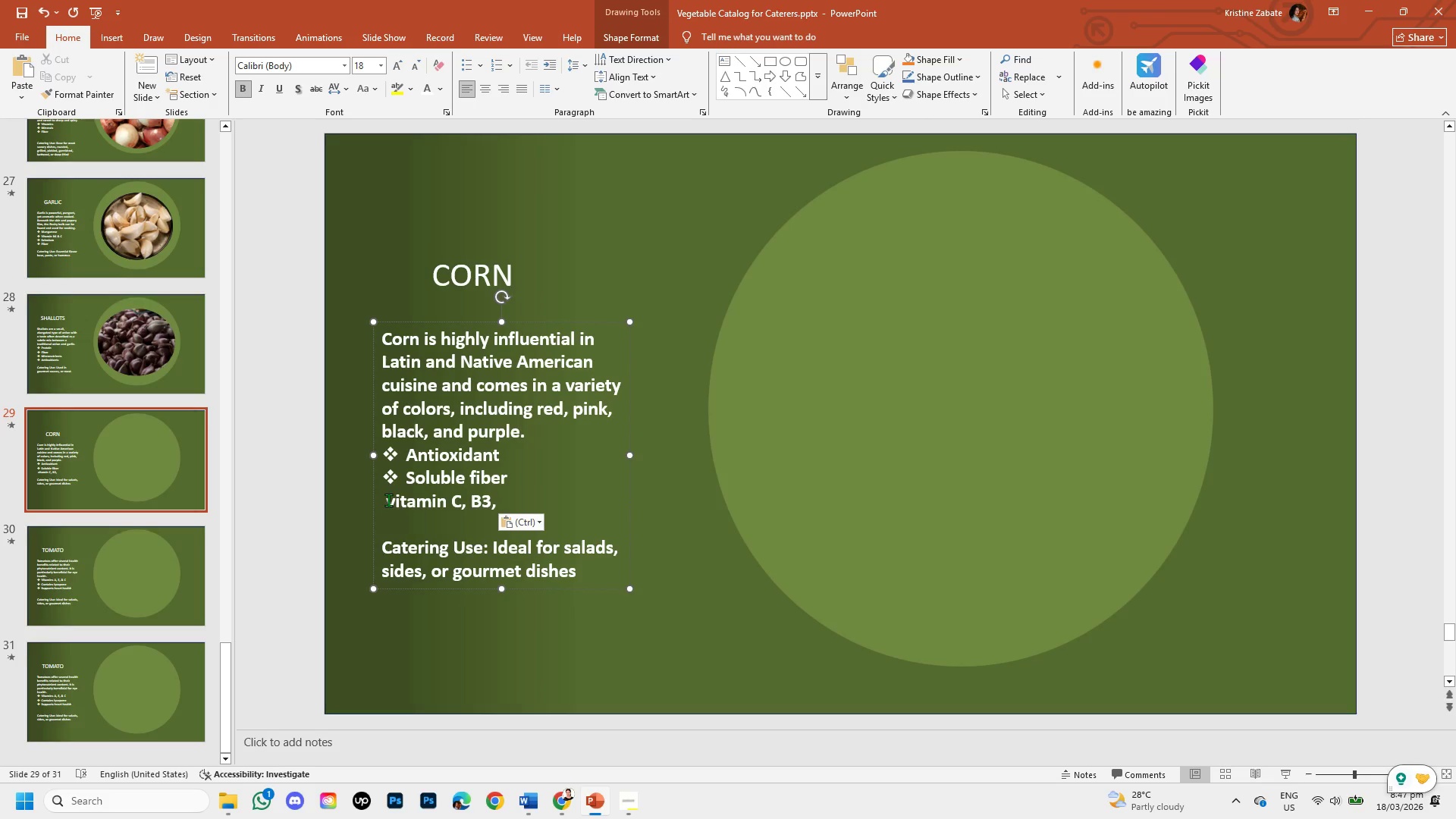 
key(Backspace)
 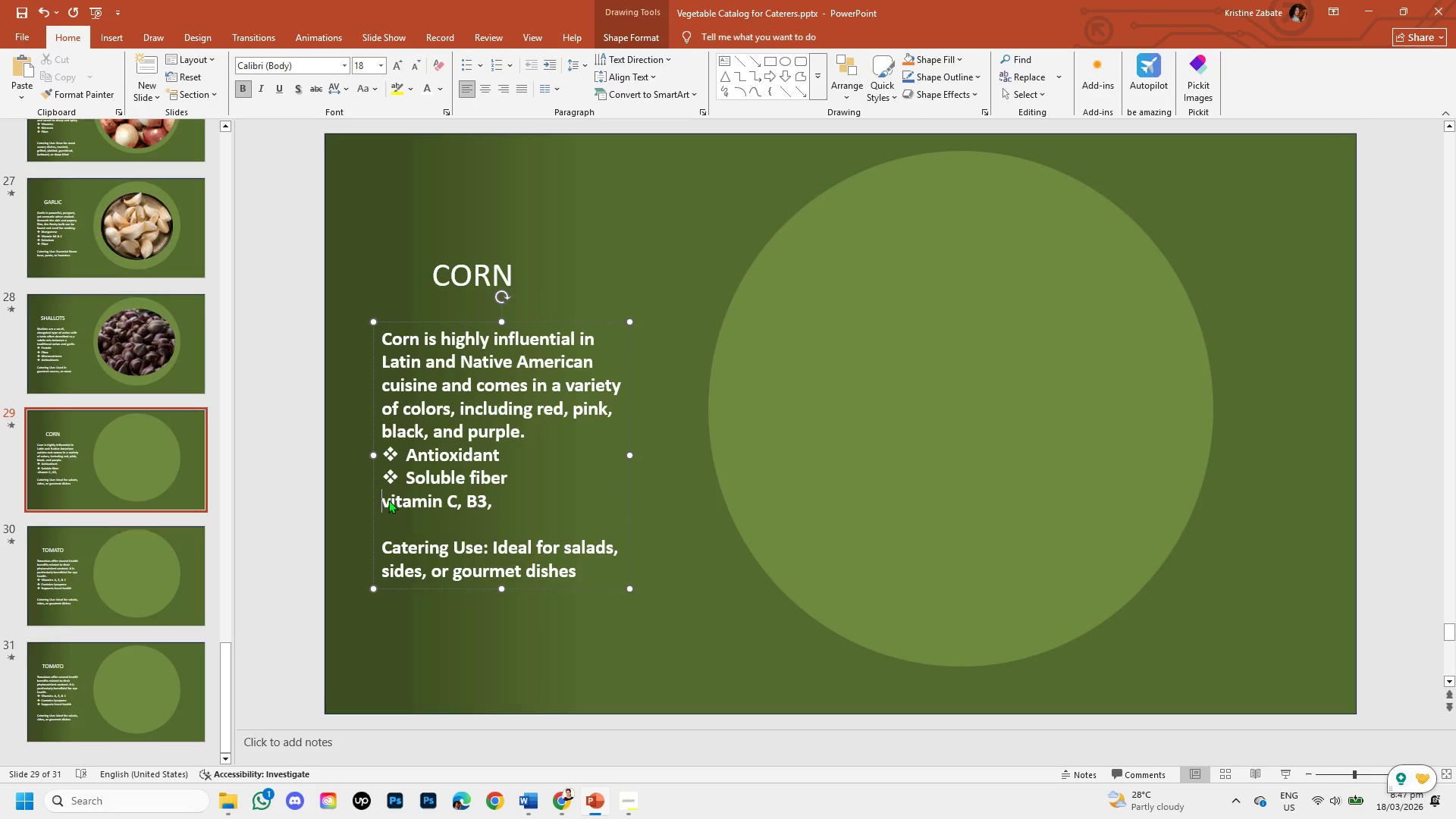 
key(Backspace)
 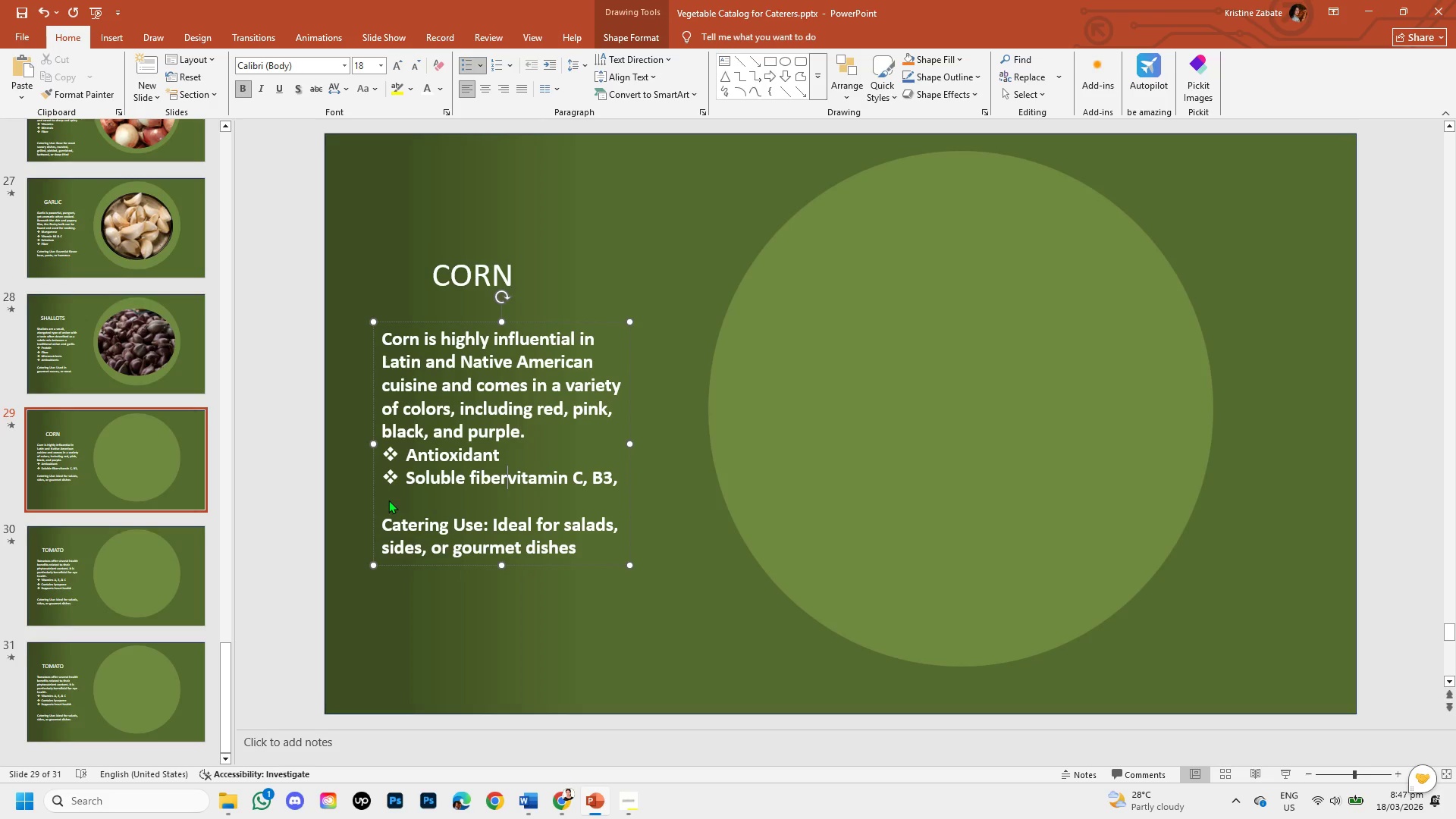 
key(Enter)
 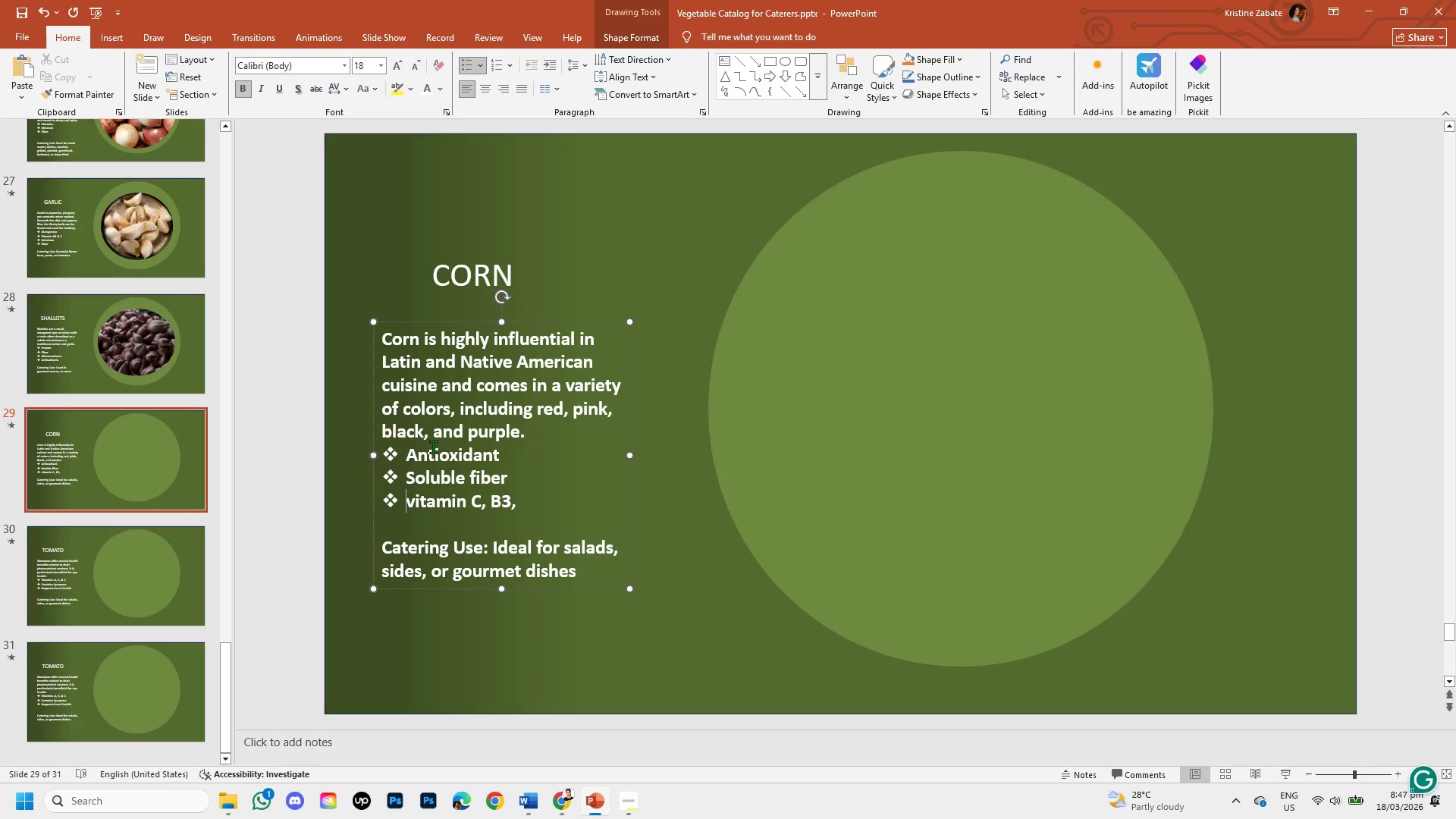 
wait(7.74)
 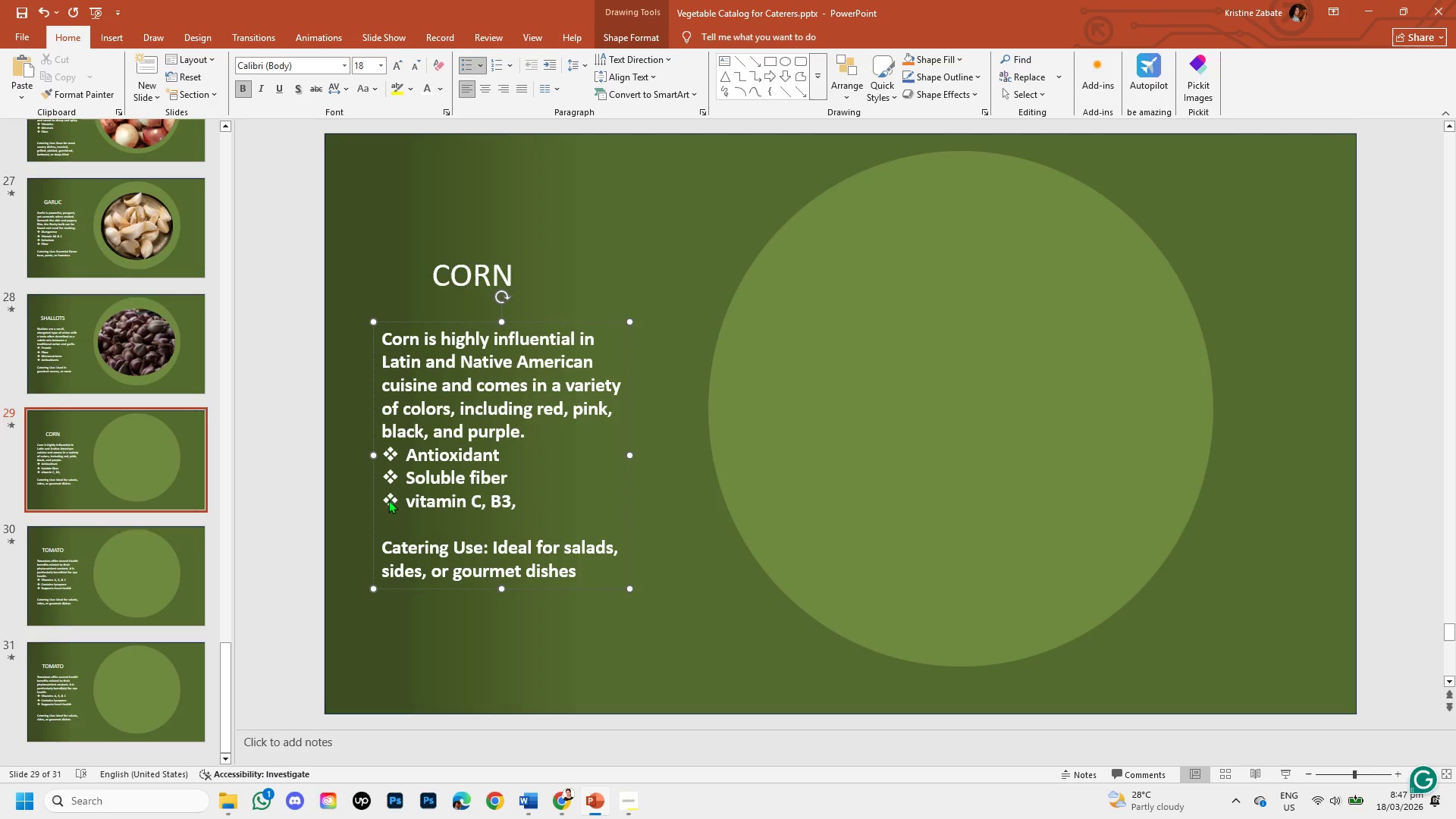 
left_click([414, 504])
 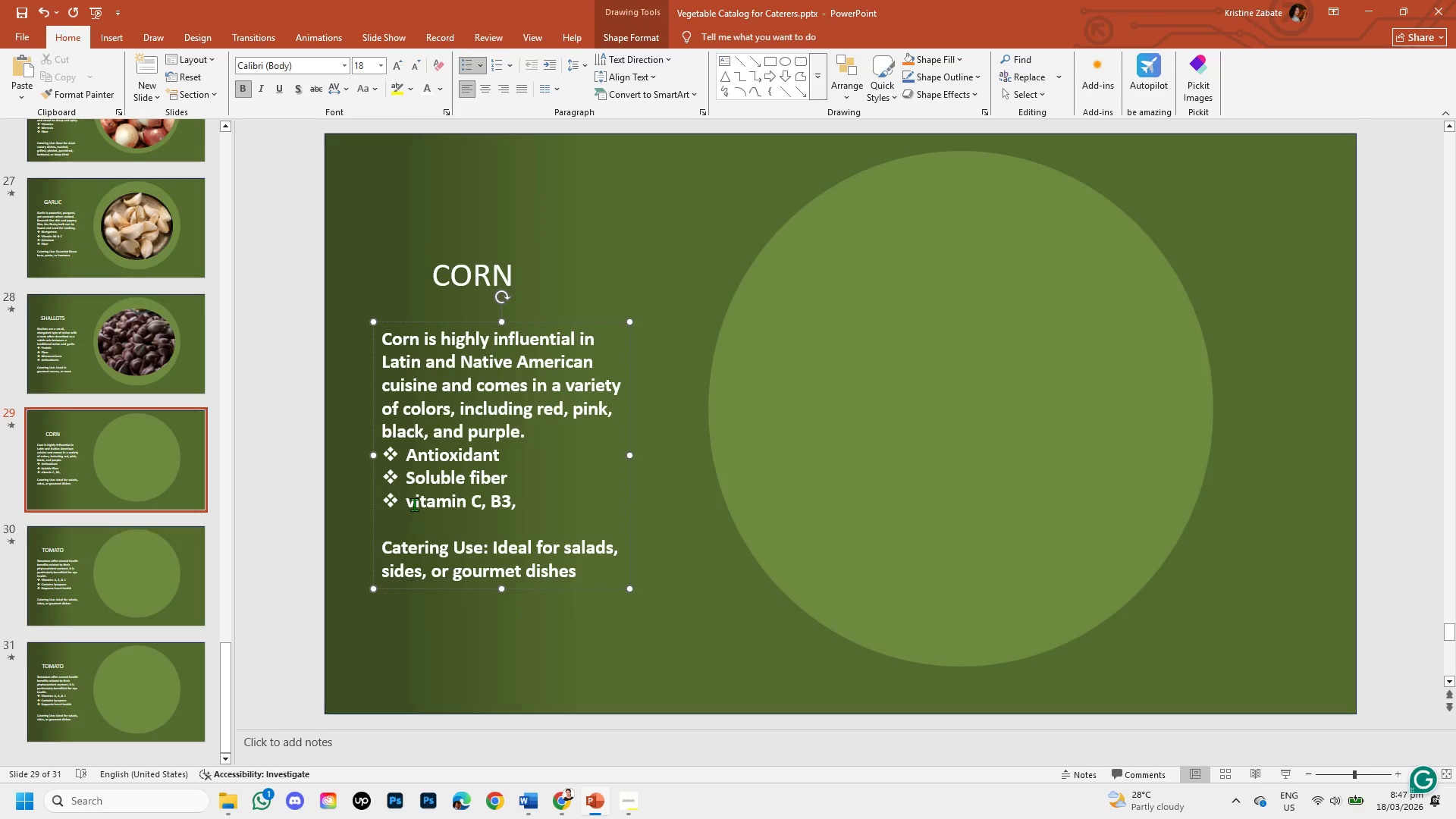 
key(Backspace)
 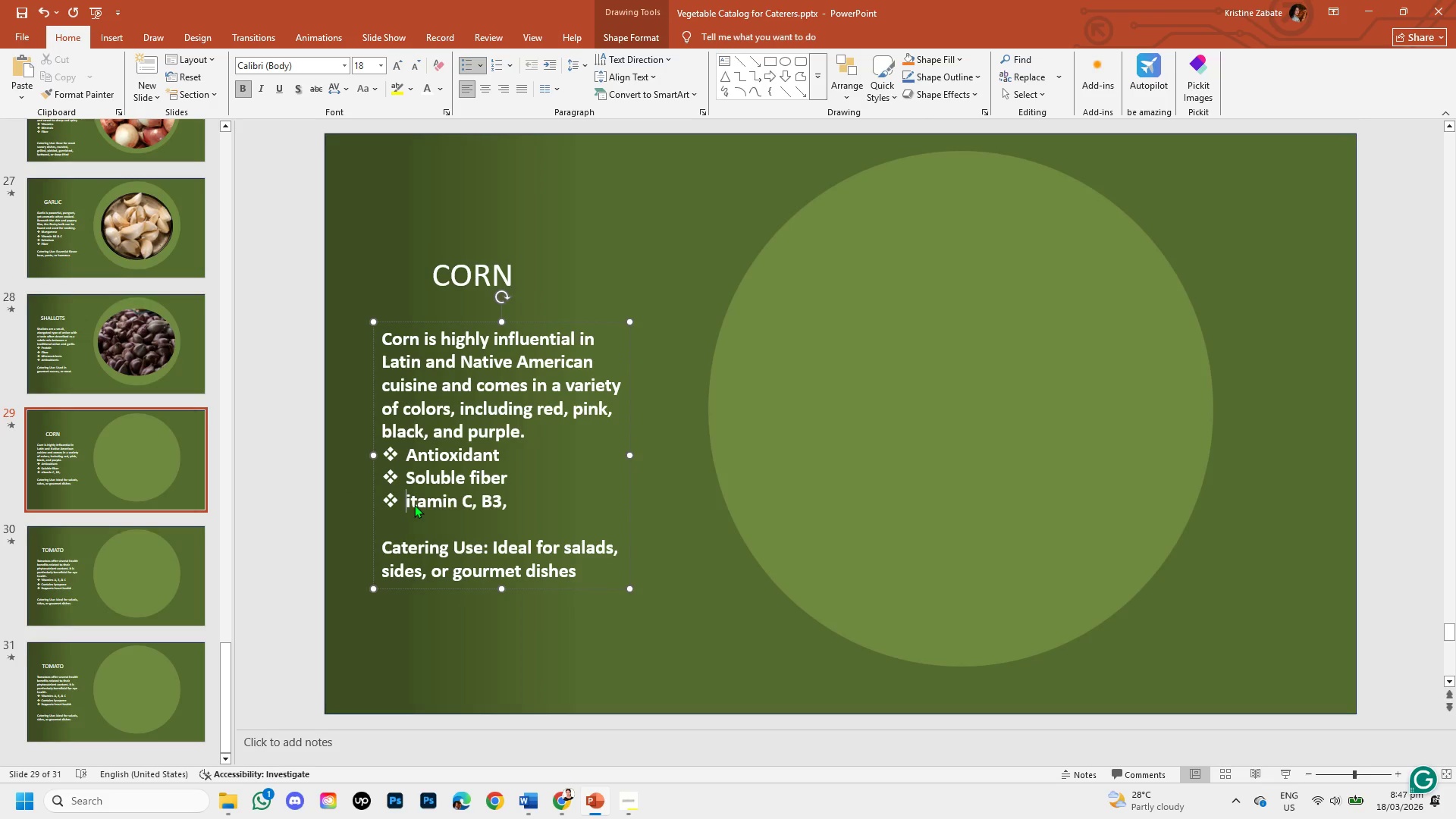 
key(V)
 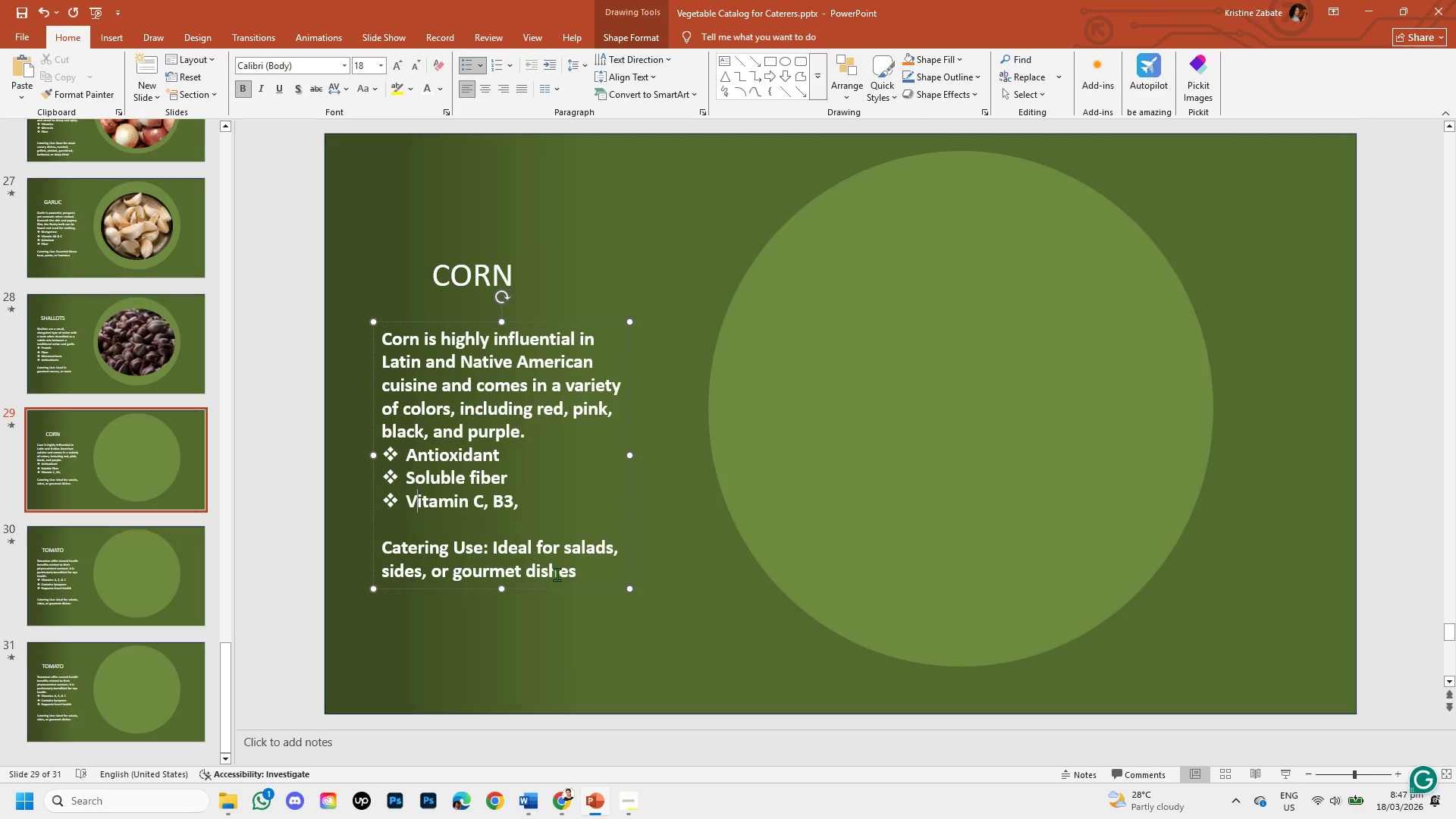 
left_click([549, 519])
 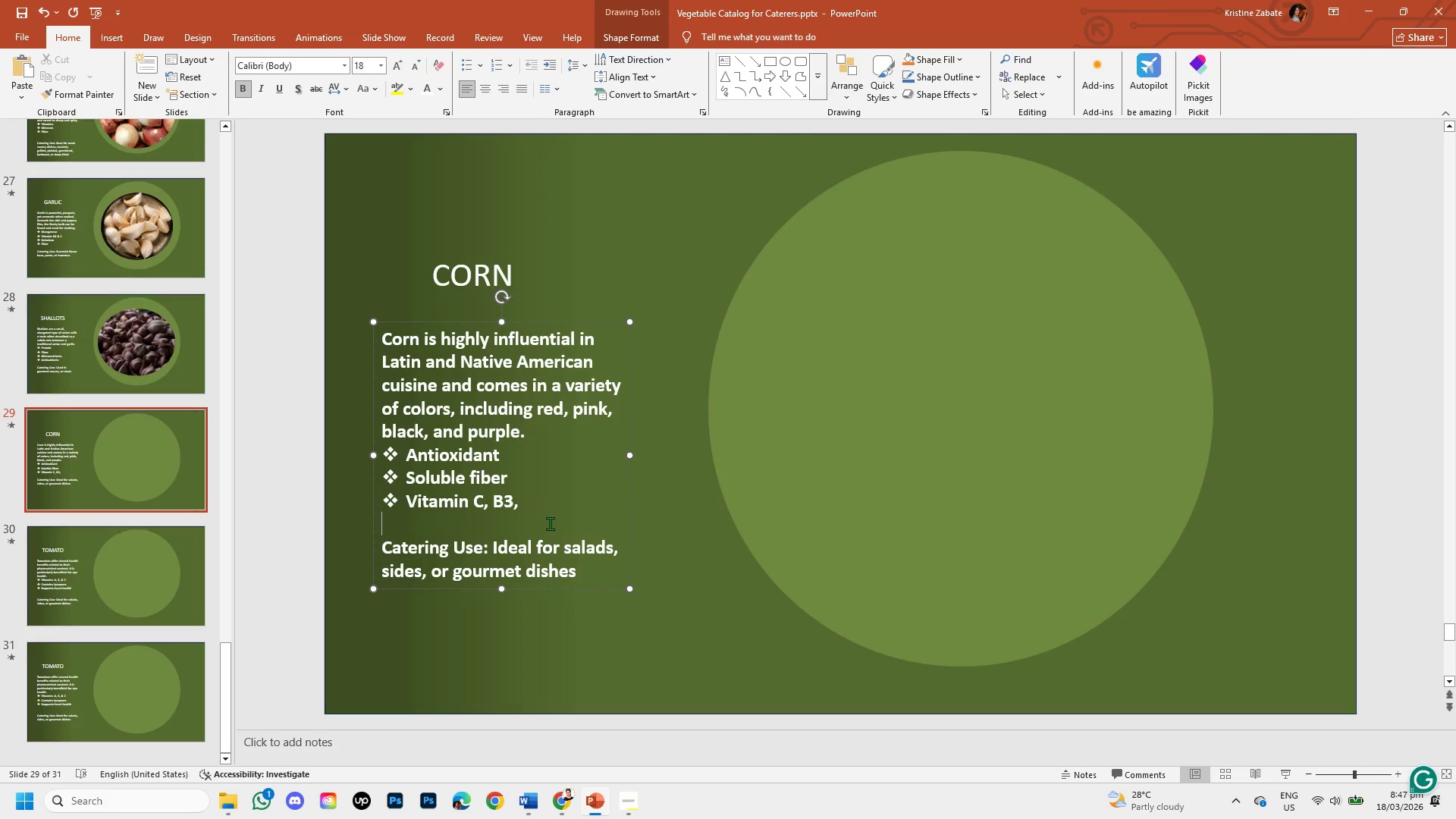 
left_click([550, 523])
 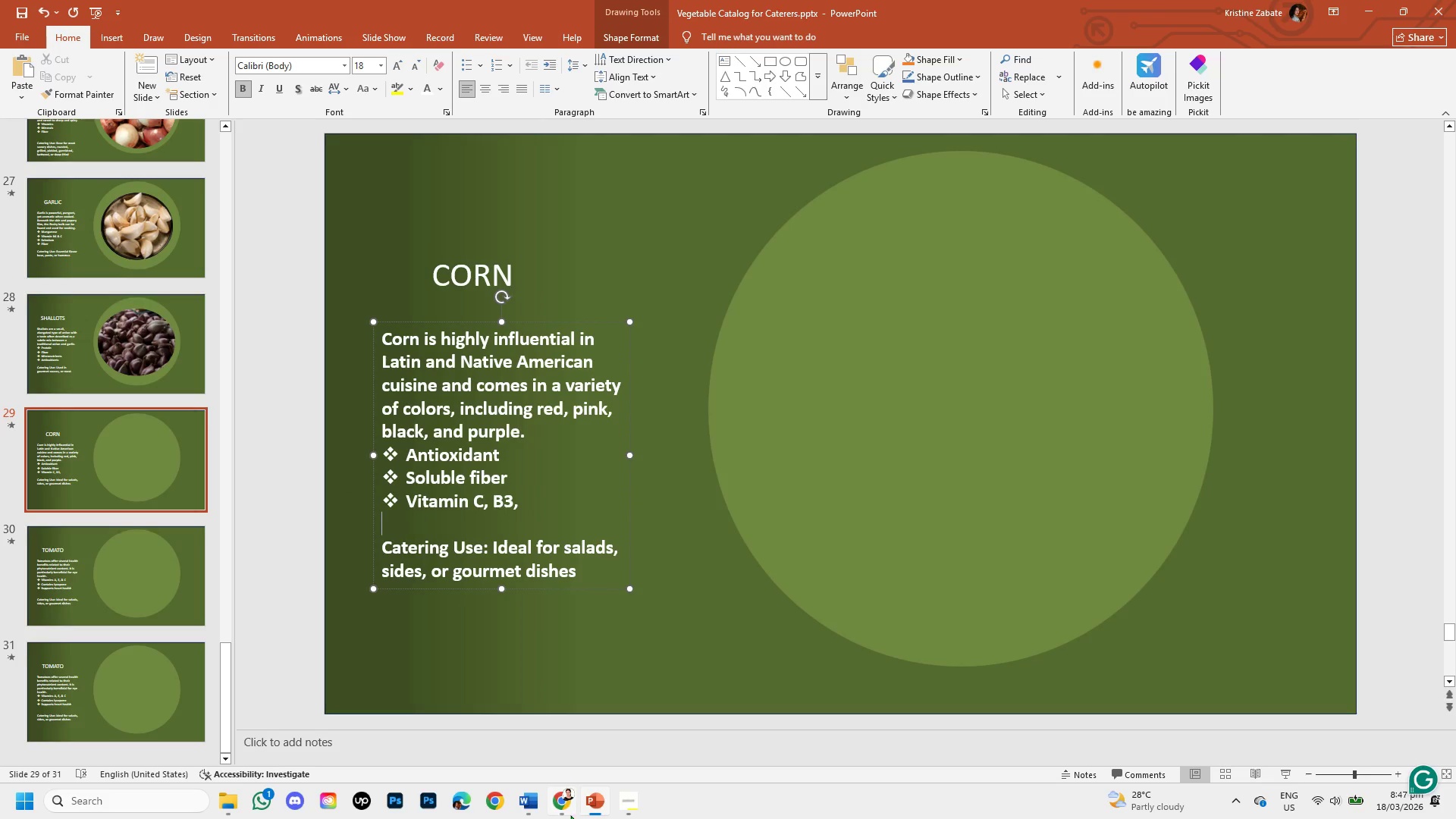 
left_click([562, 813])
 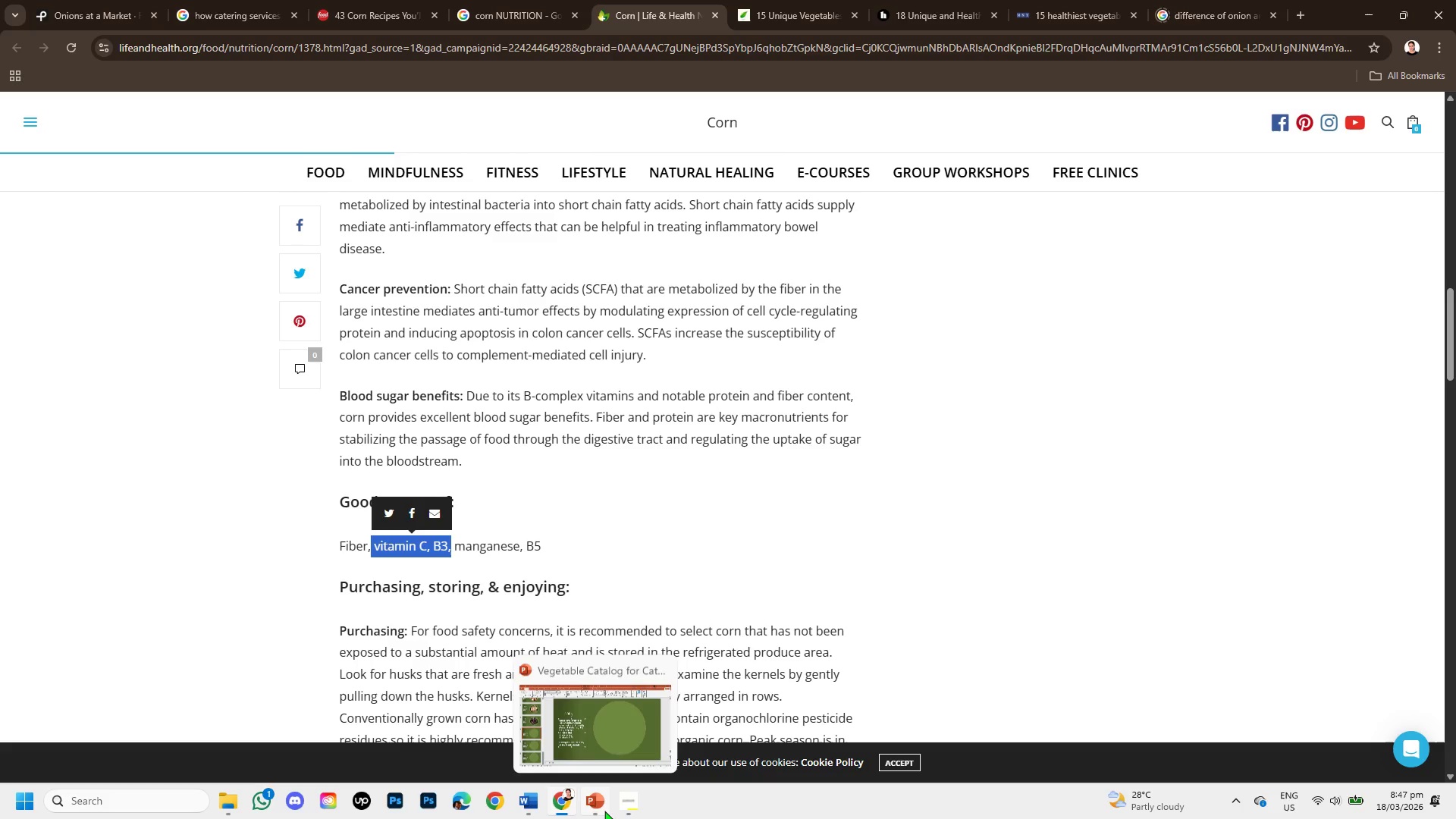 
left_click([595, 809])
 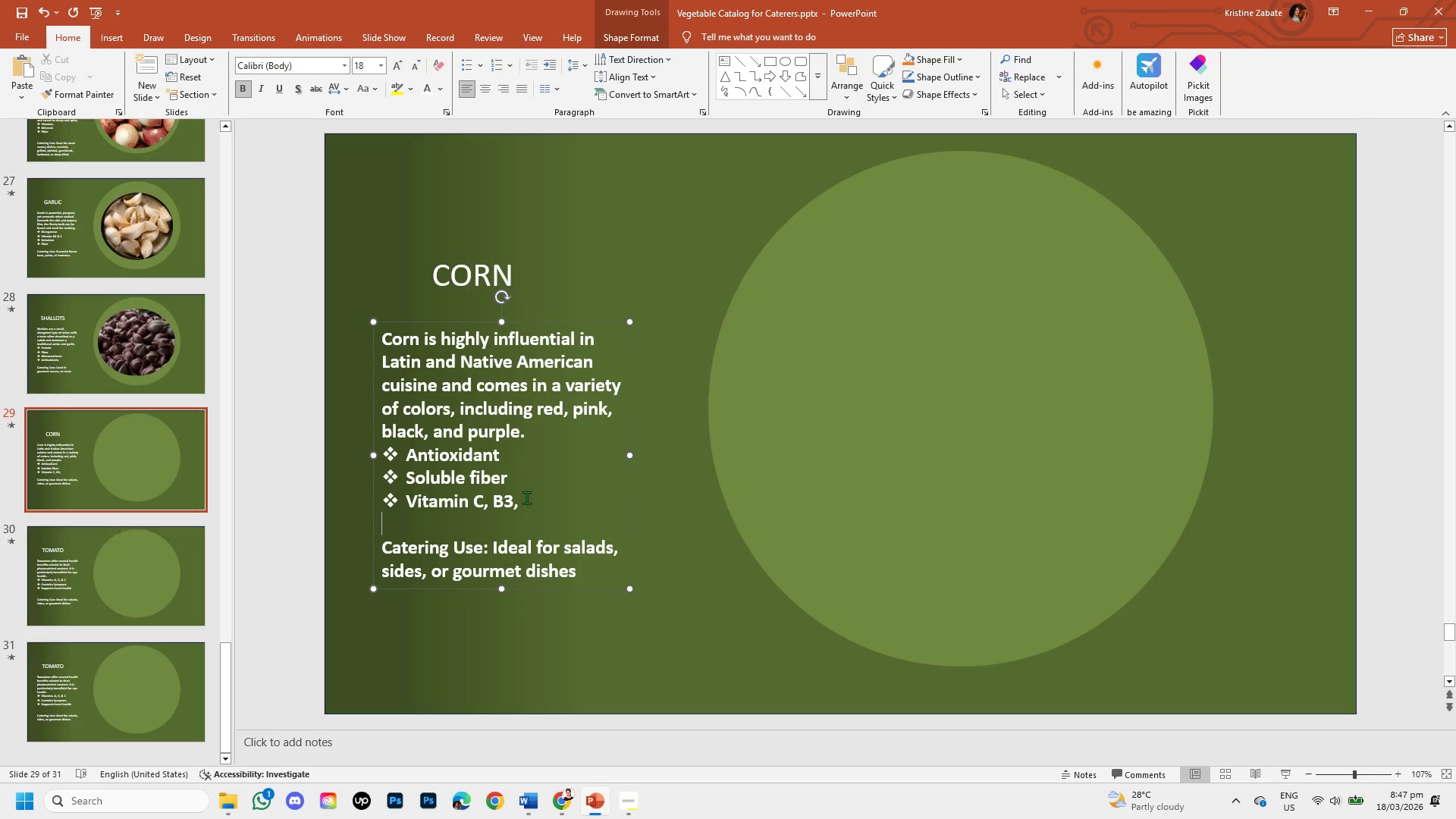 
left_click([526, 507])
 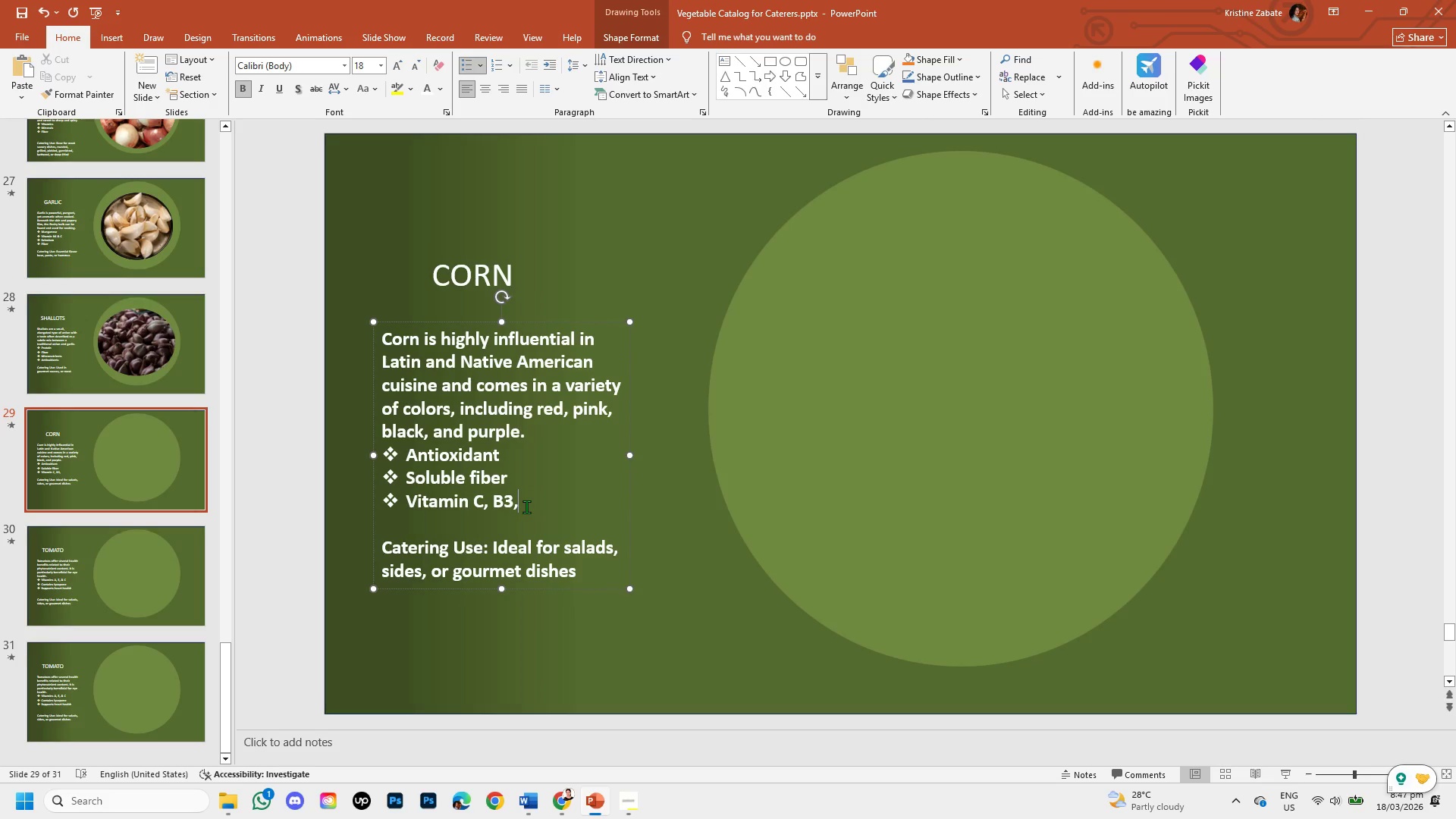 
type( *)
key(Backspace)
type(& B5)
 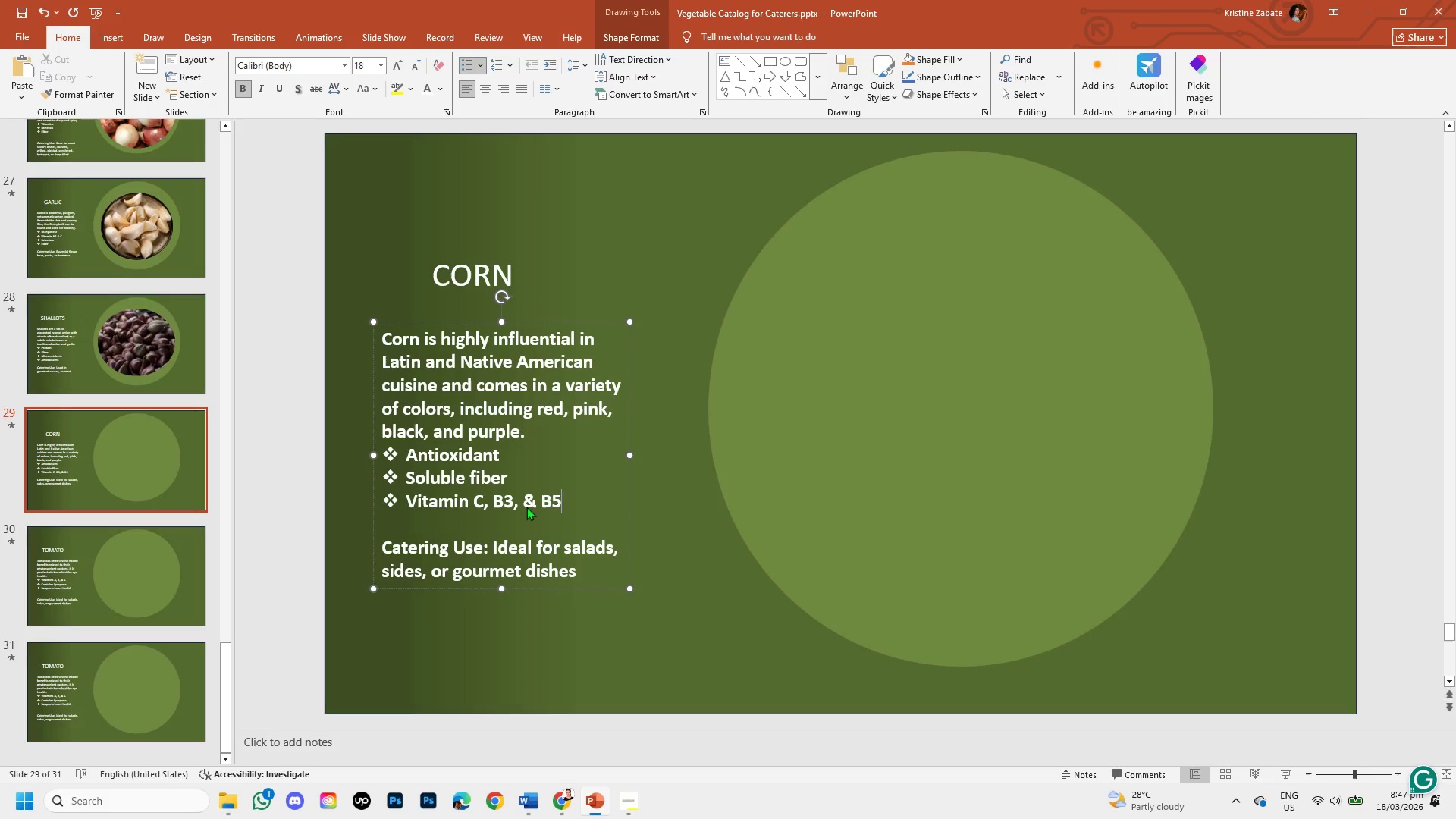 
left_click([525, 534])
 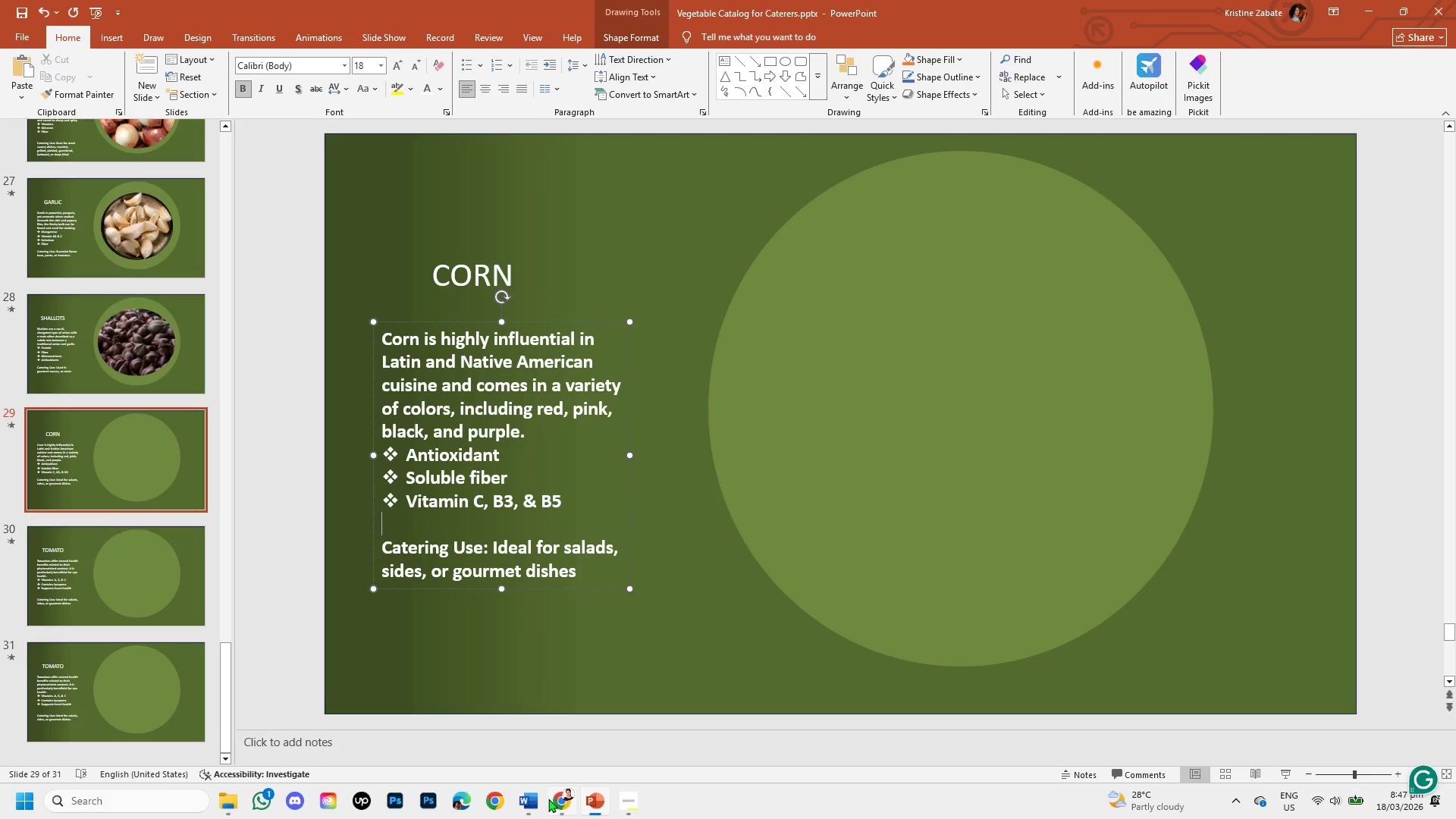 
left_click([560, 801])
 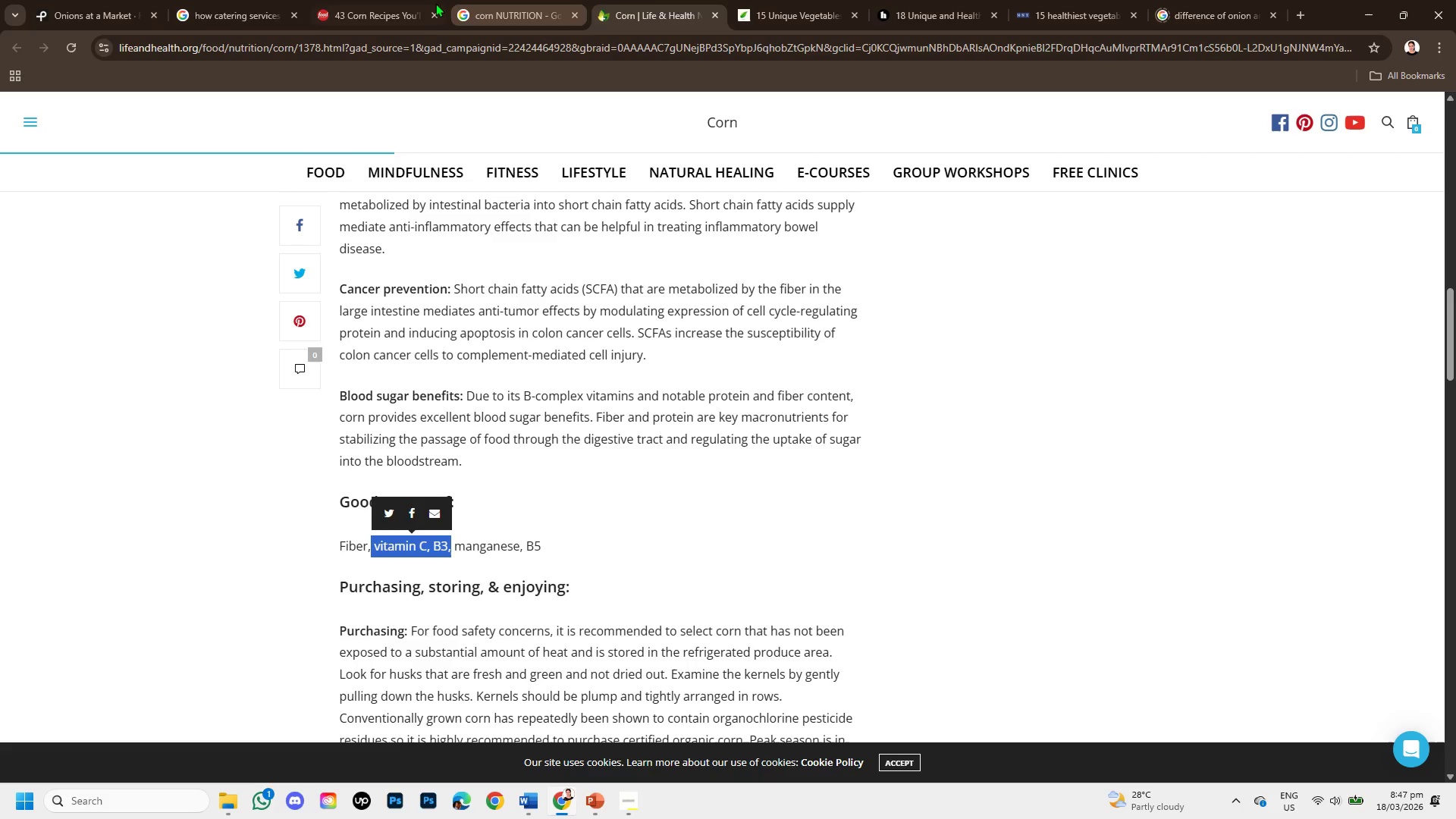 
left_click([380, 9])
 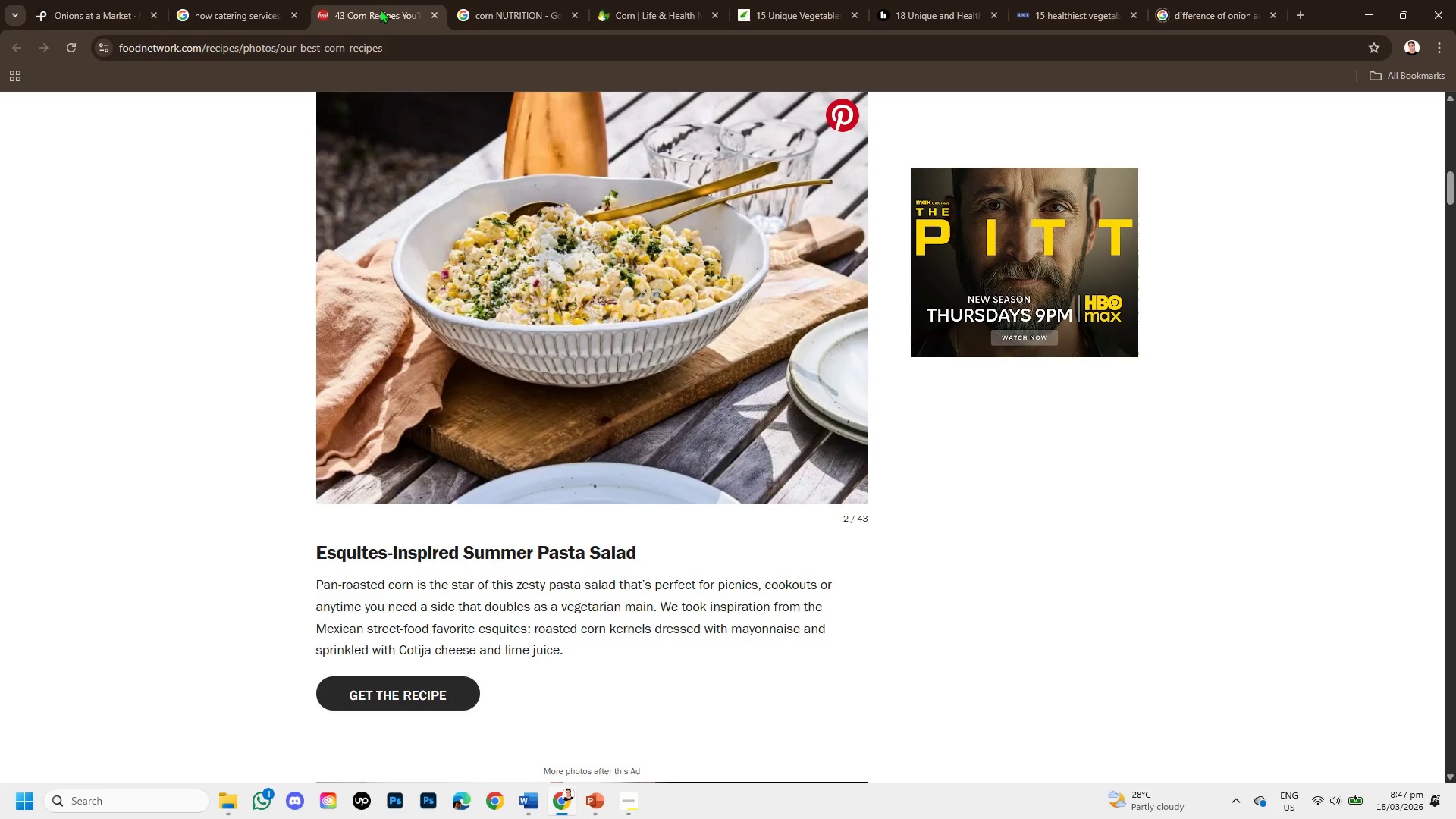 
scroll: coordinate [438, 443], scroll_direction: down, amount: 7.0
 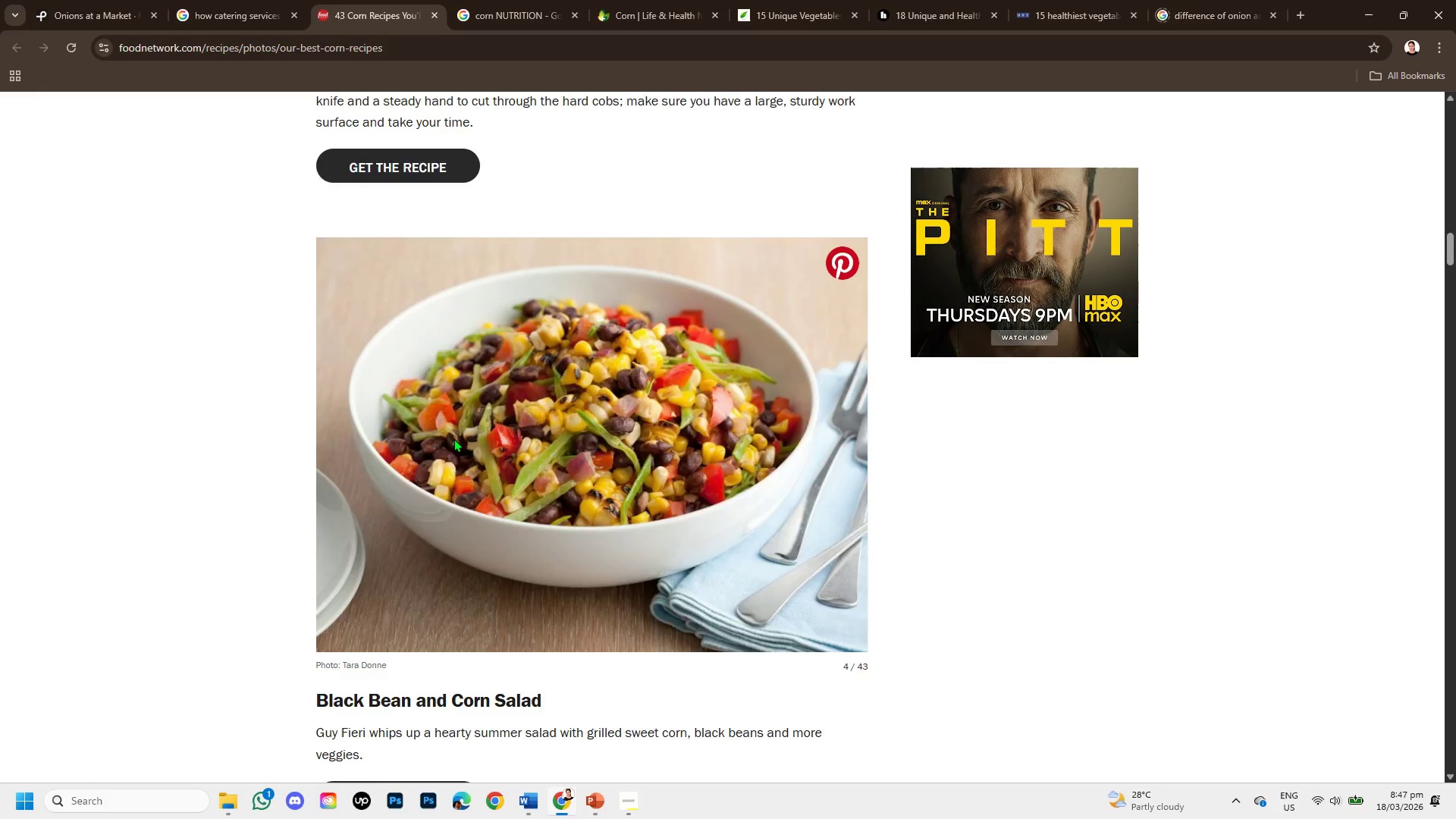 
scroll: coordinate [551, 492], scroll_direction: down, amount: 4.0
 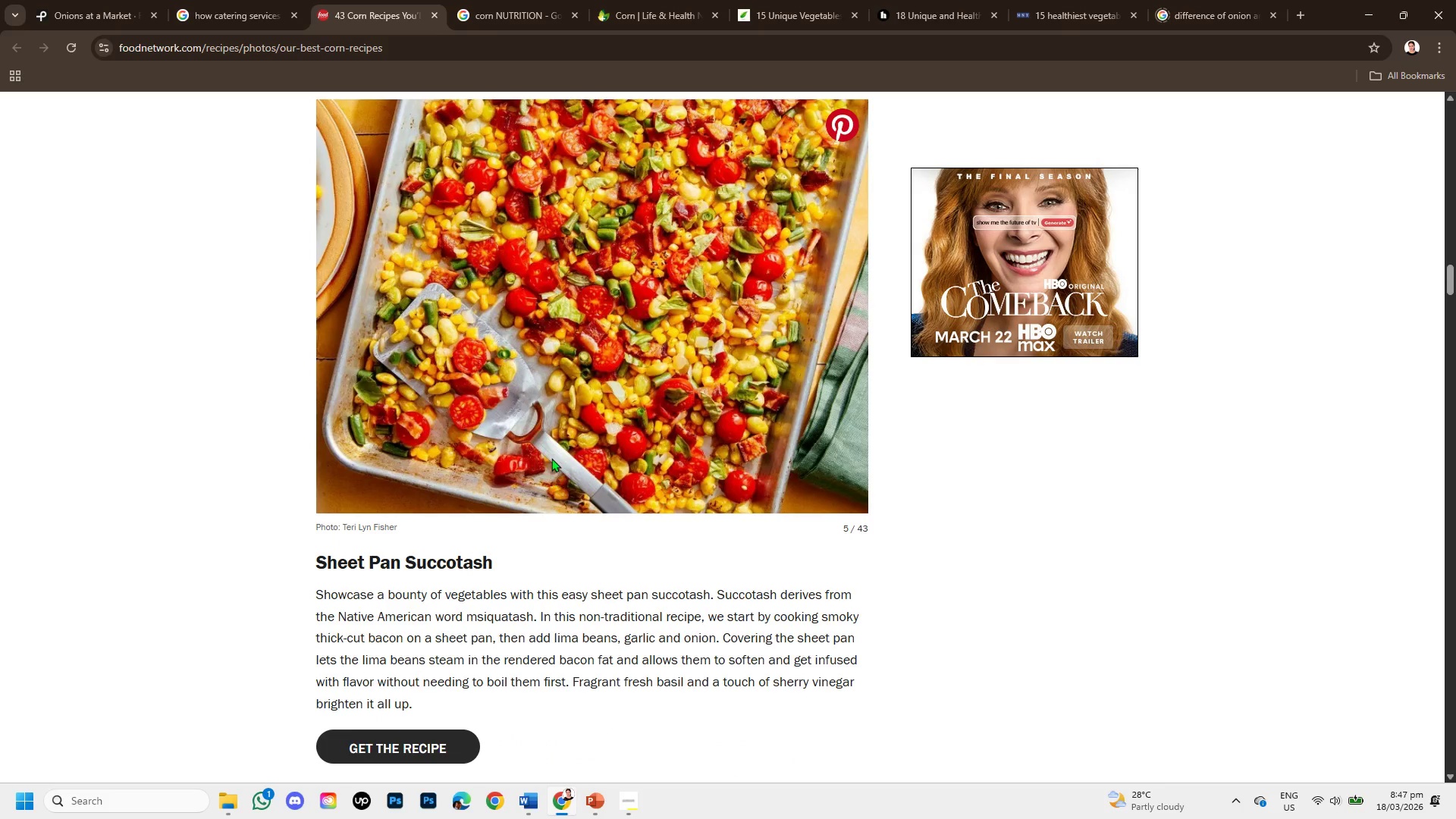 
scroll: coordinate [542, 460], scroll_direction: up, amount: 7.0
 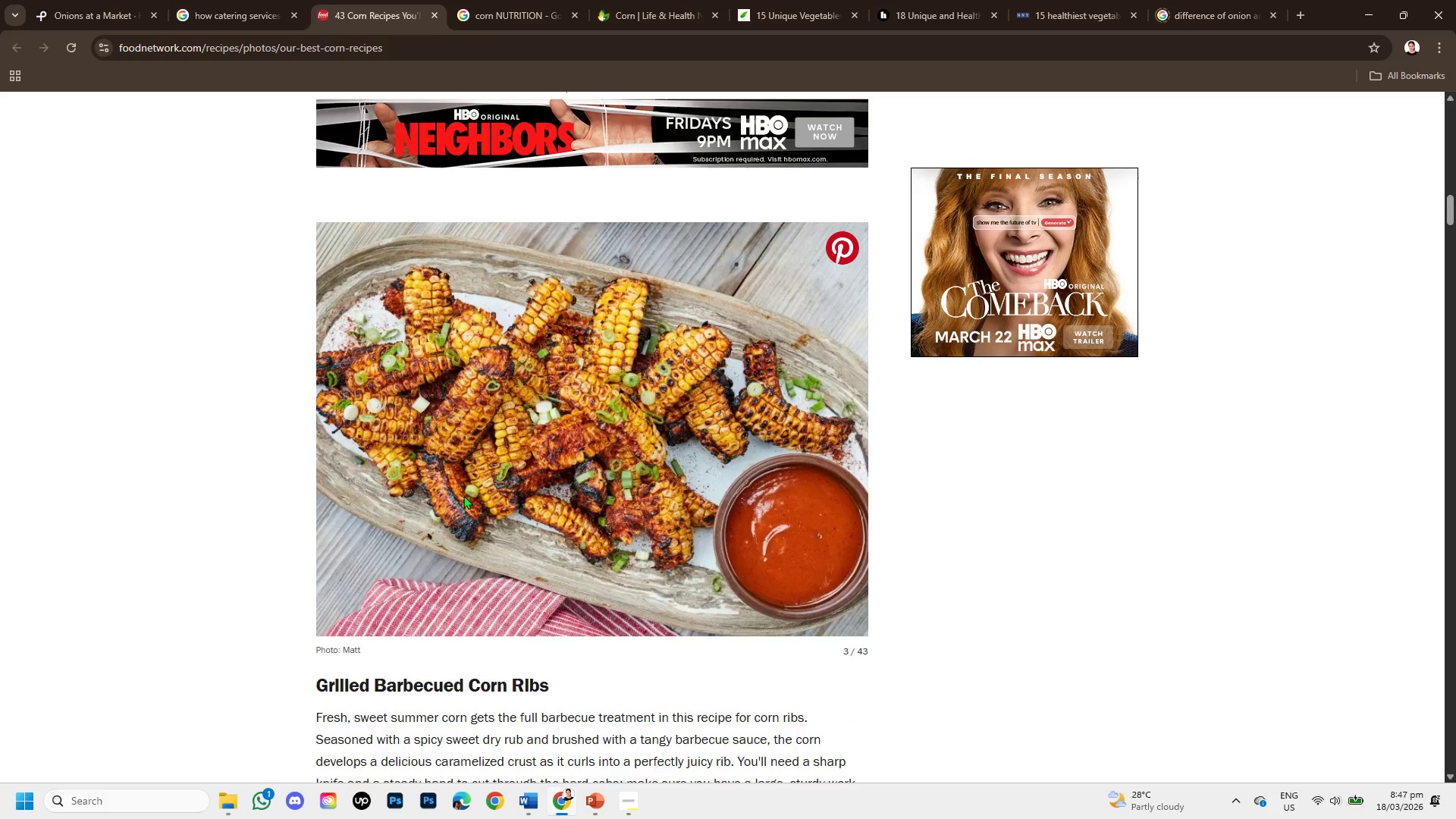 
scroll: coordinate [463, 495], scroll_direction: down, amount: 1.0
 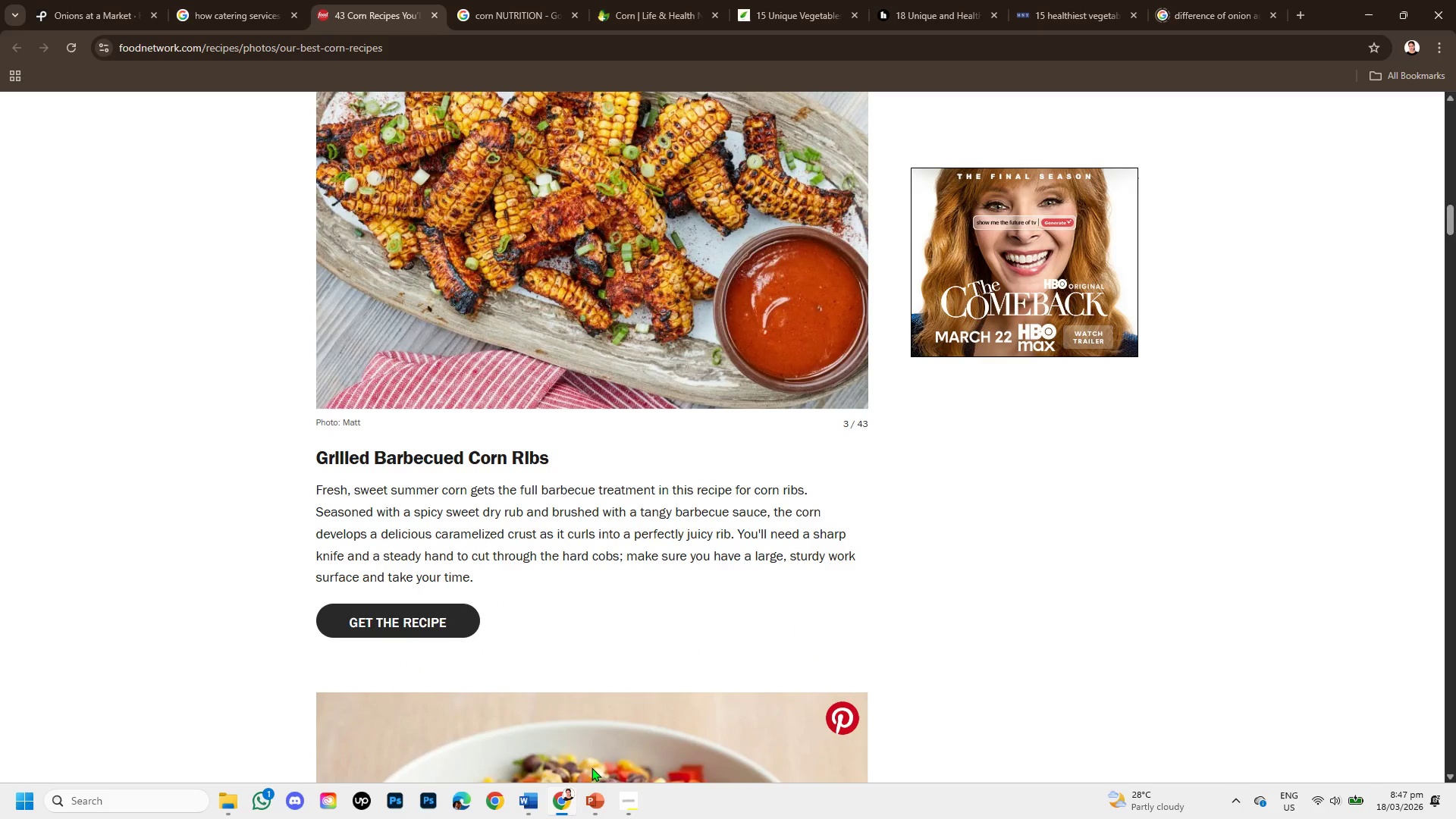 
left_click([602, 808])
 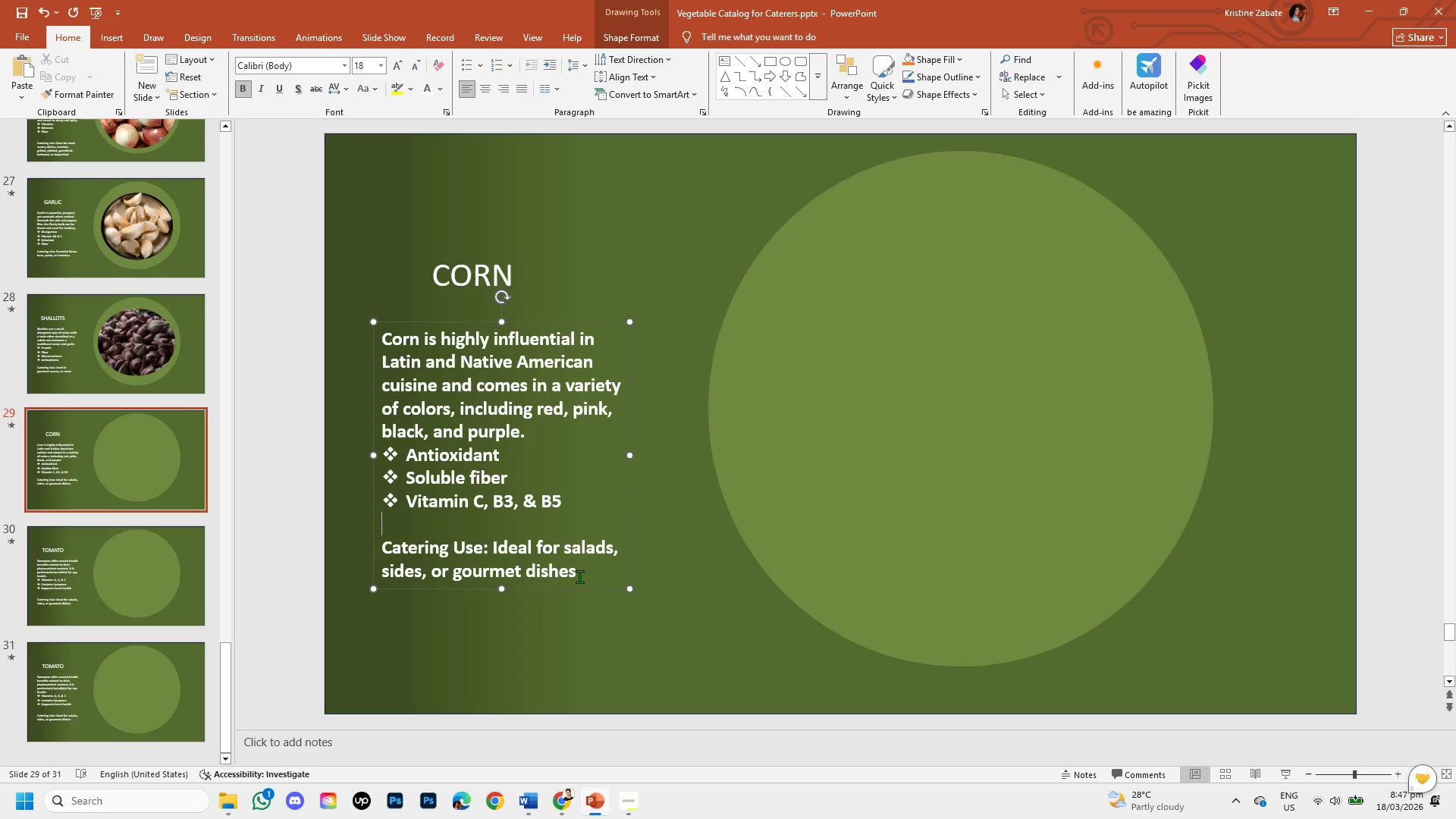 
left_click_drag(start_coordinate=[579, 576], to_coordinate=[528, 545])
 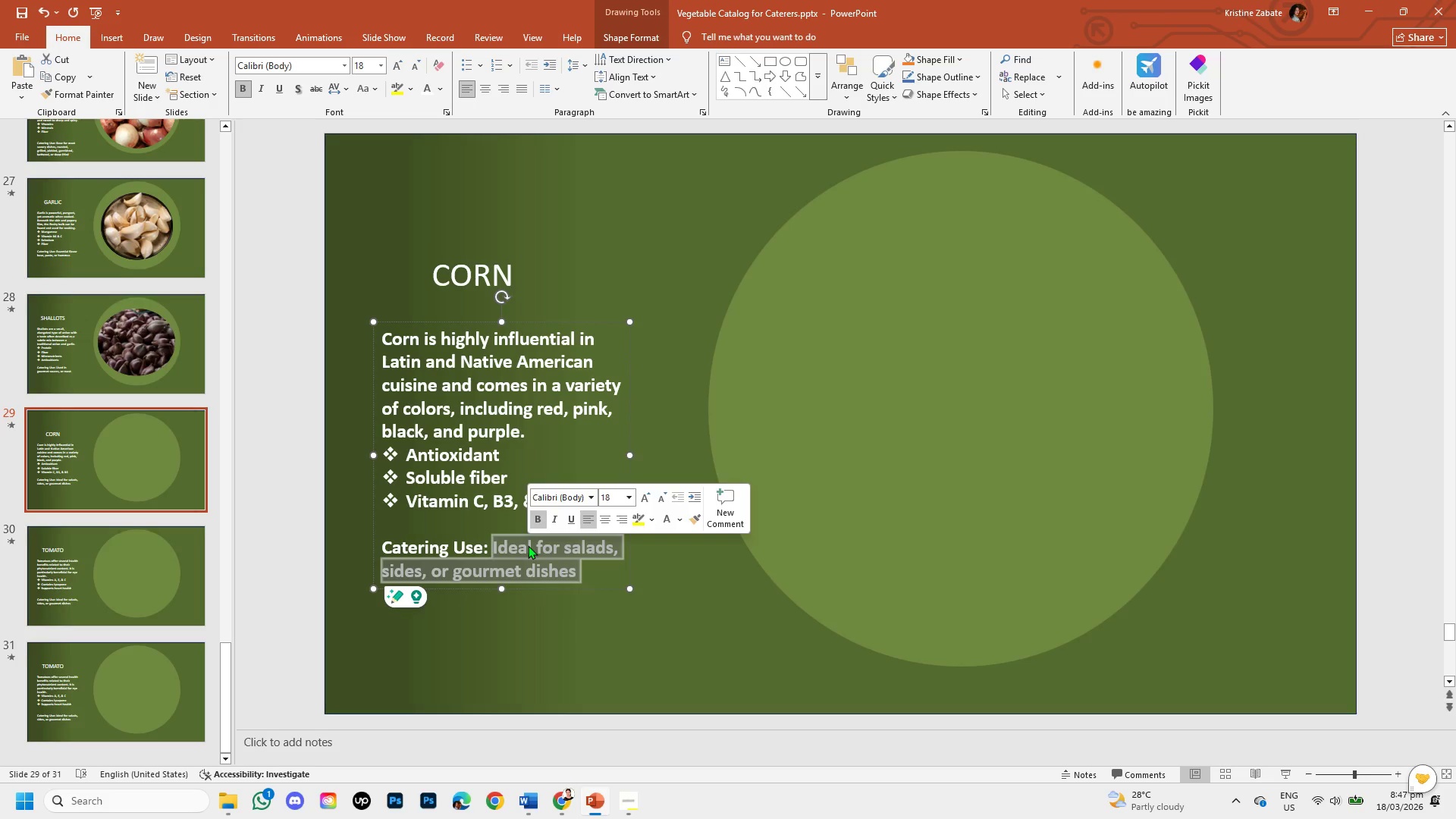 
key(Backspace)
type(g)
key(Backspace)
type( g)
key(Backspace)
type(Great for grilled, )
 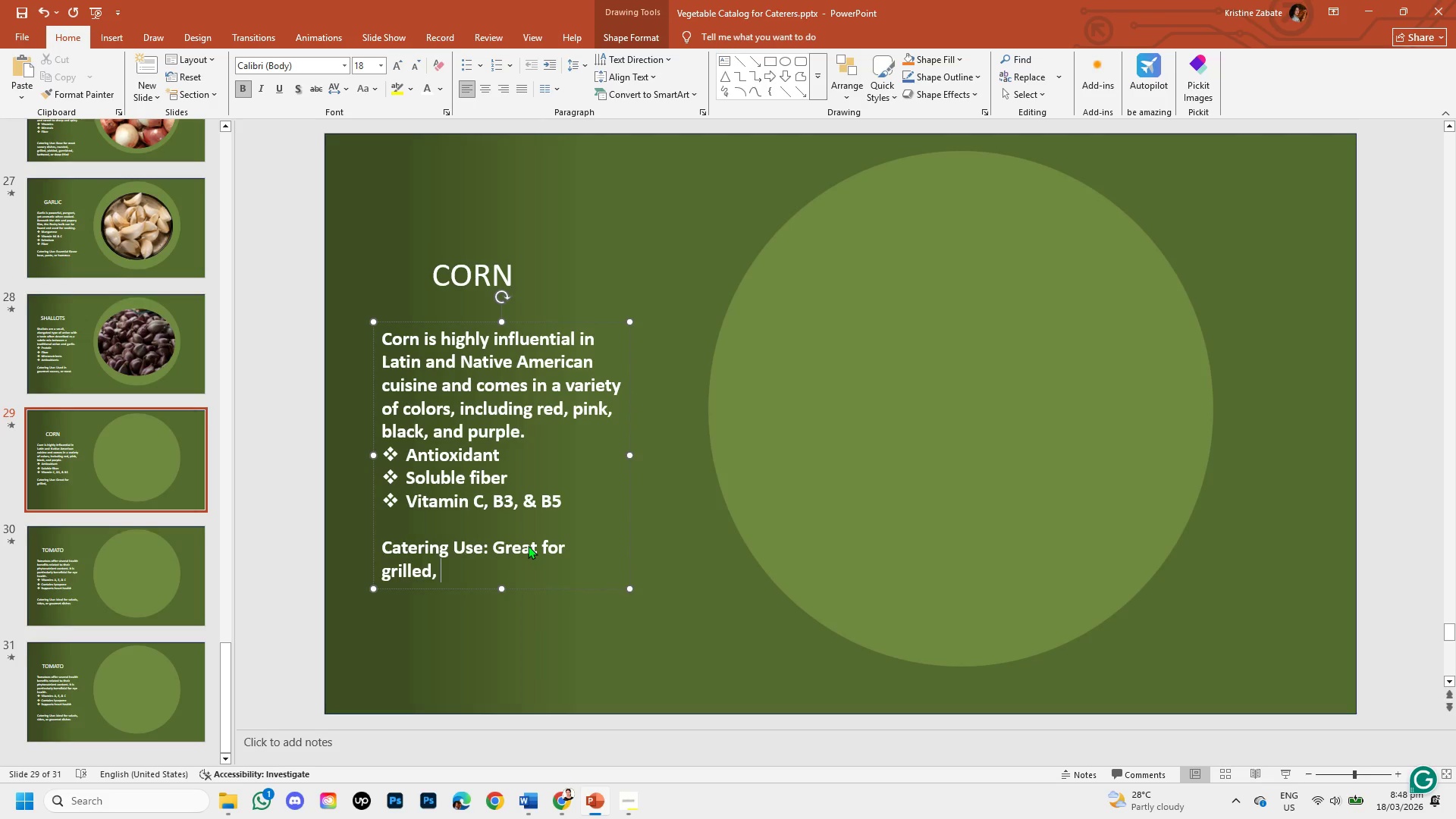 
wait(7.64)
 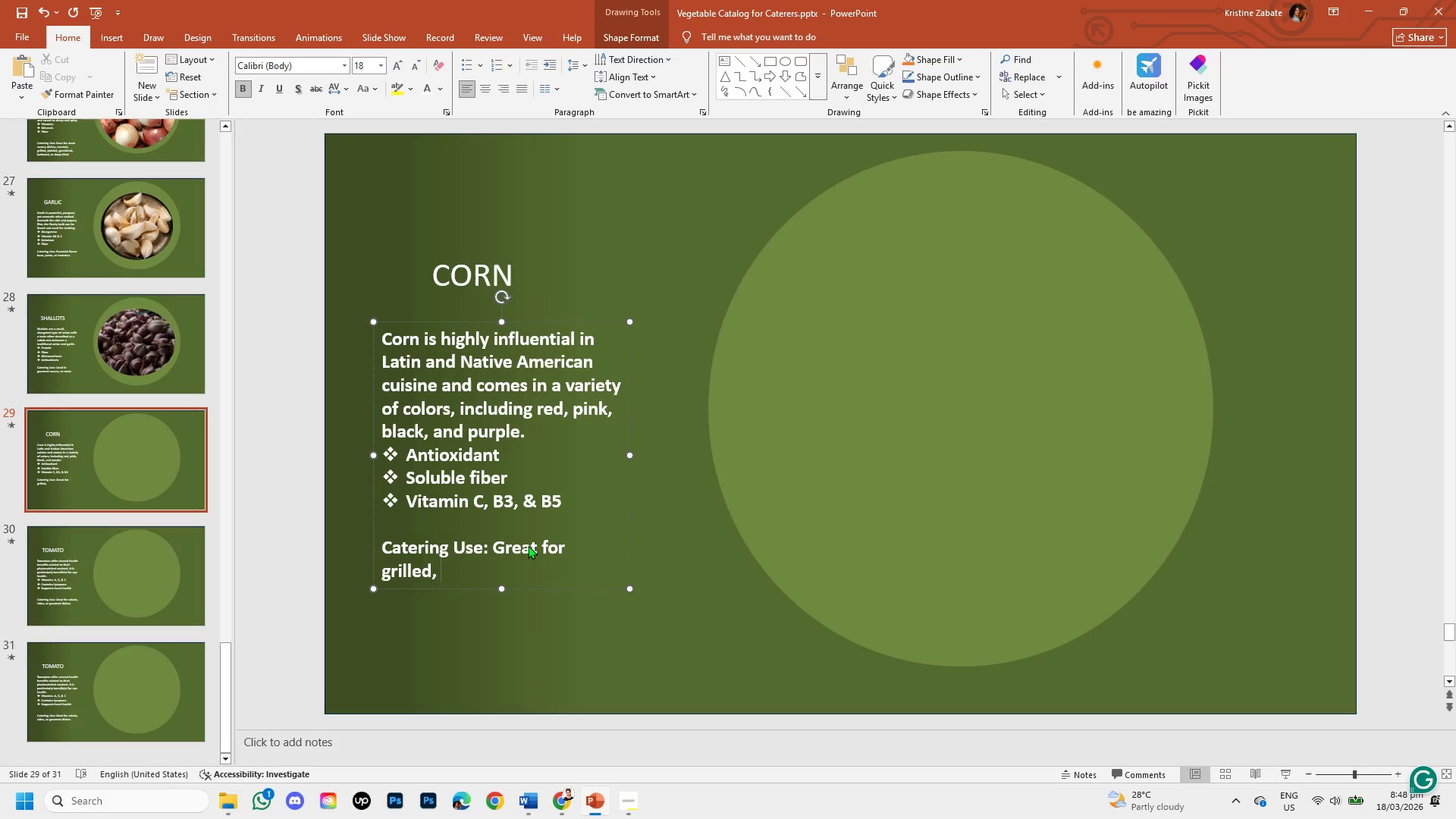 
type(or salads)
 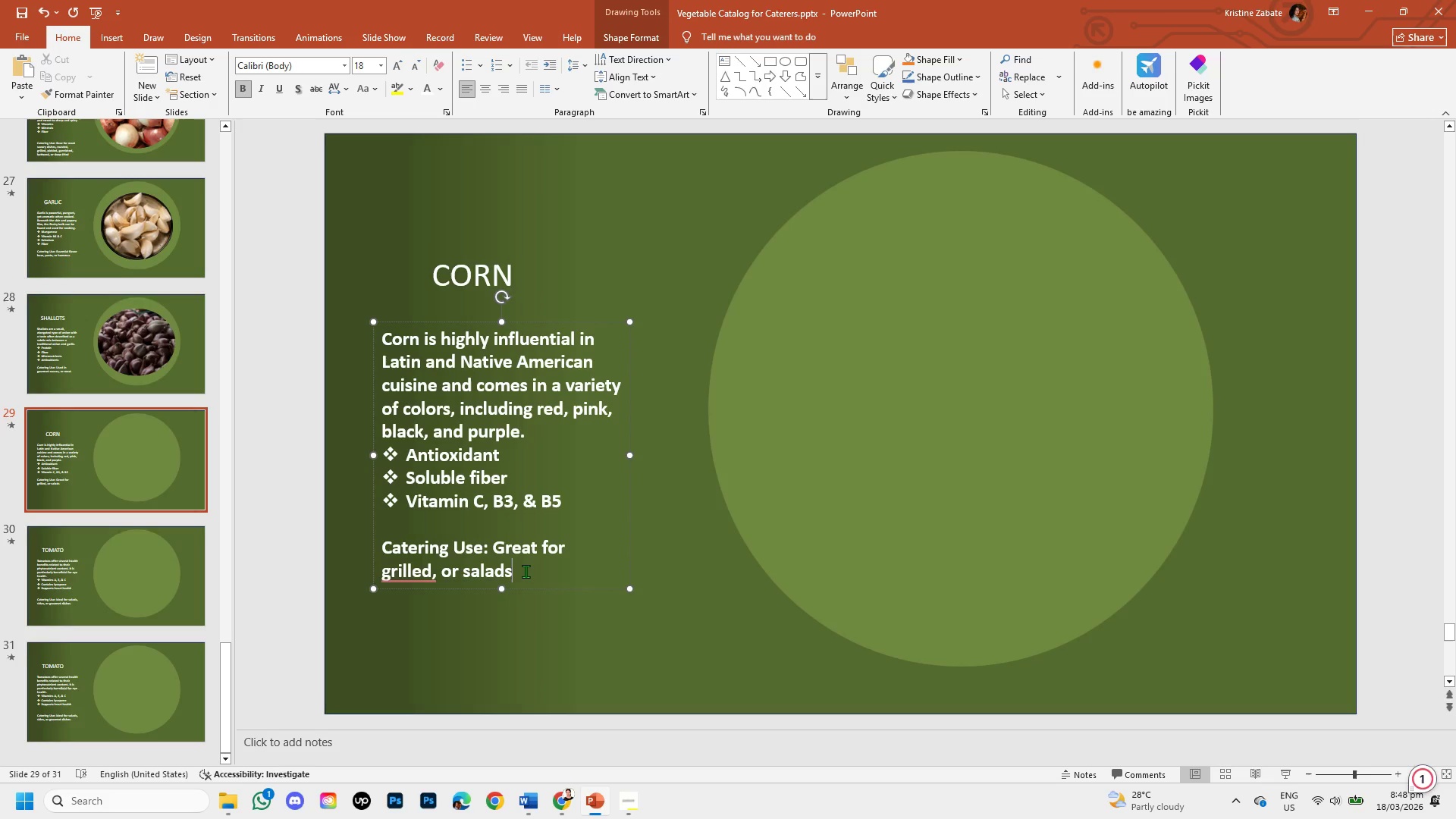 
key(Backspace)
 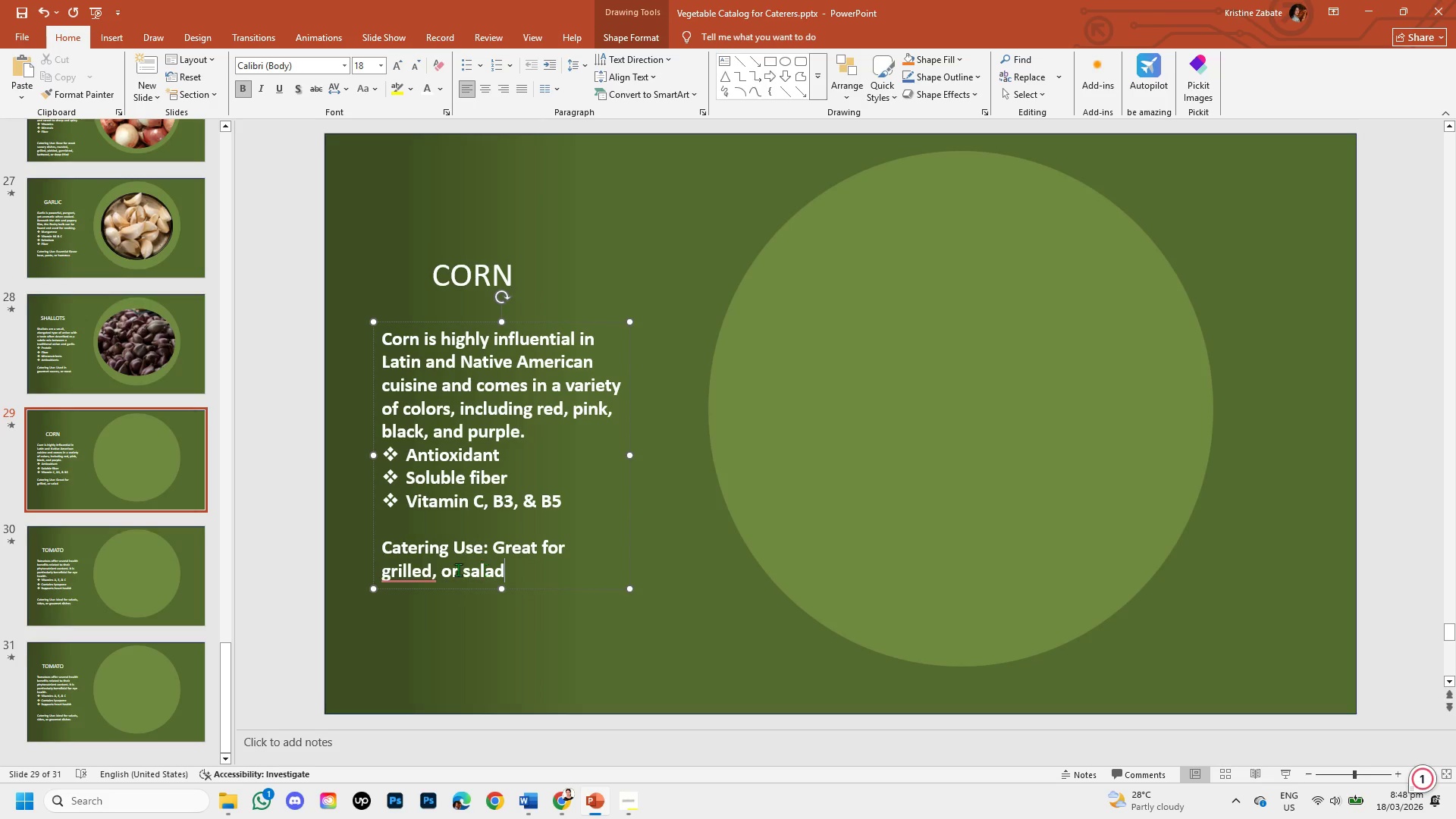 
left_click([415, 568])
 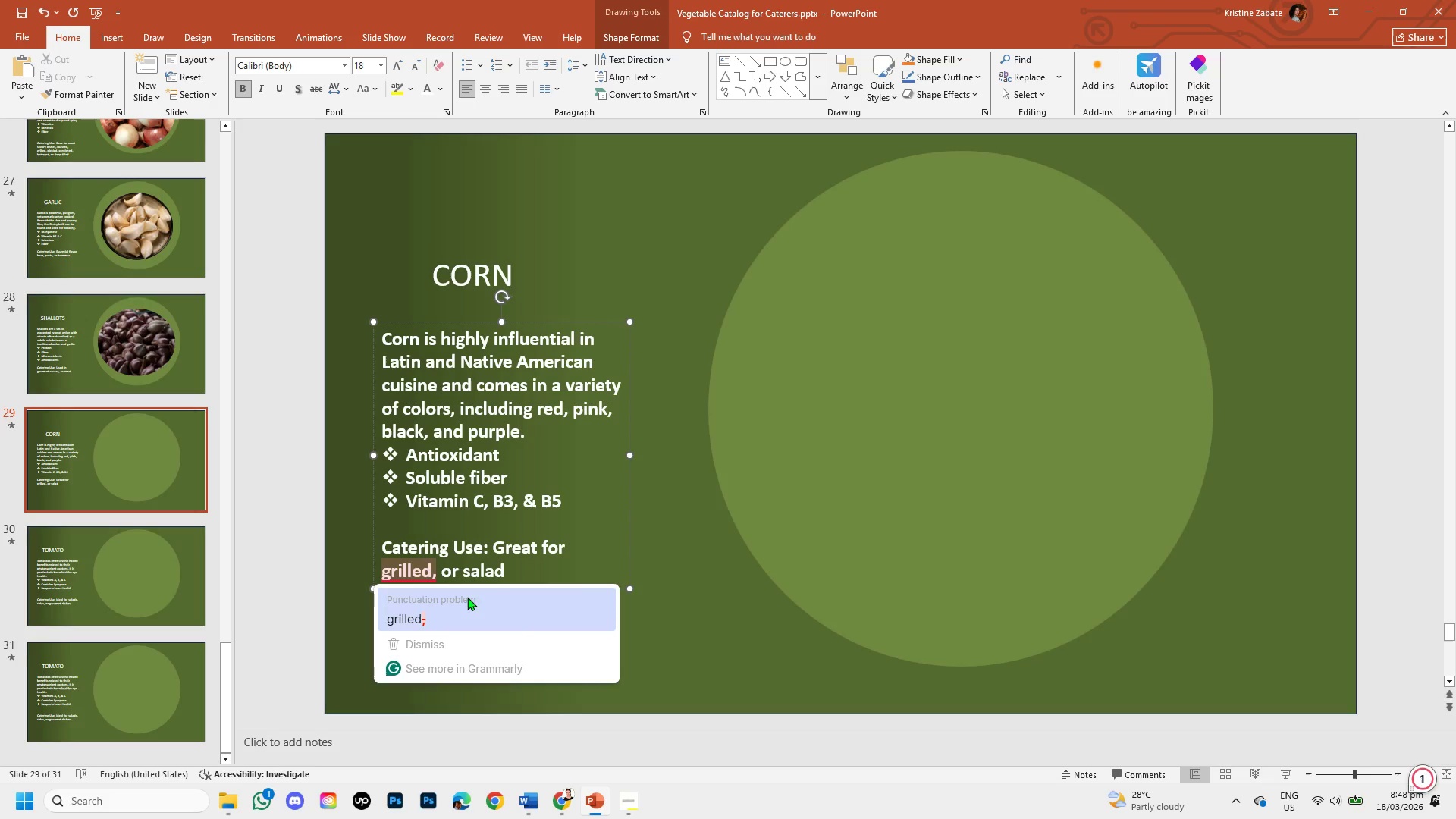 
left_click([470, 598])
 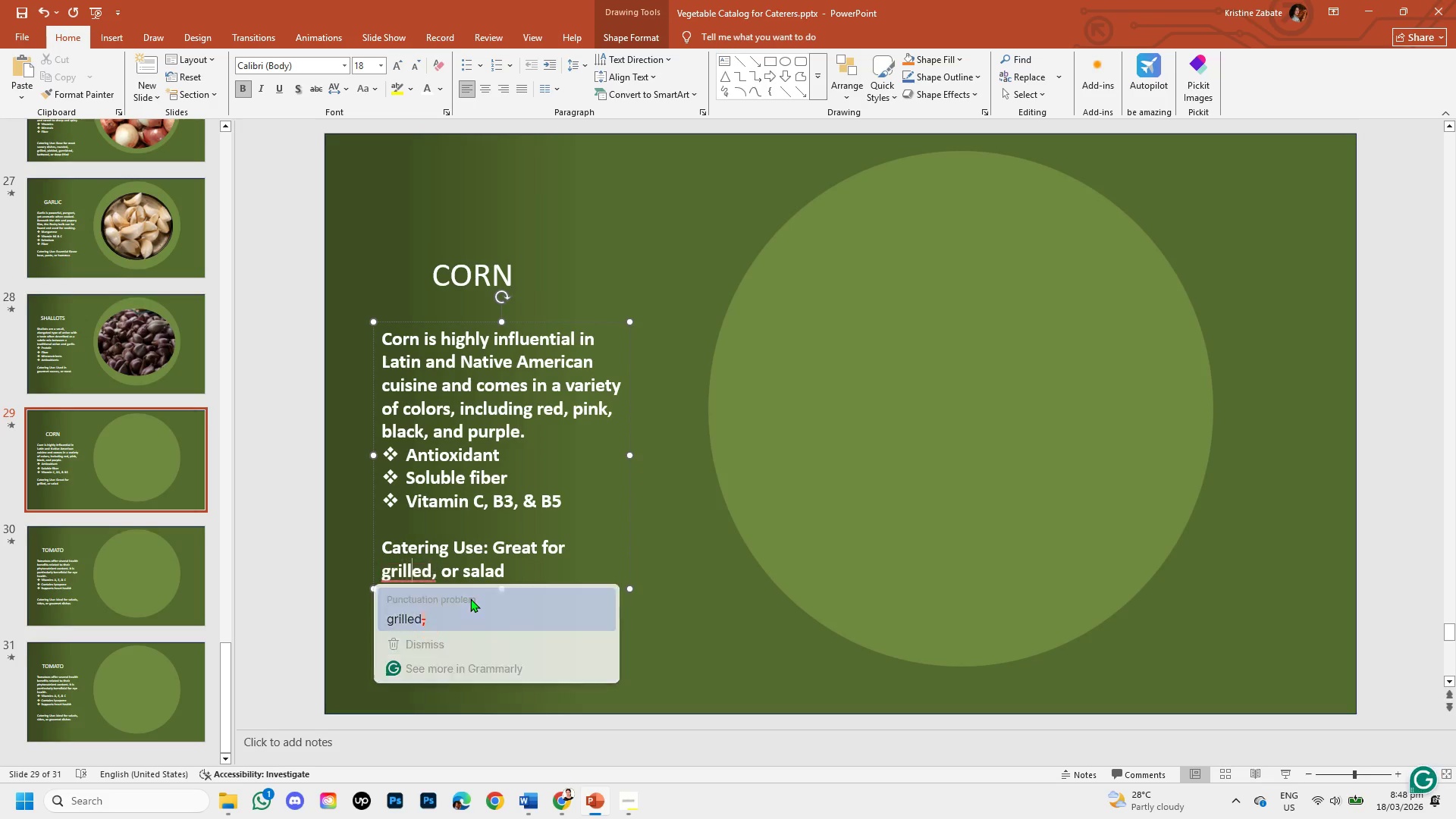 
key(Shift+ShiftLeft)
 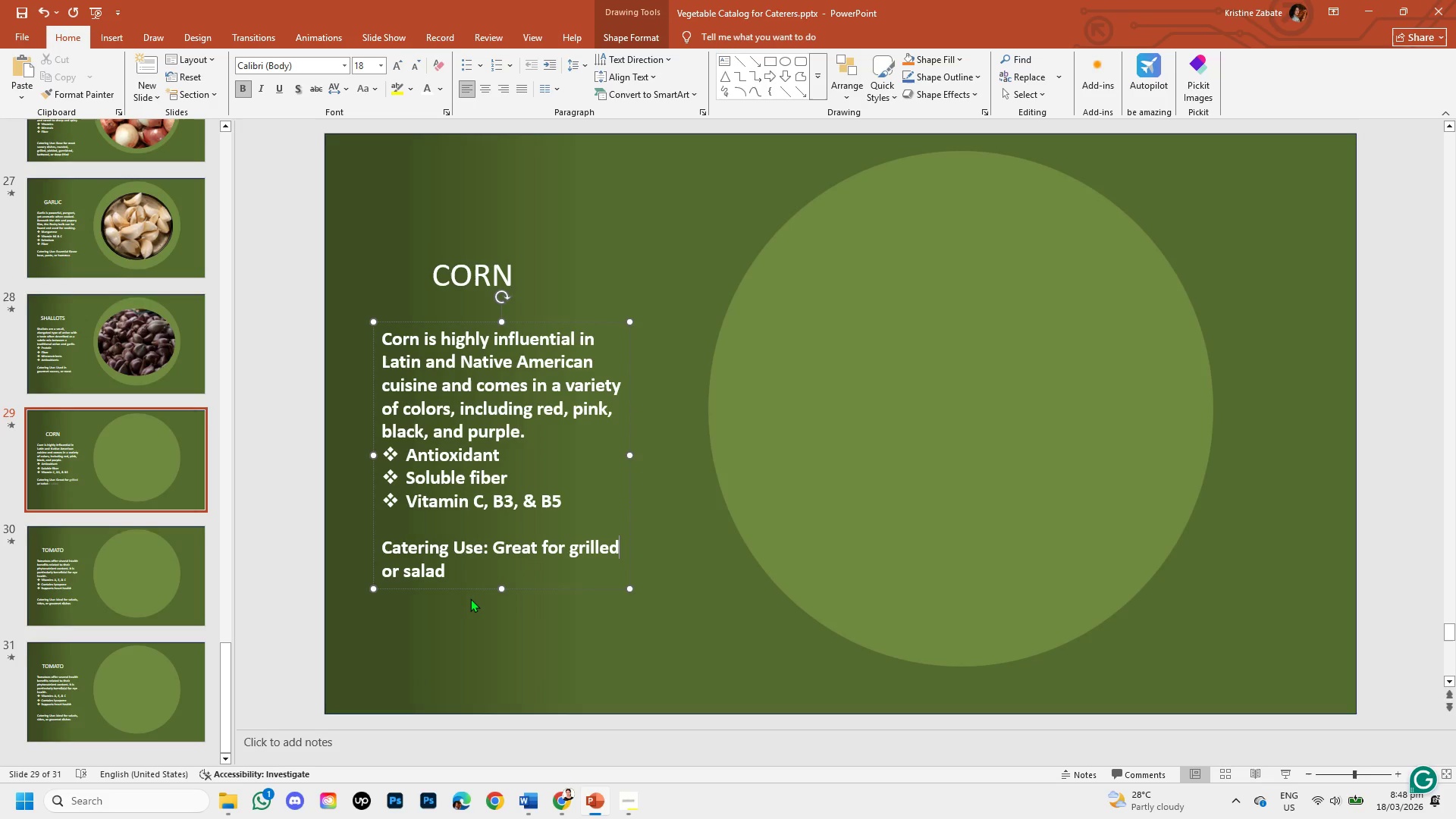 
key(Shift+ArrowRight)
 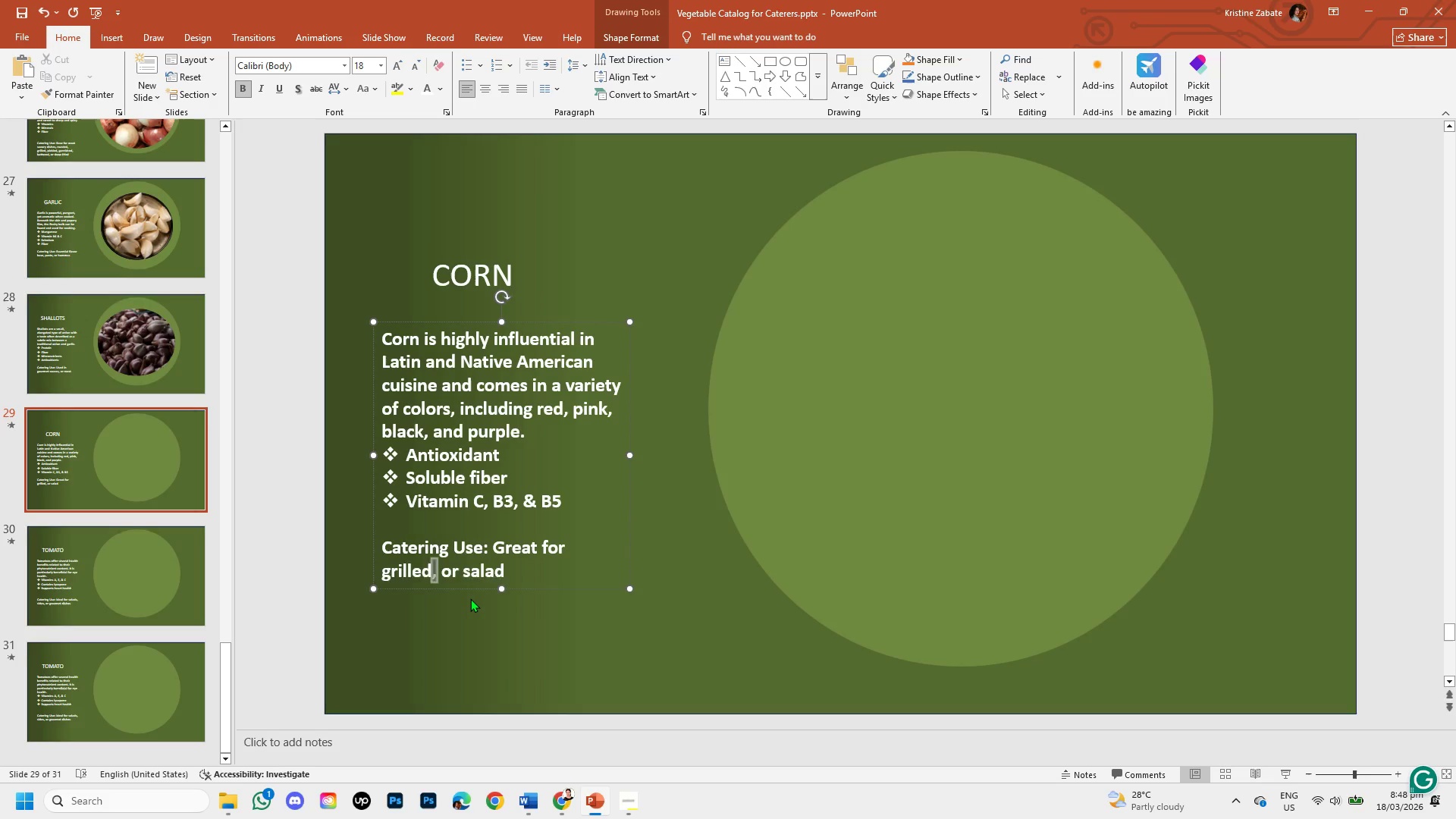 
left_click([450, 579])
 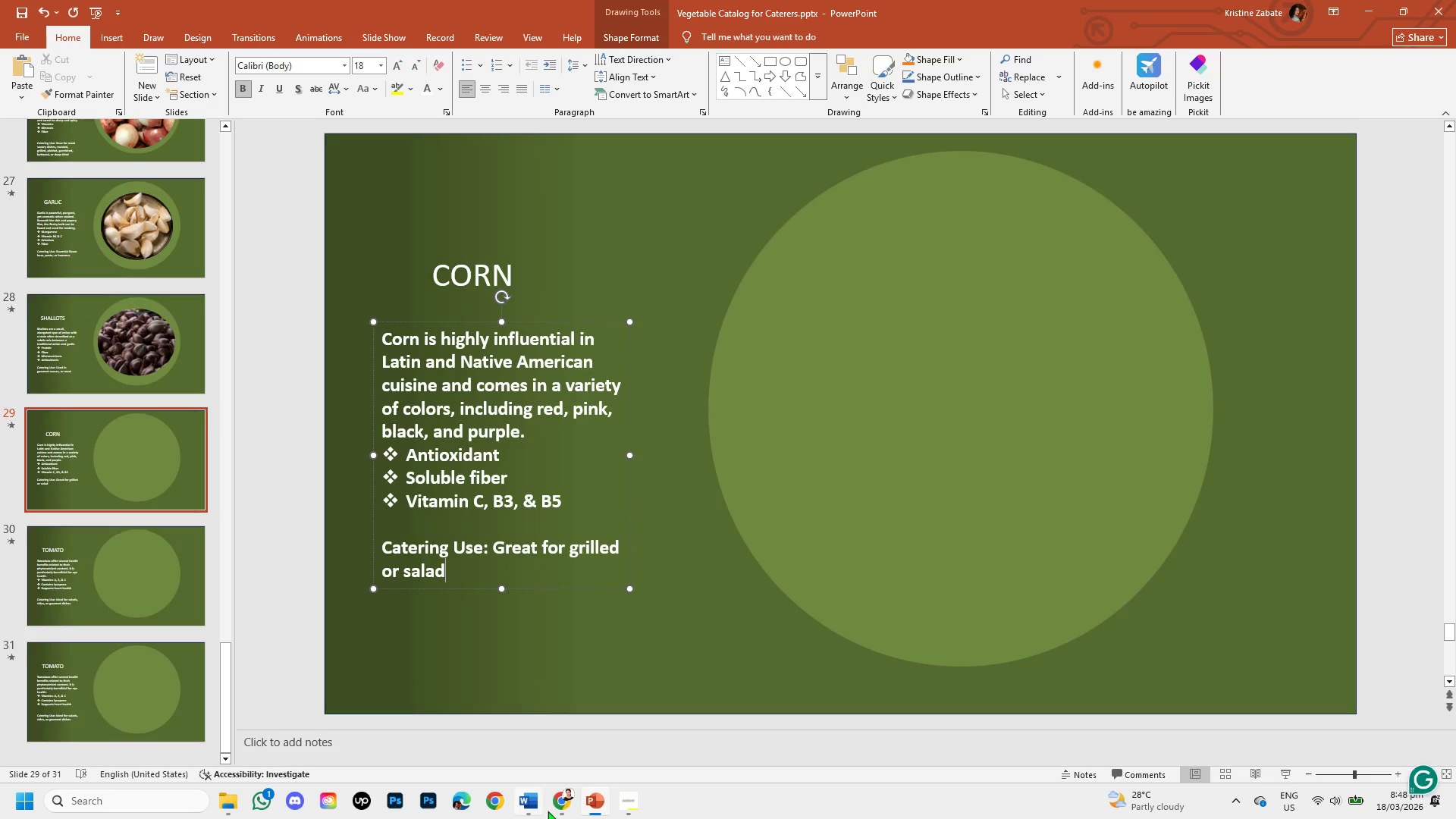 
left_click([557, 805])
 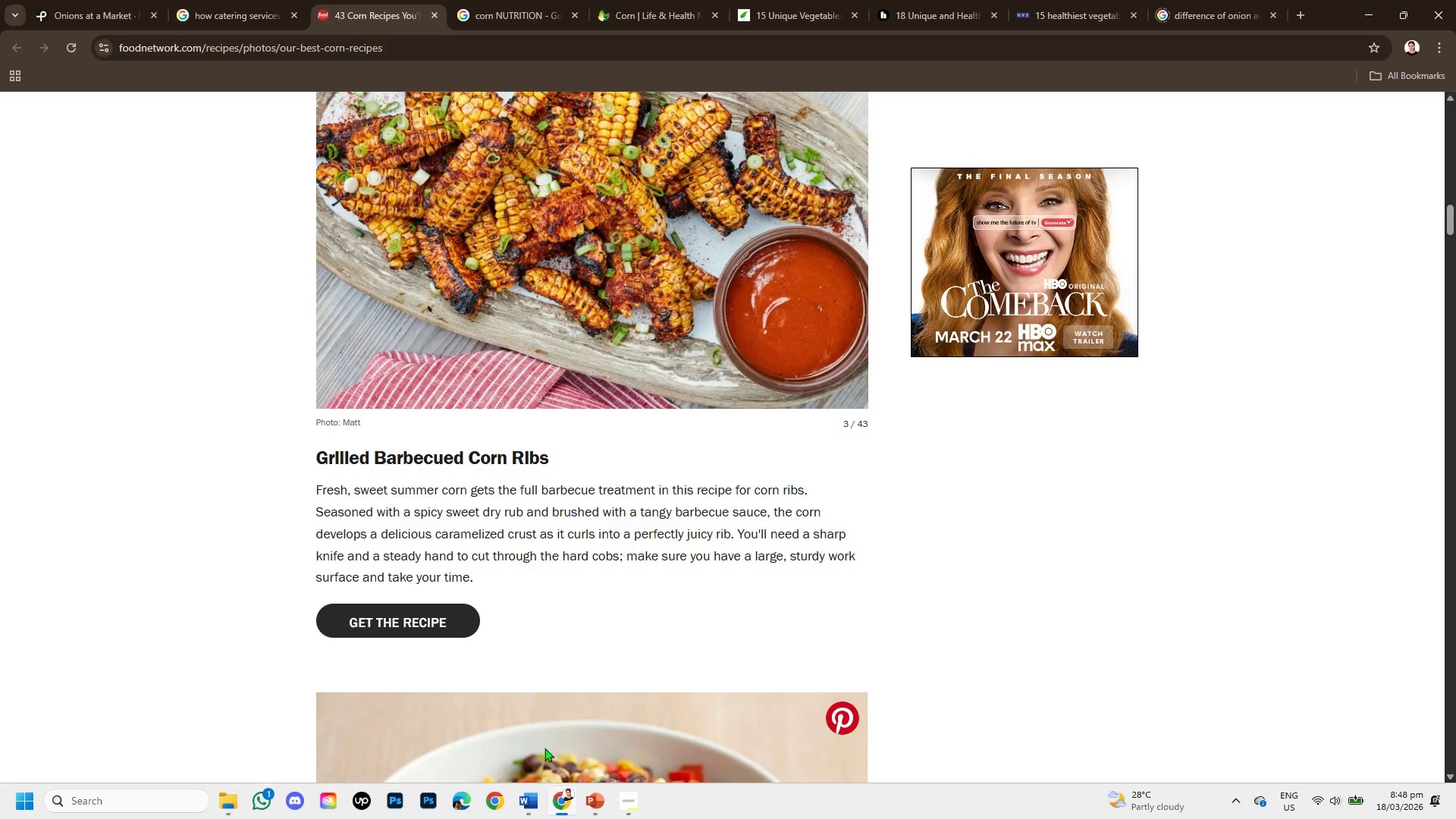 
scroll: coordinate [566, 675], scroll_direction: down, amount: 10.0
 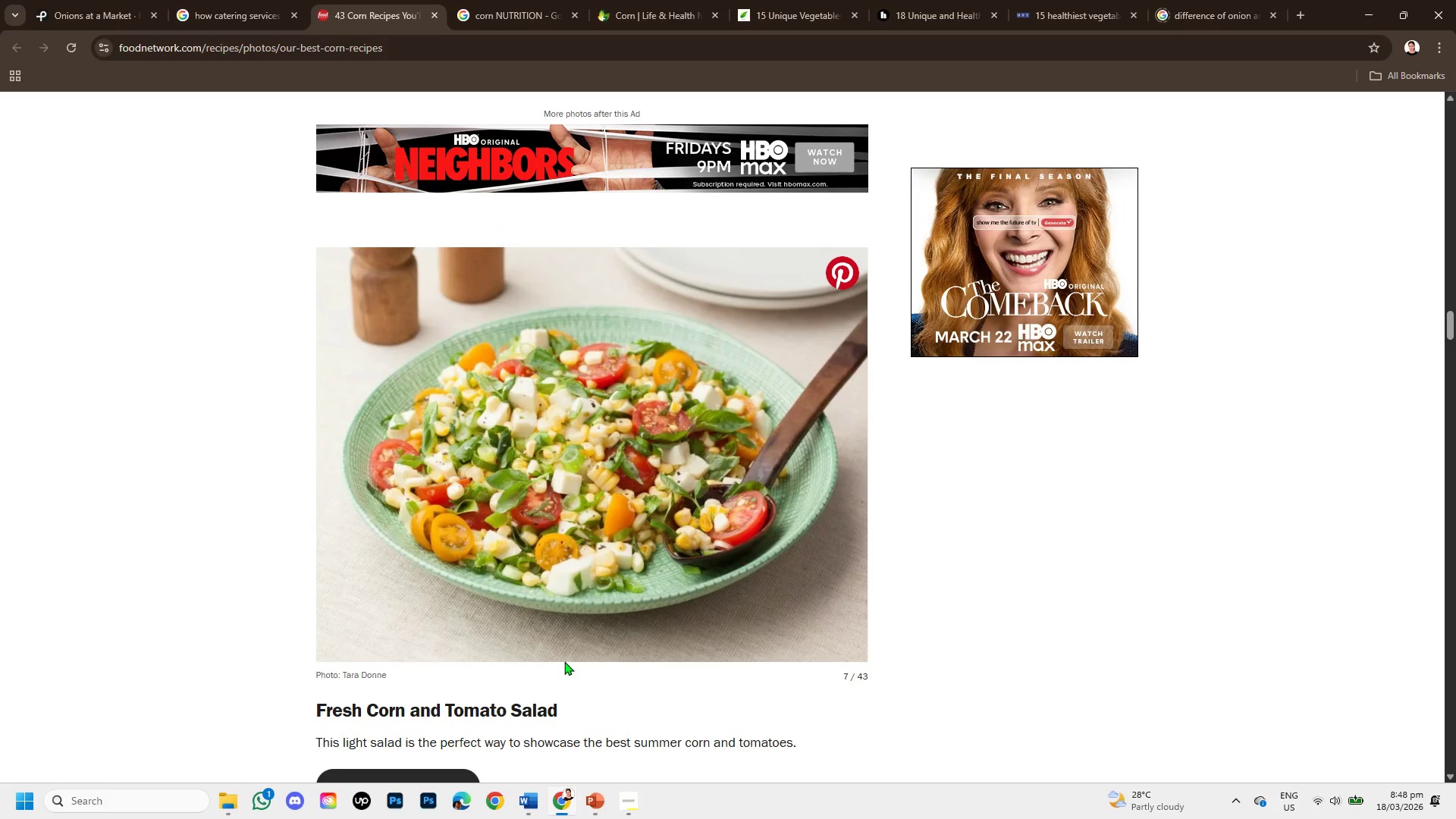 
scroll: coordinate [355, 512], scroll_direction: down, amount: 11.0
 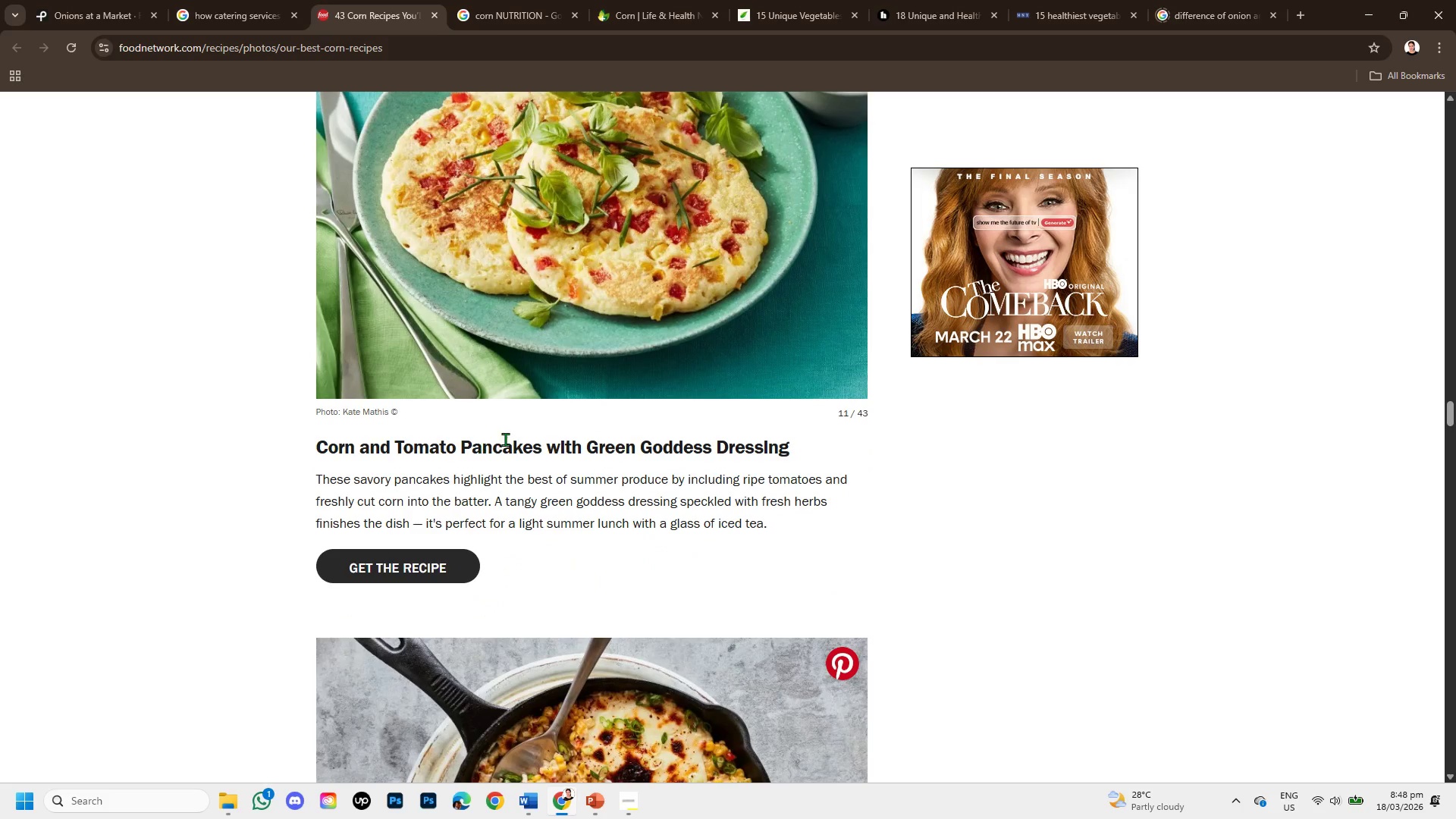 
left_click_drag(start_coordinate=[540, 445], to_coordinate=[656, 499])
 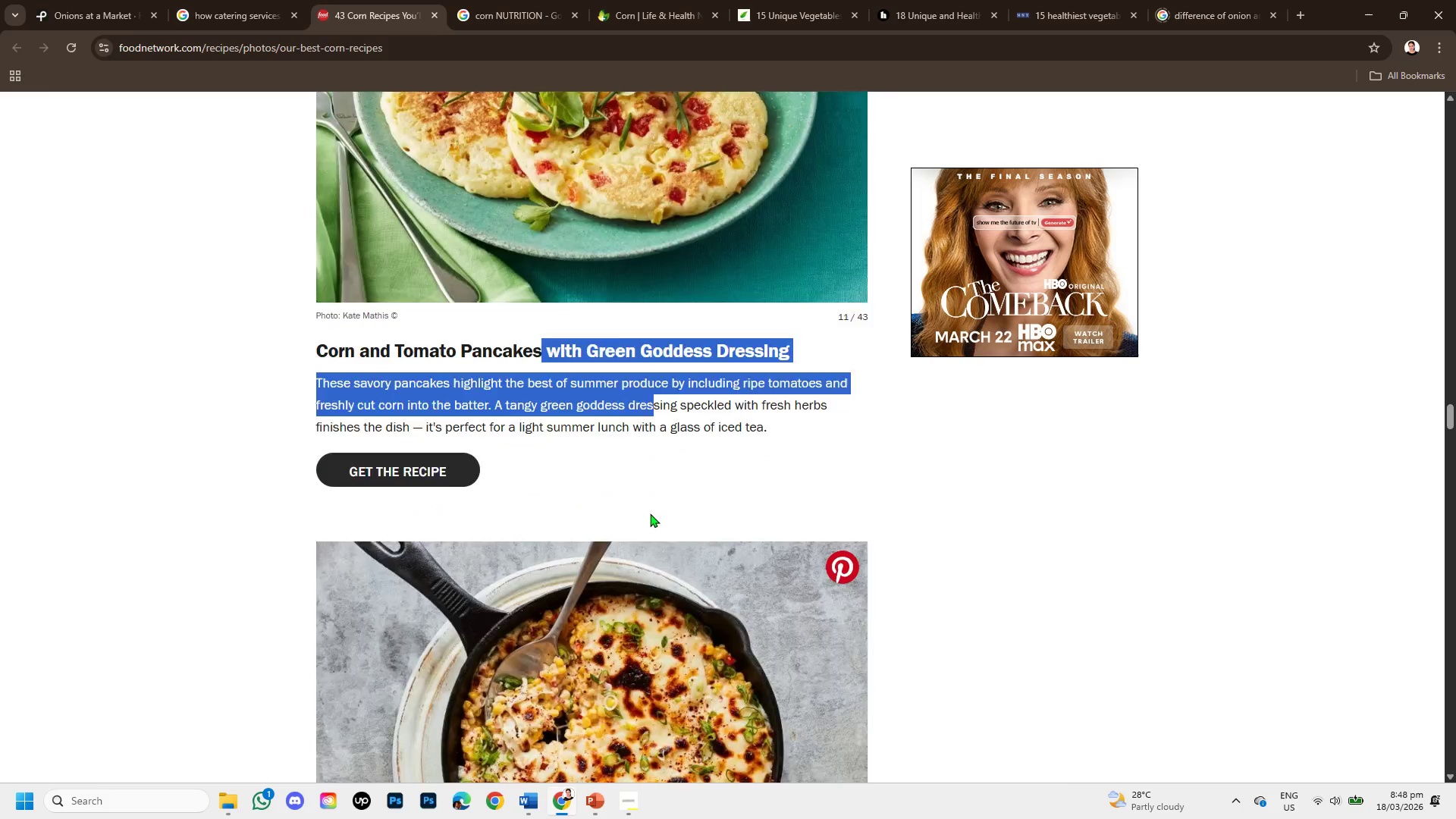 
scroll: coordinate [623, 499], scroll_direction: down, amount: 10.0
 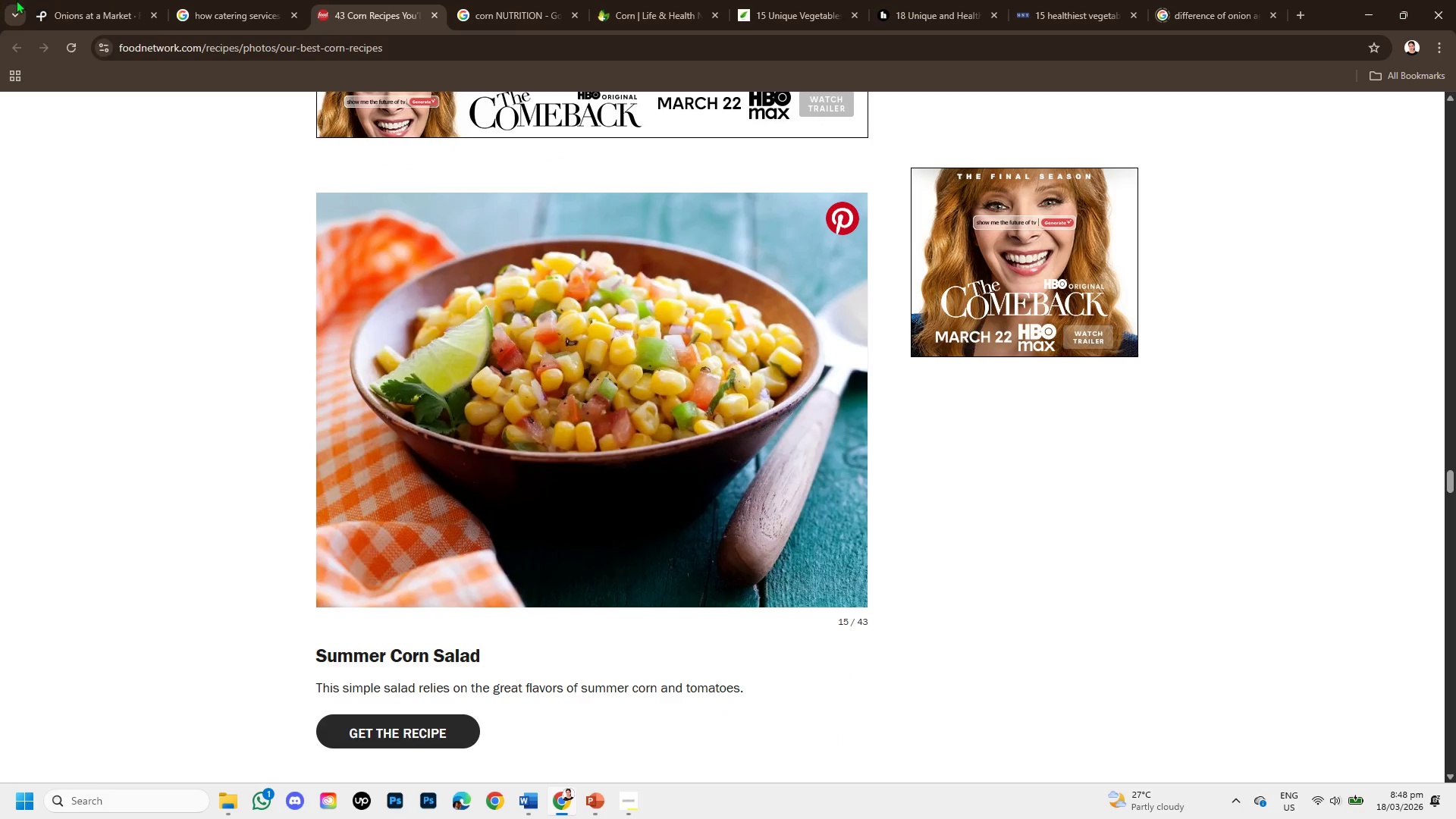 
left_click([118, 0])
 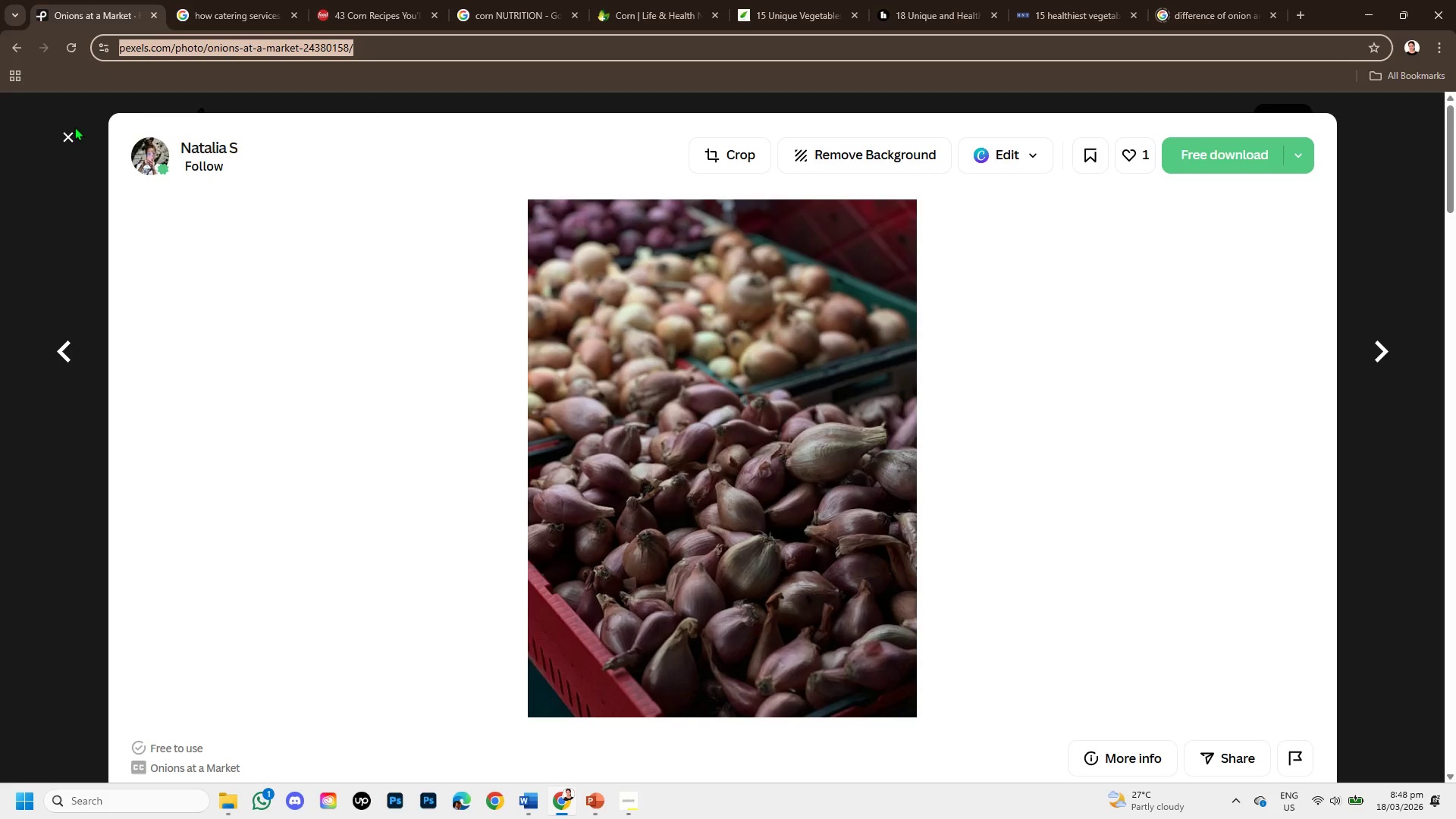 
left_click([64, 130])
 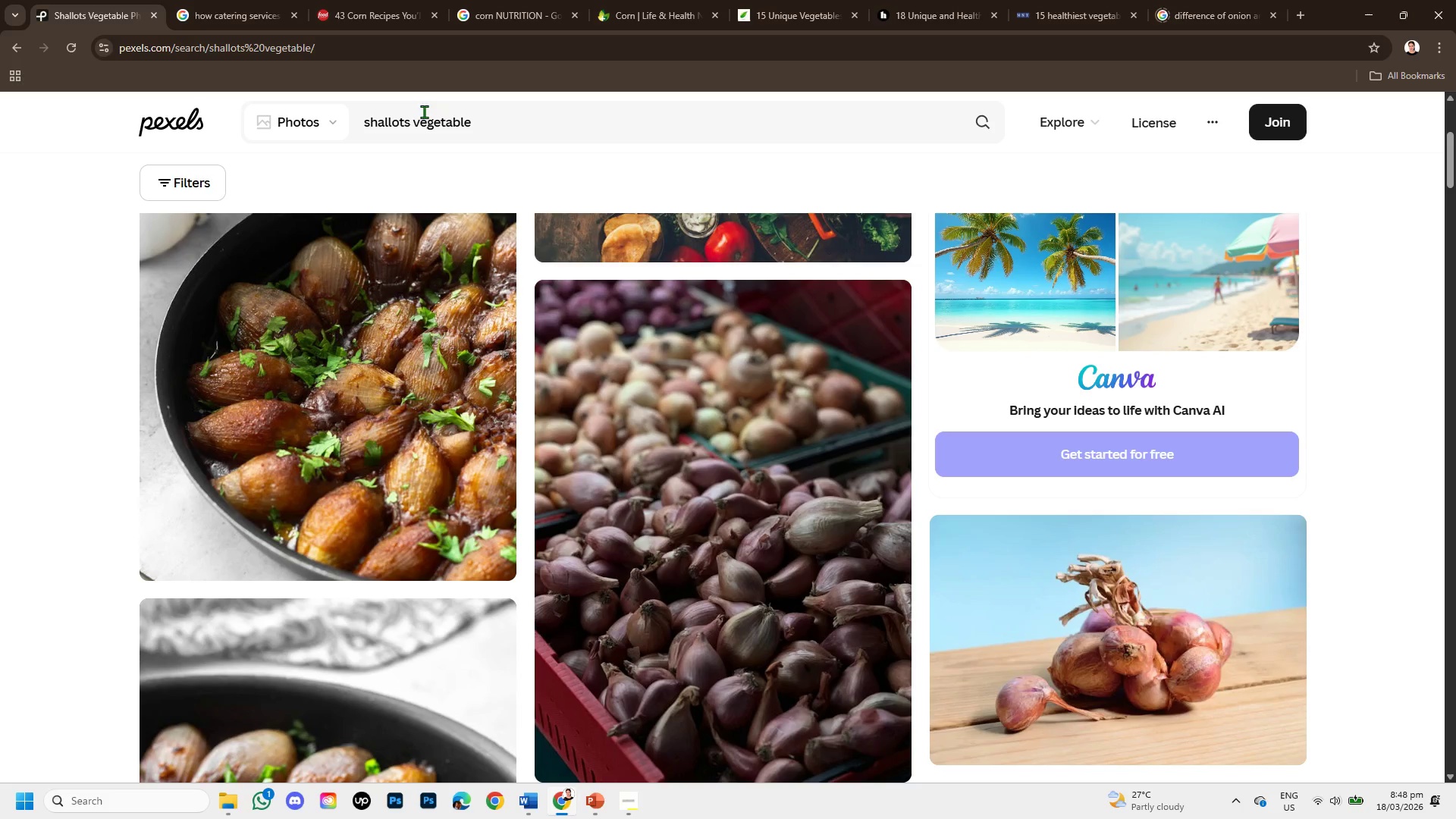 
left_click_drag(start_coordinate=[416, 118], to_coordinate=[346, 118])
 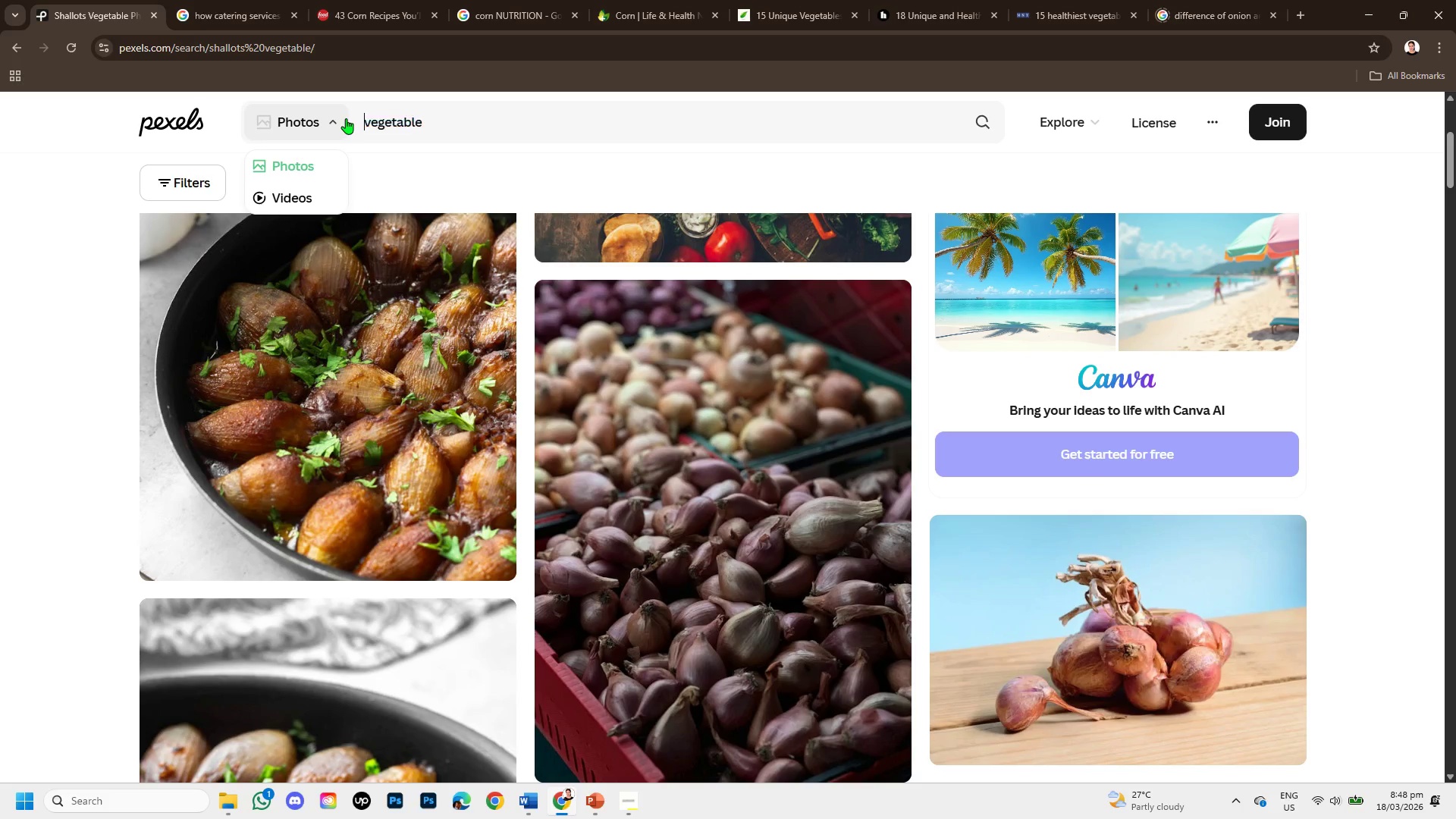 
key(Backspace)
type(corn )
 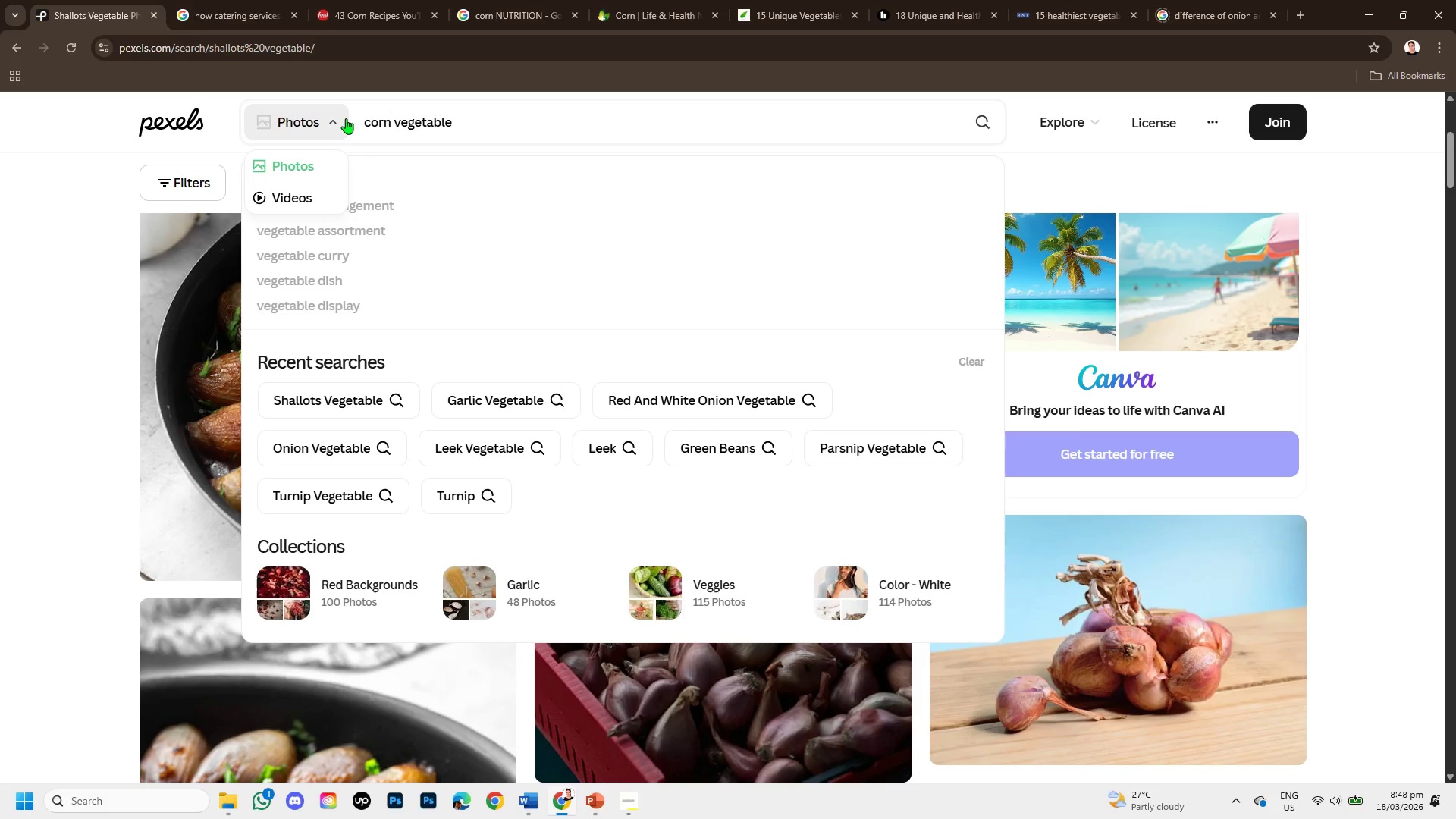 
key(Enter)
 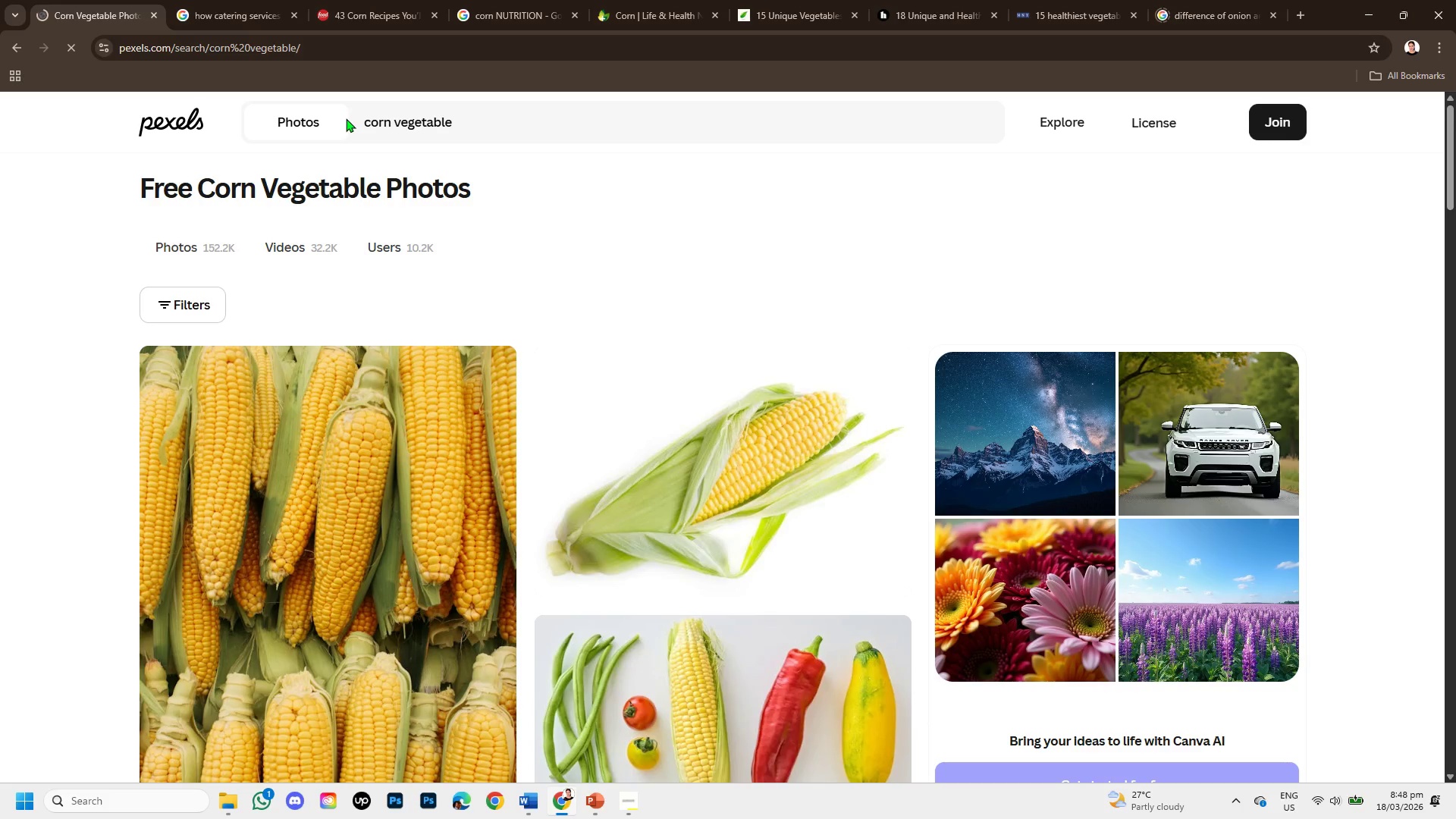 
scroll: coordinate [729, 418], scroll_direction: down, amount: 4.0
 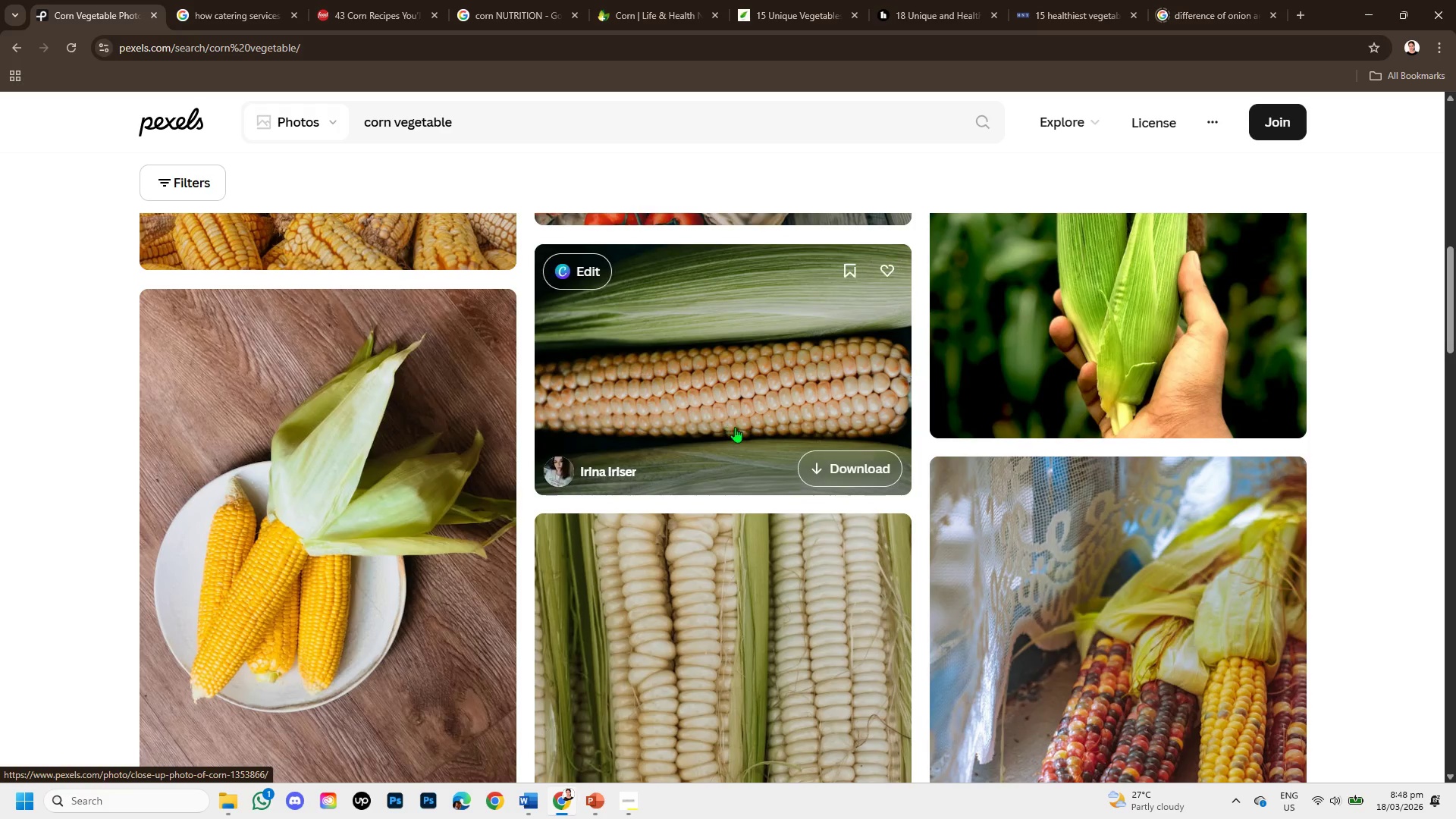 
scroll: coordinate [764, 464], scroll_direction: up, amount: 5.0
 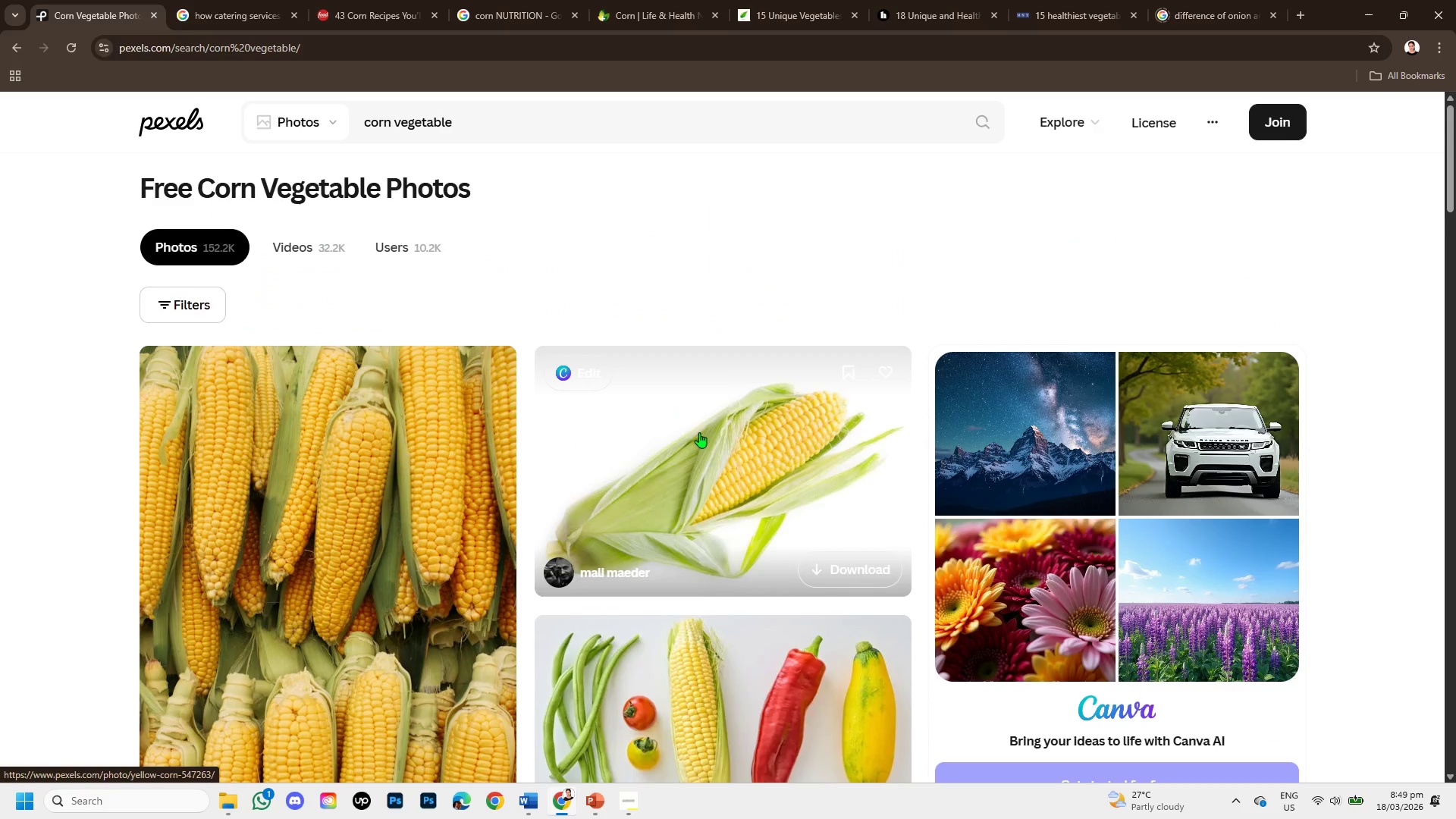 
left_click([699, 432])
 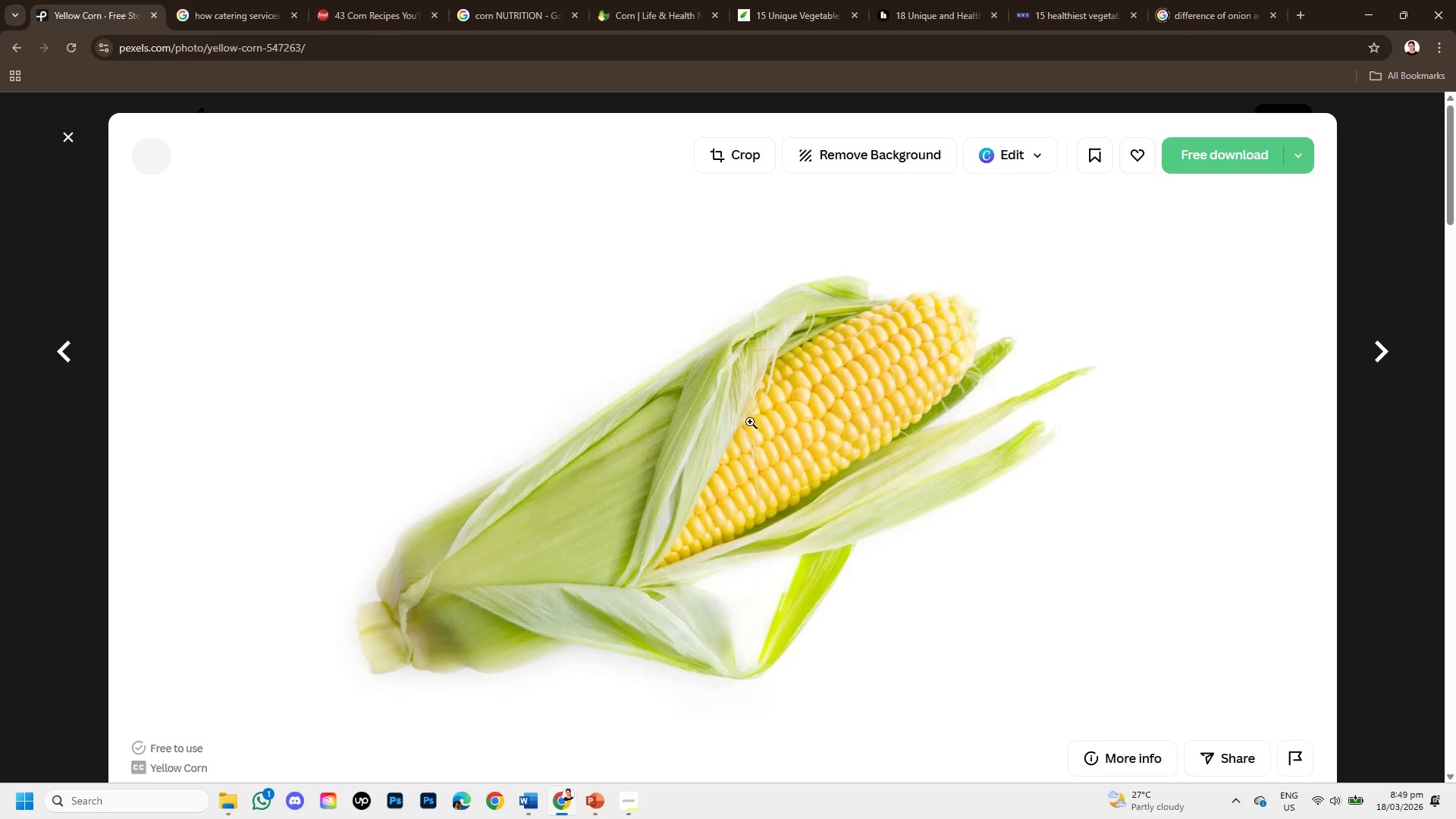 
right_click([737, 381])
 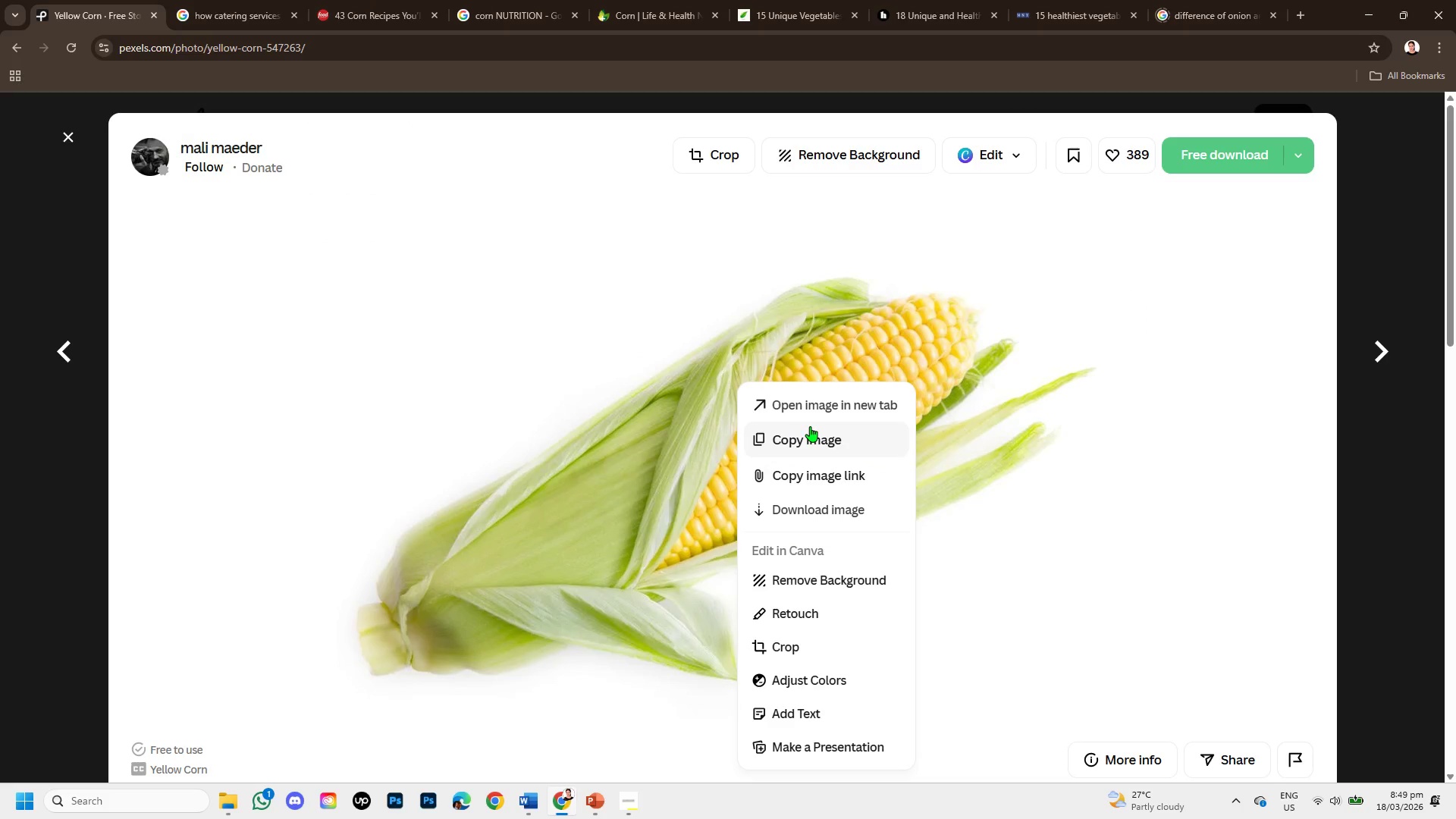 
left_click([810, 426])
 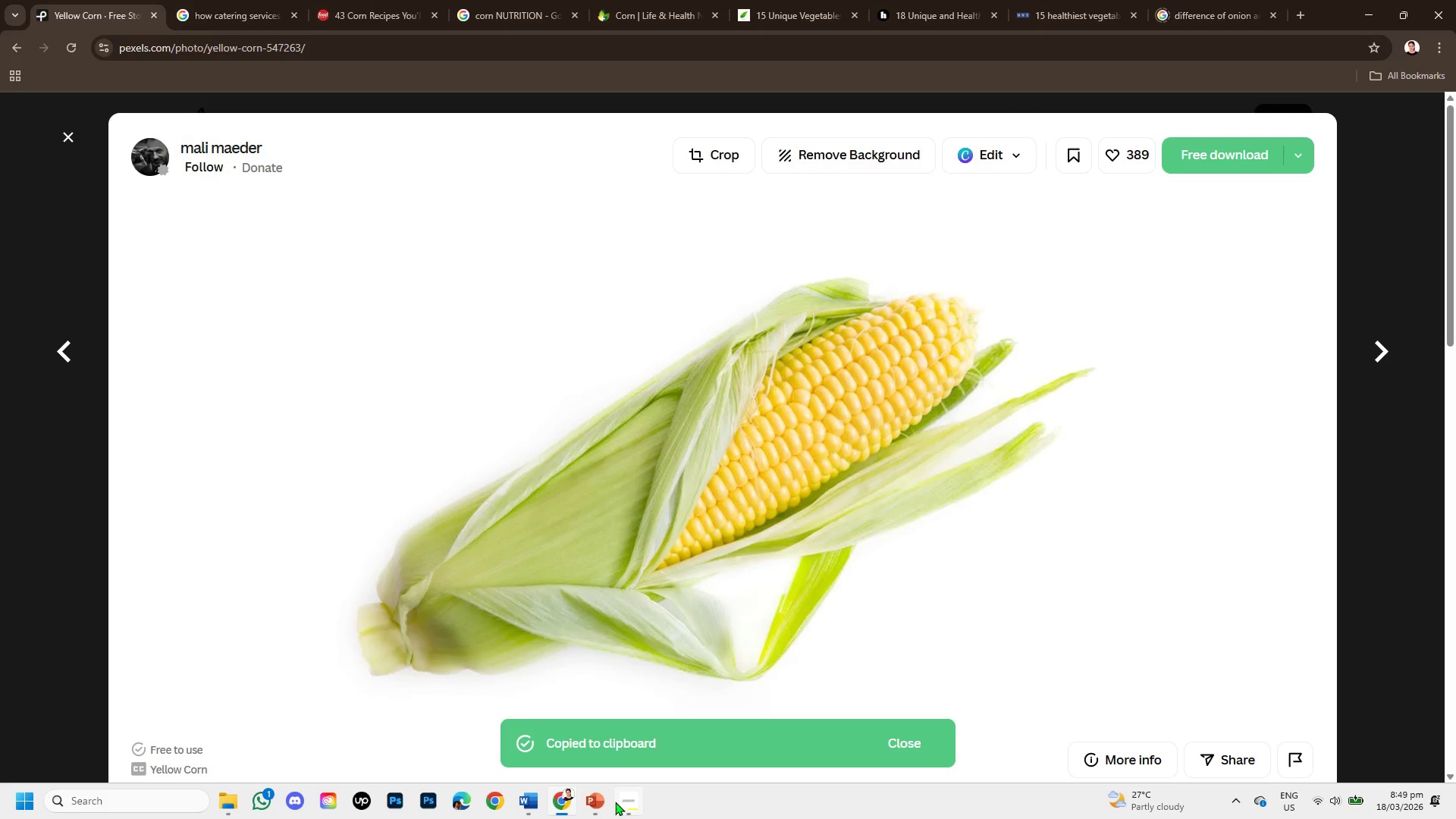 
left_click([602, 802])
 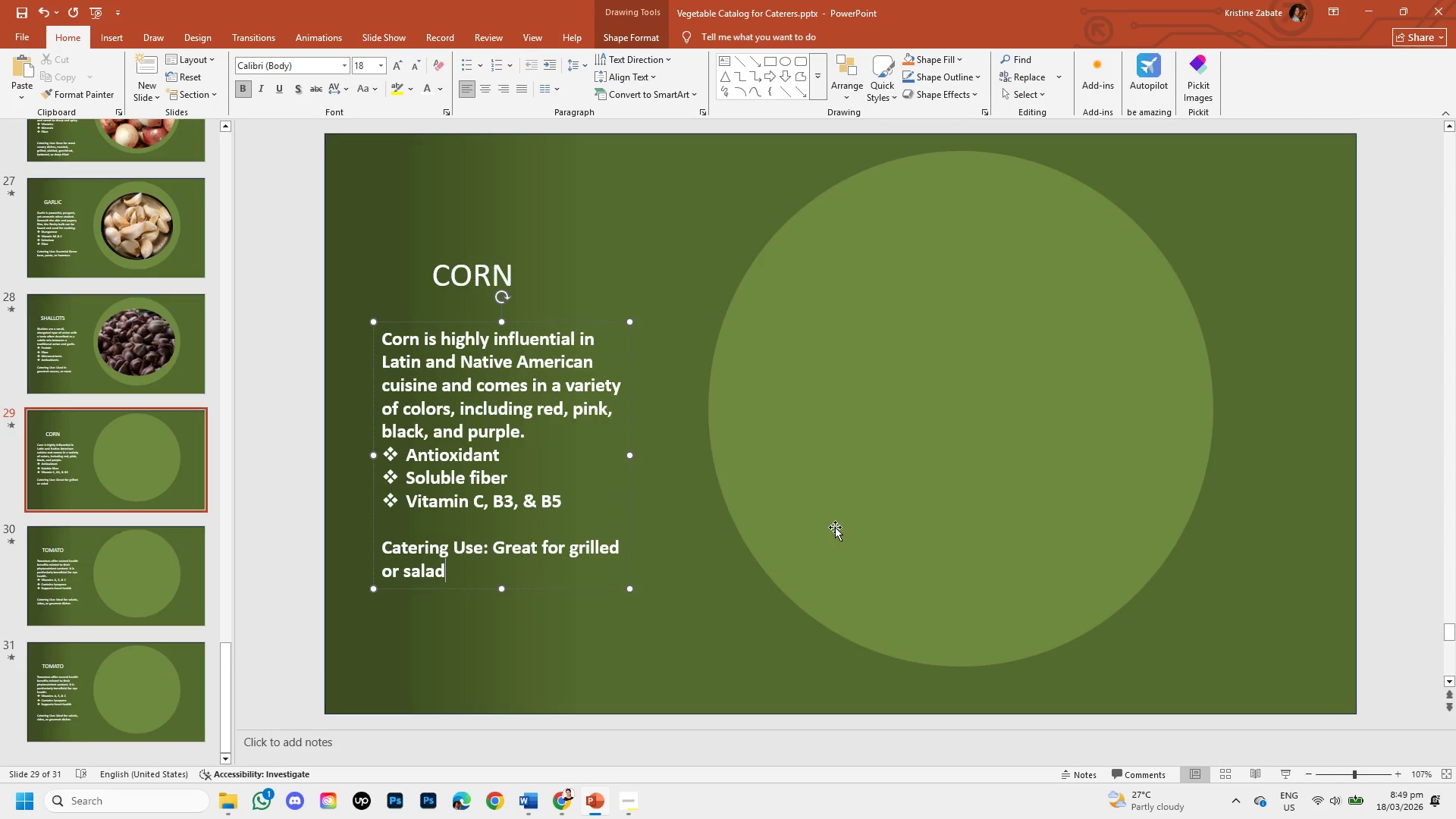 
key(Control+V)
 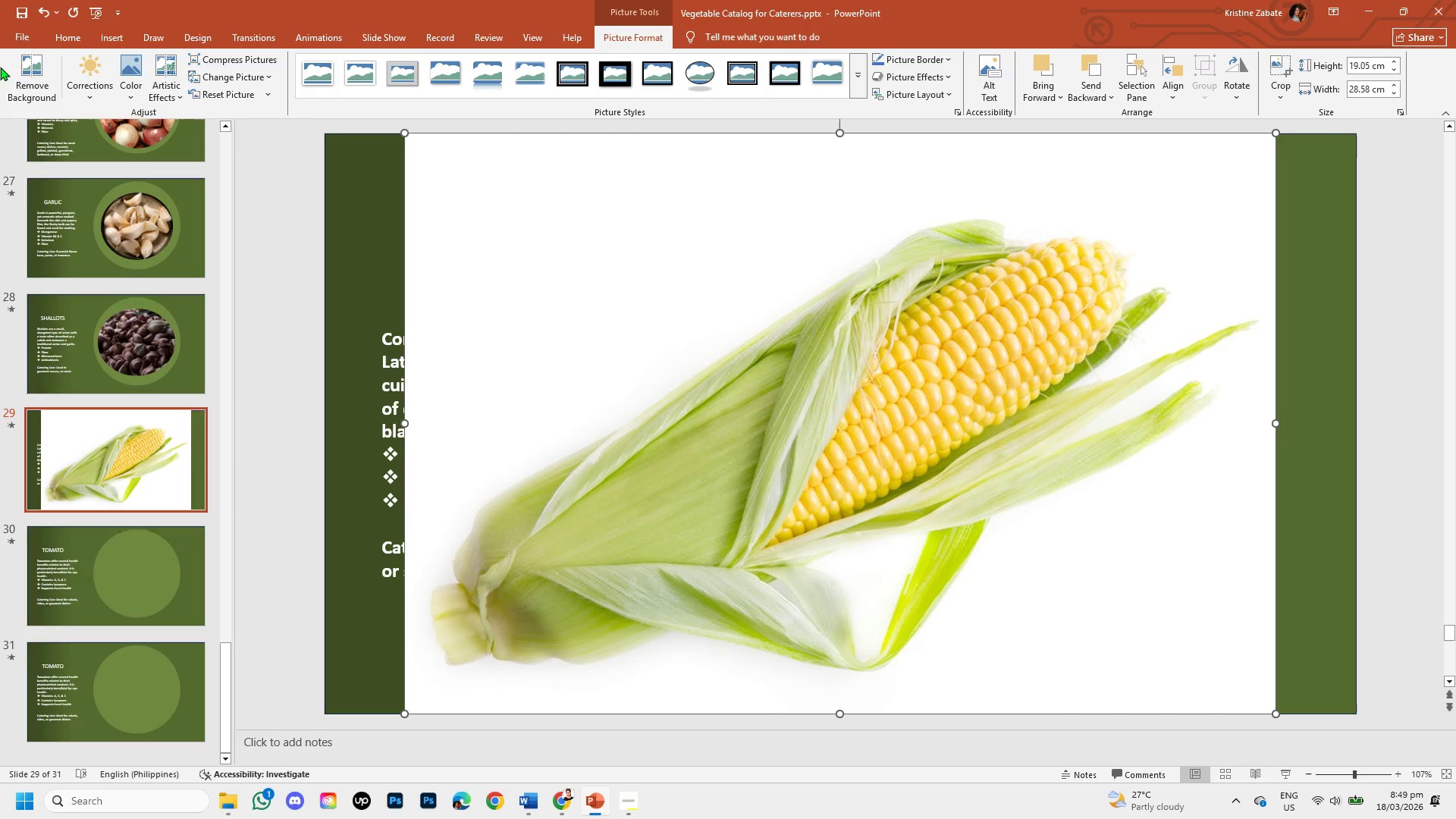 
left_click([33, 84])
 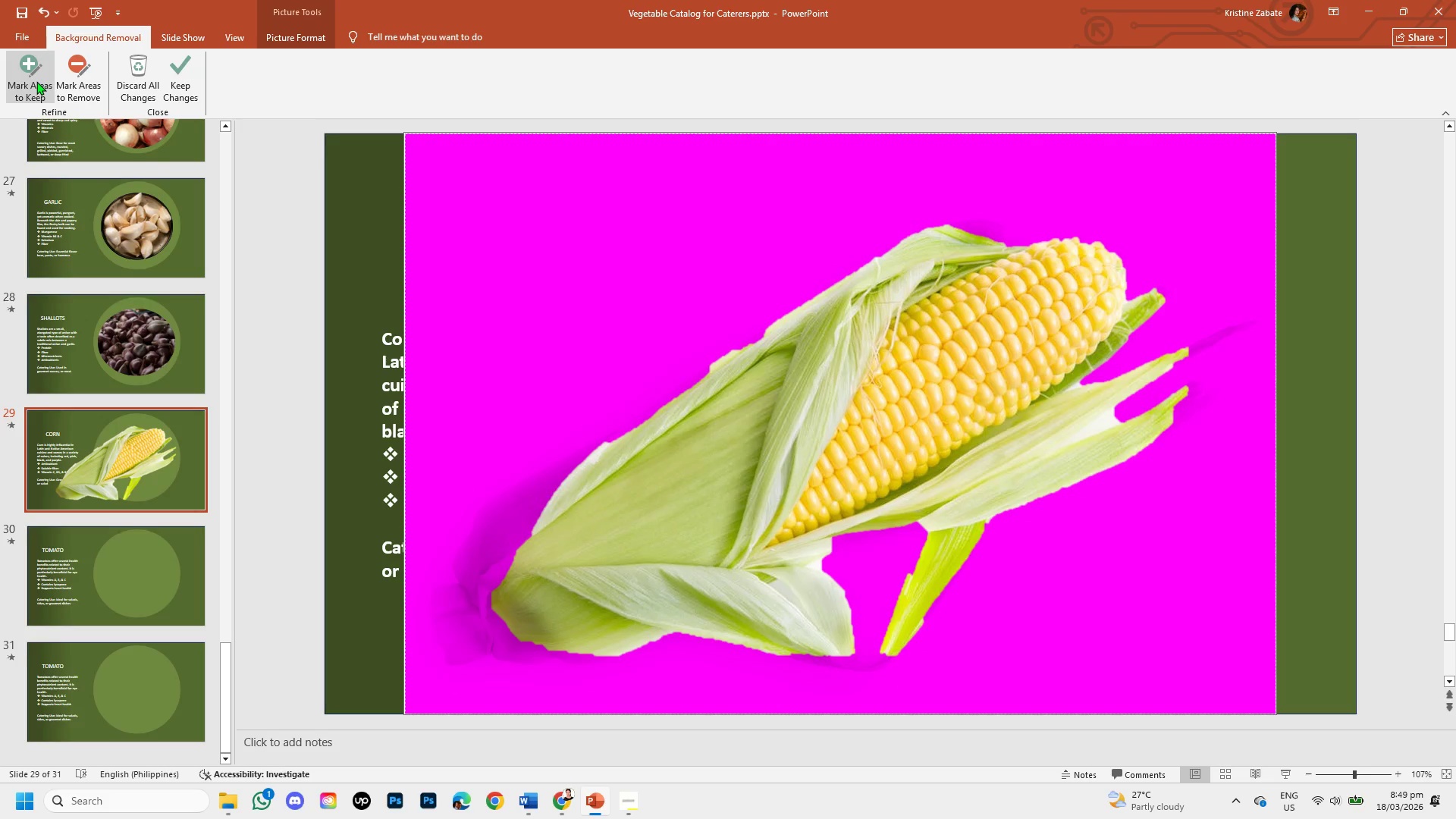 
left_click([36, 81])
 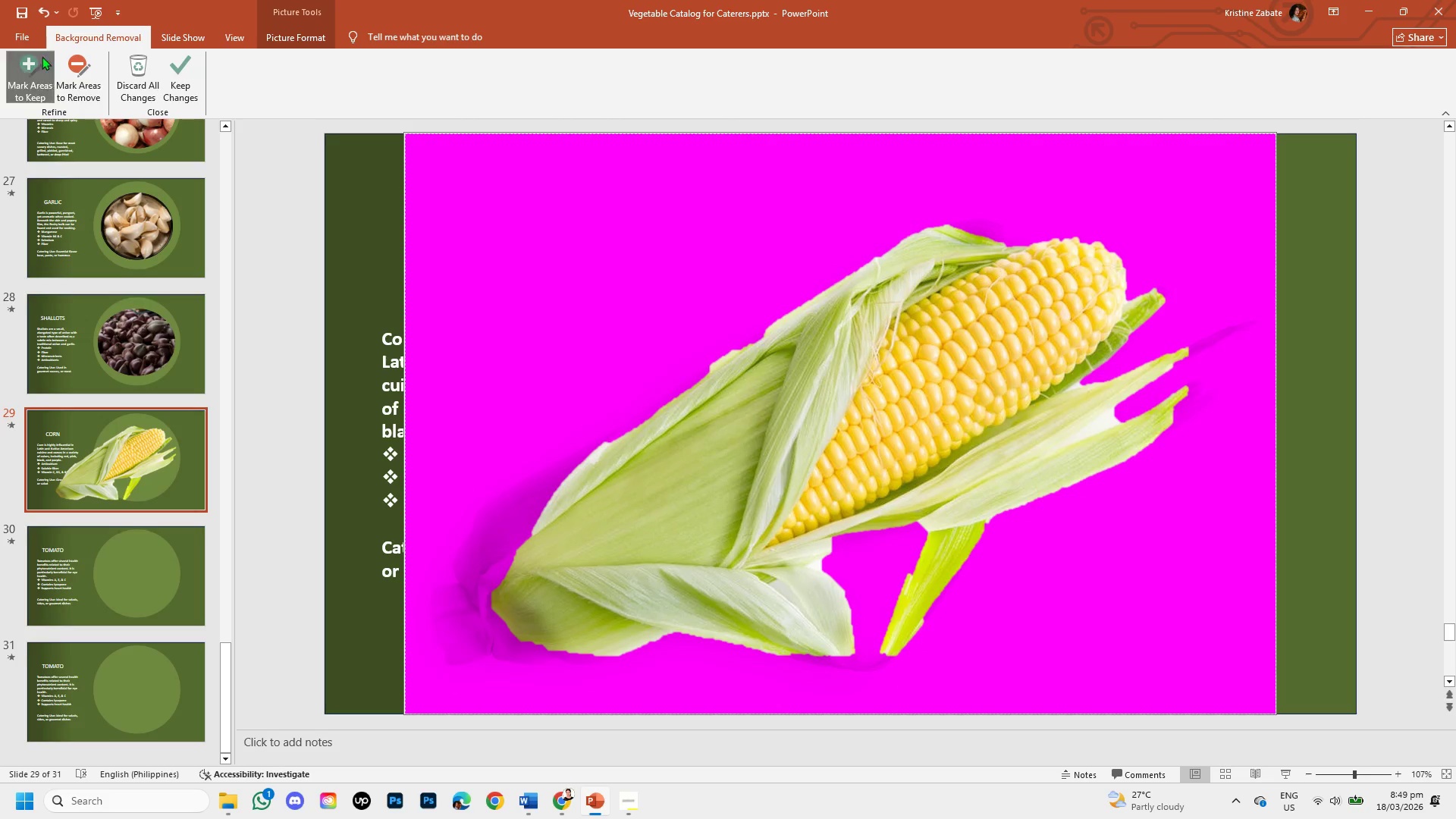 
wait(5.28)
 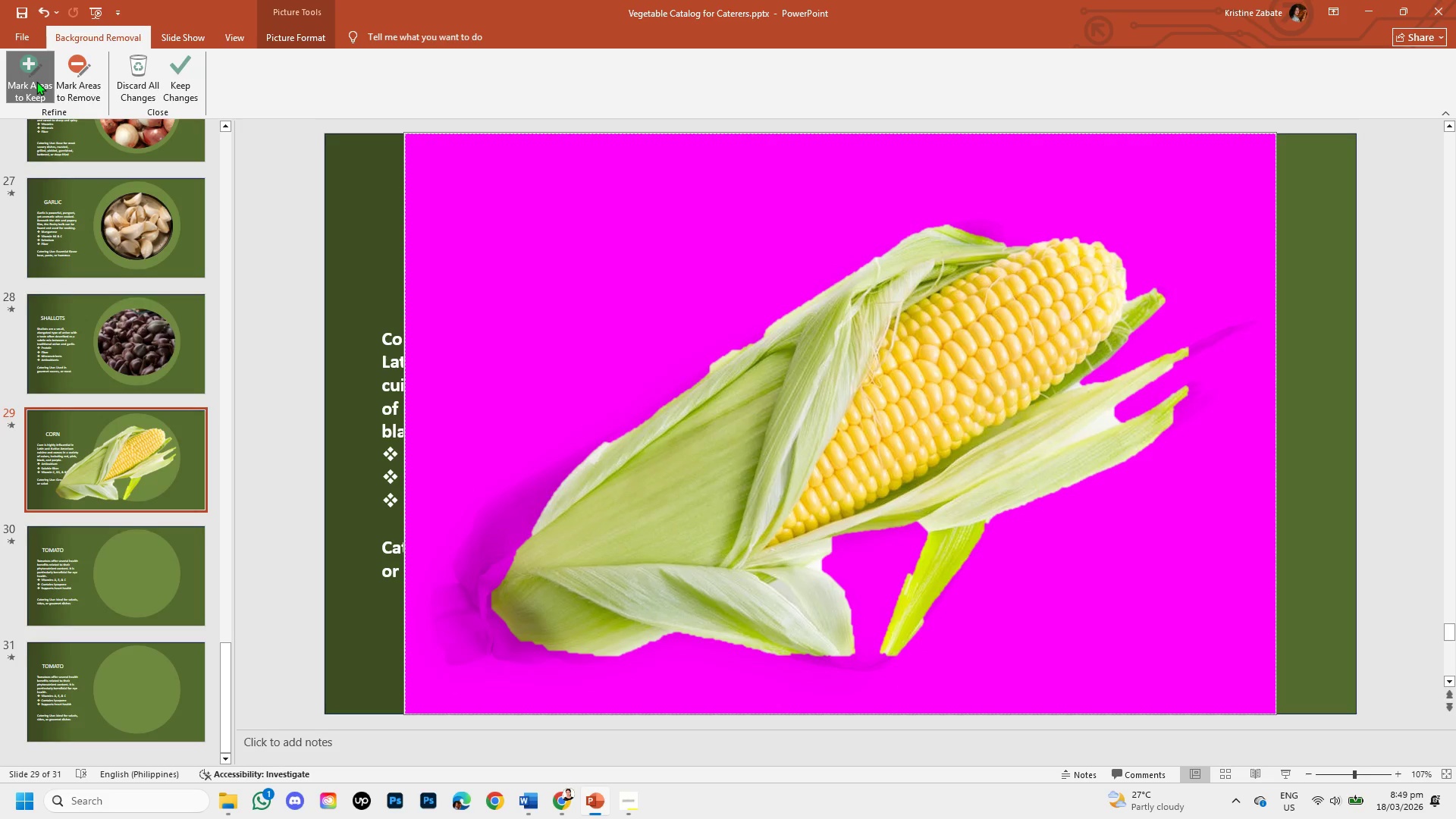 
left_click_drag(start_coordinate=[618, 438], to_coordinate=[642, 648])
 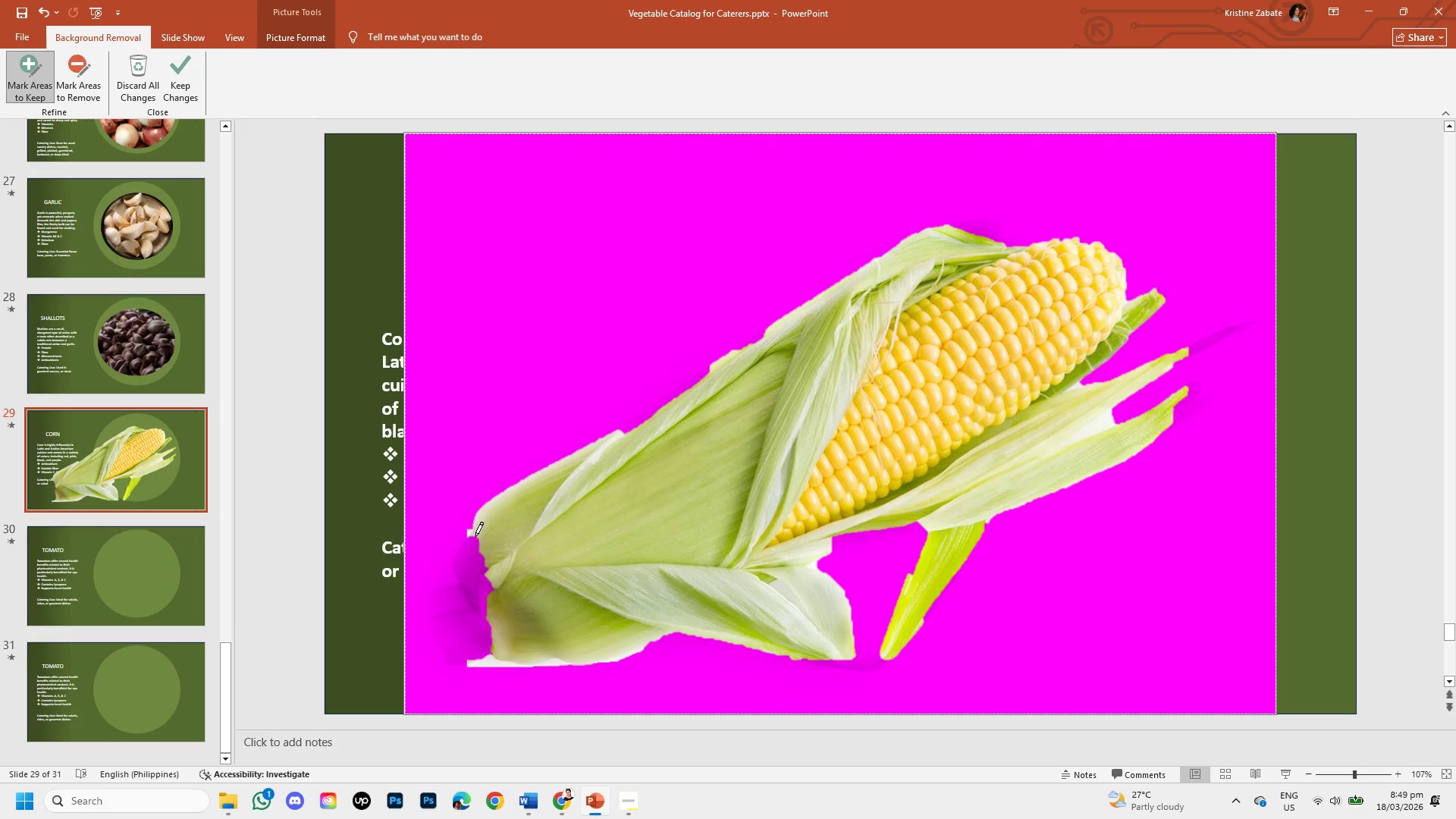 
key(Control+Z)
 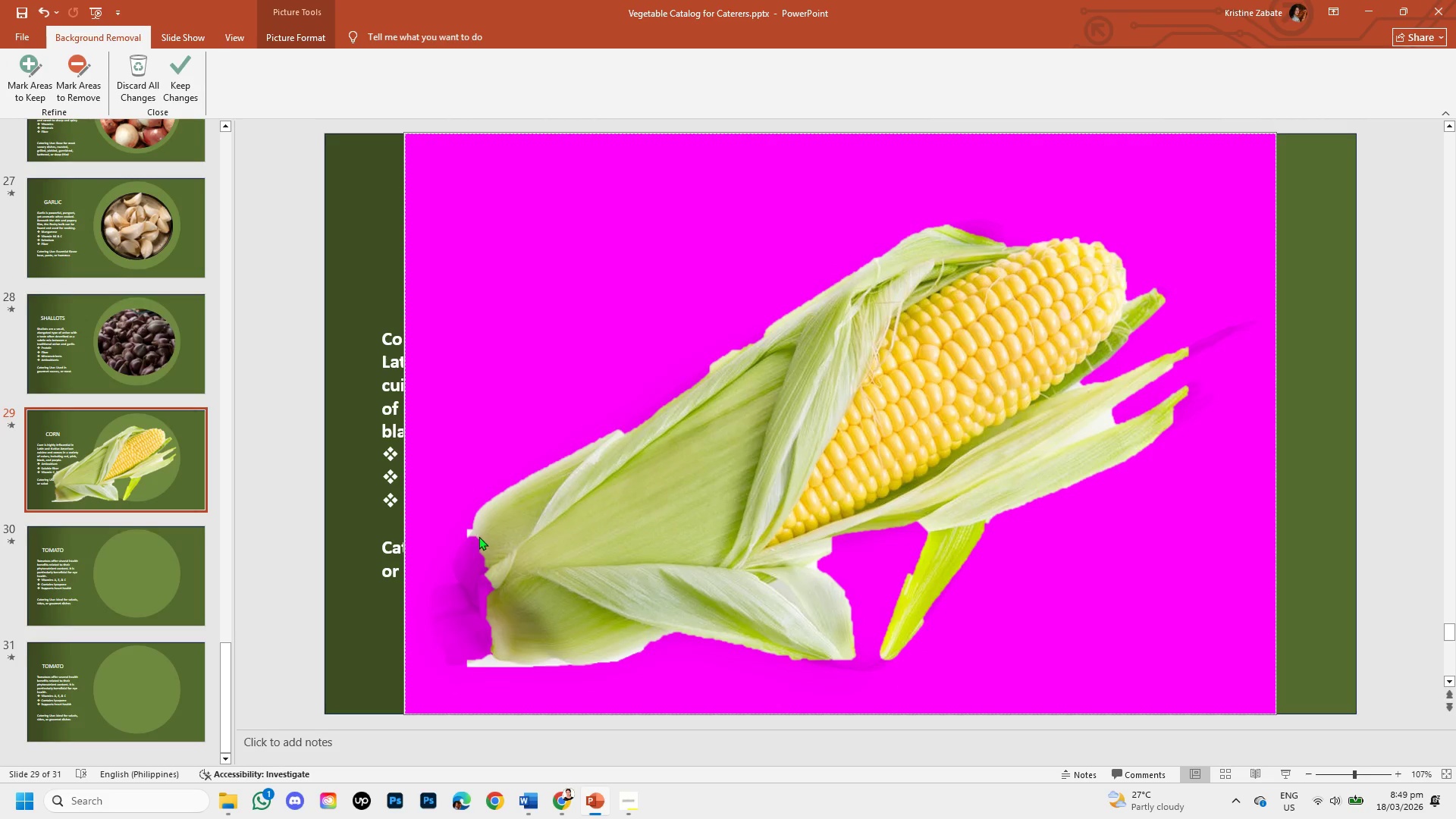 
key(Control+Z)
 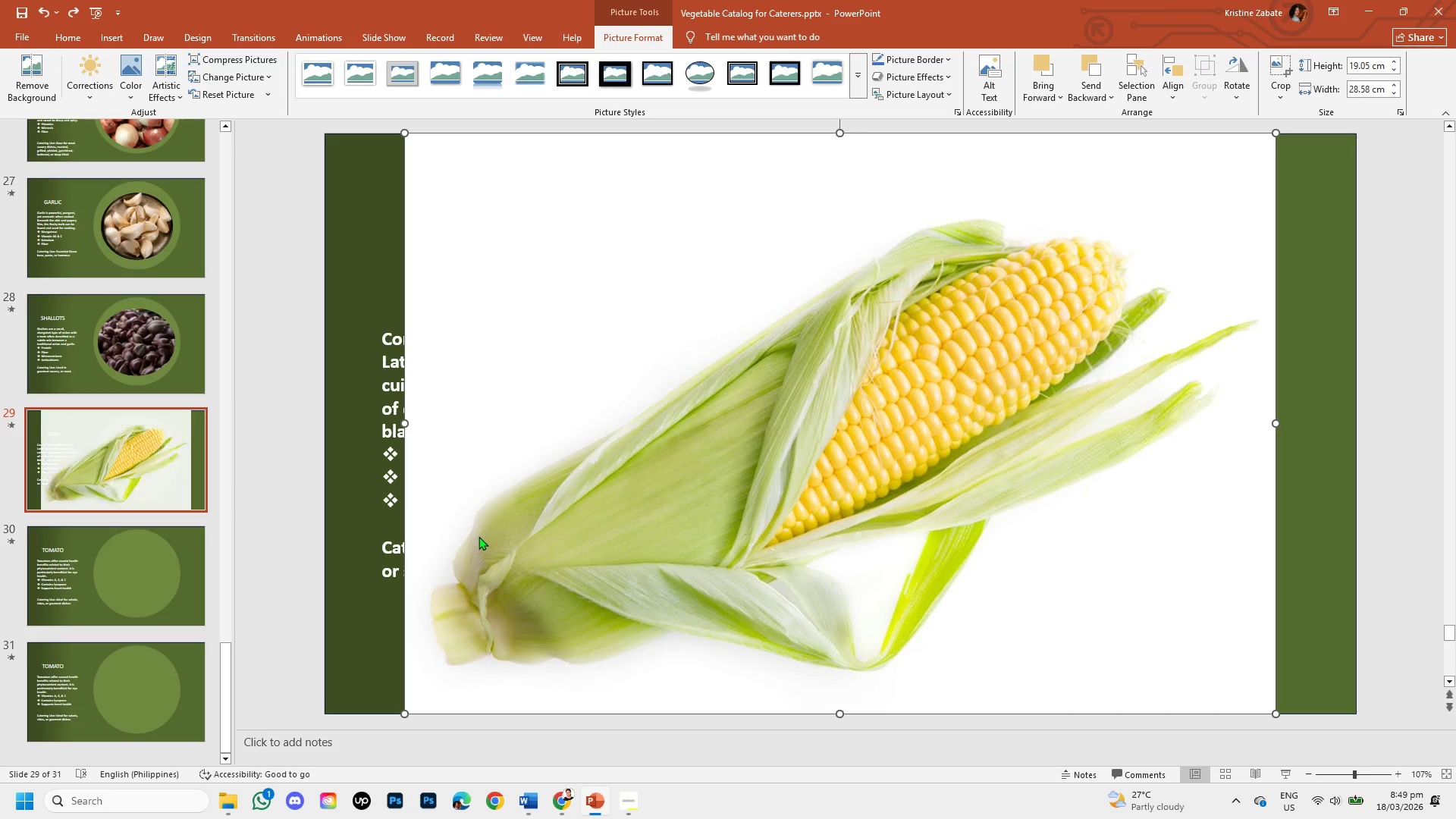 
hold_key(key=ControlLeft, duration=1.5)
 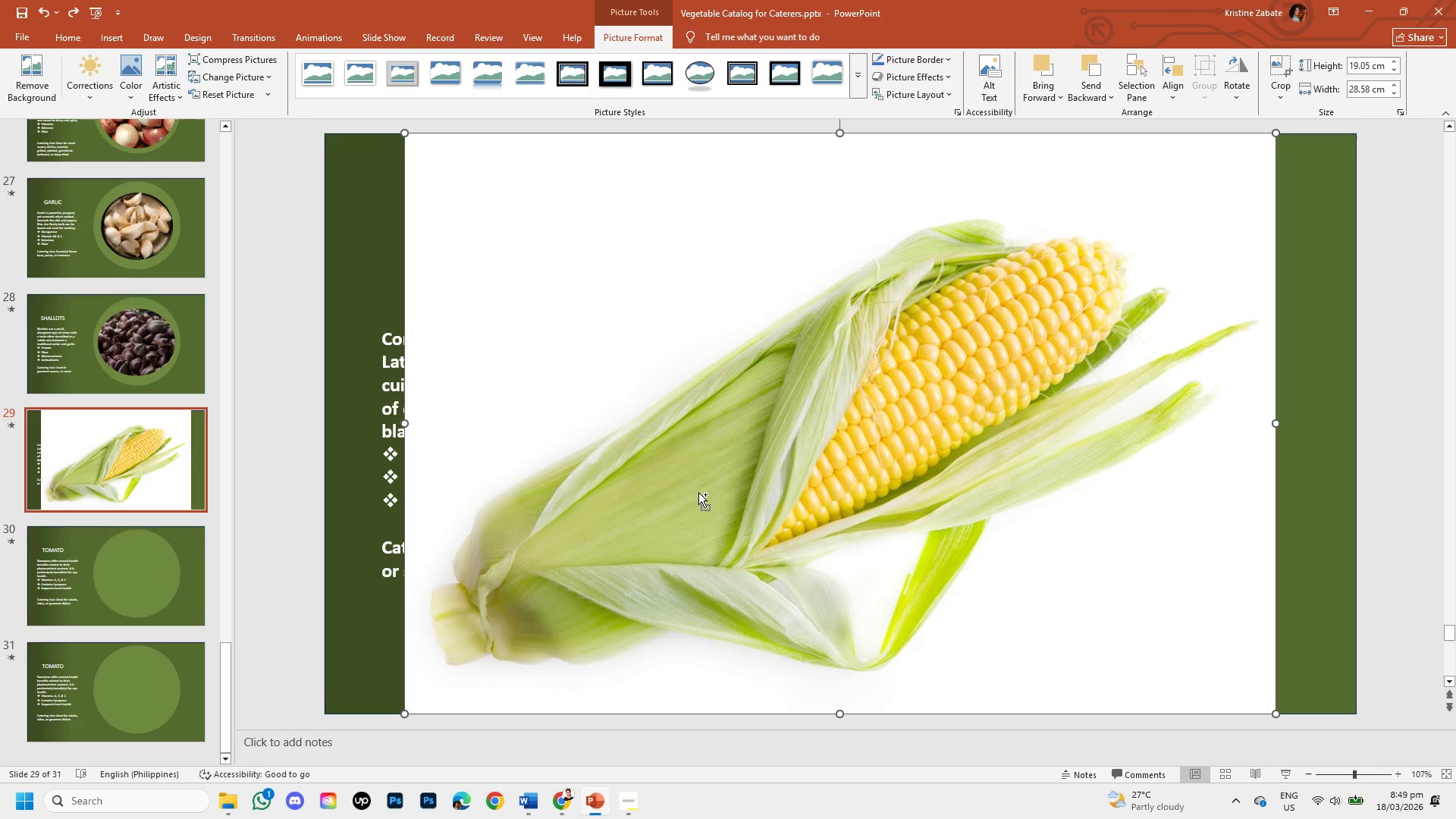 
hold_key(key=ControlLeft, duration=1.5)
 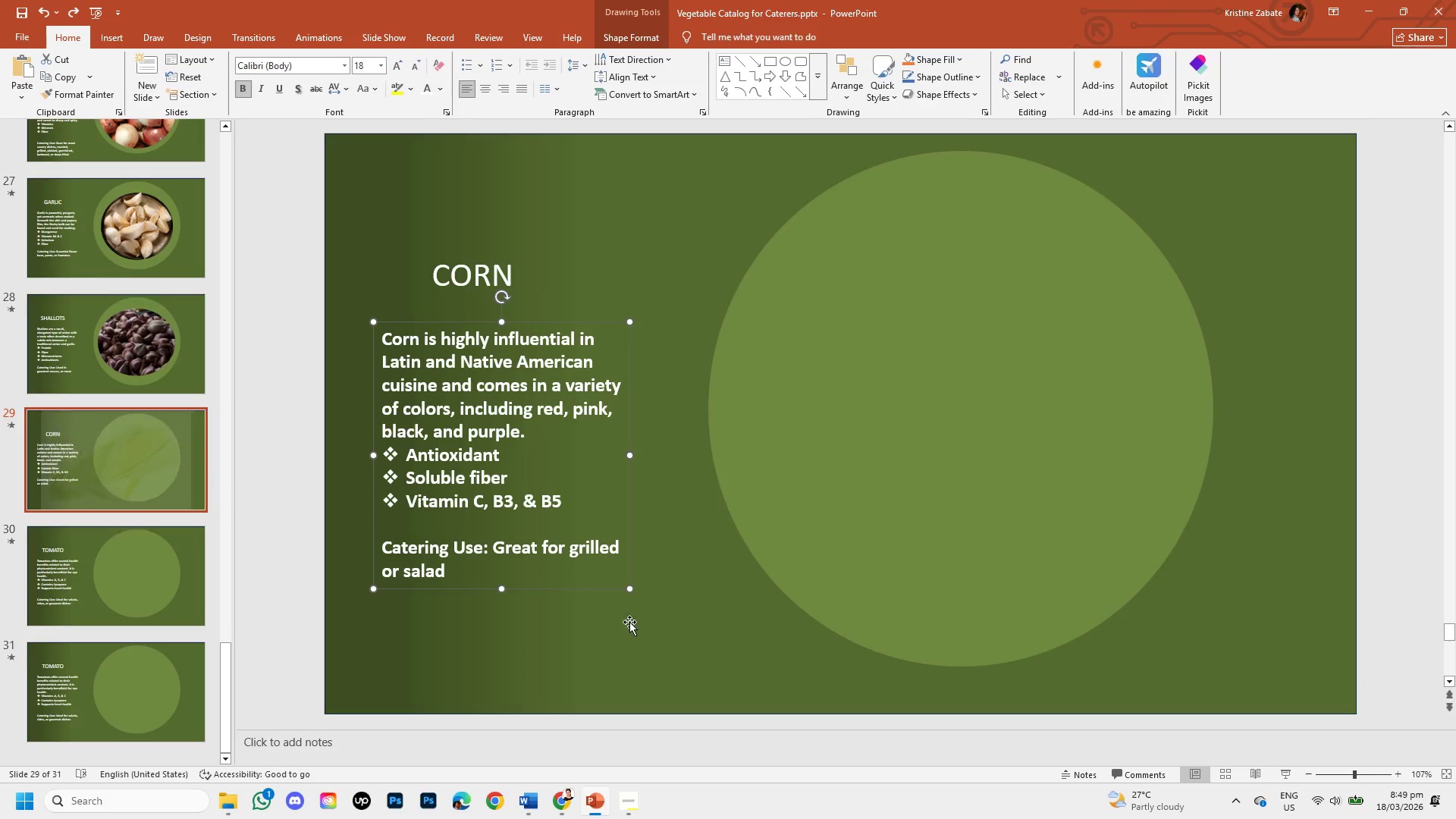 
key(Control+Z)
 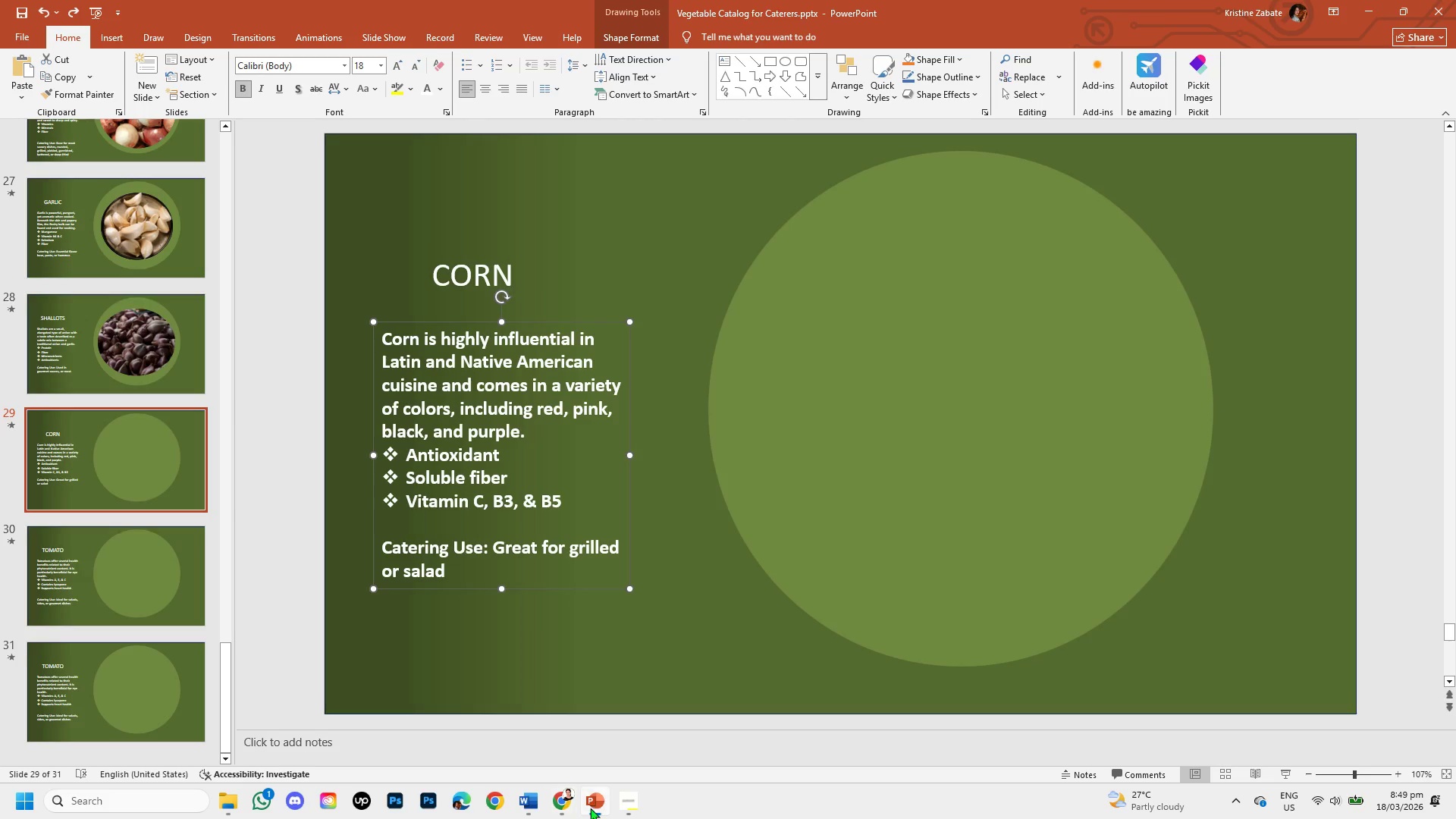 
left_click([594, 801])
 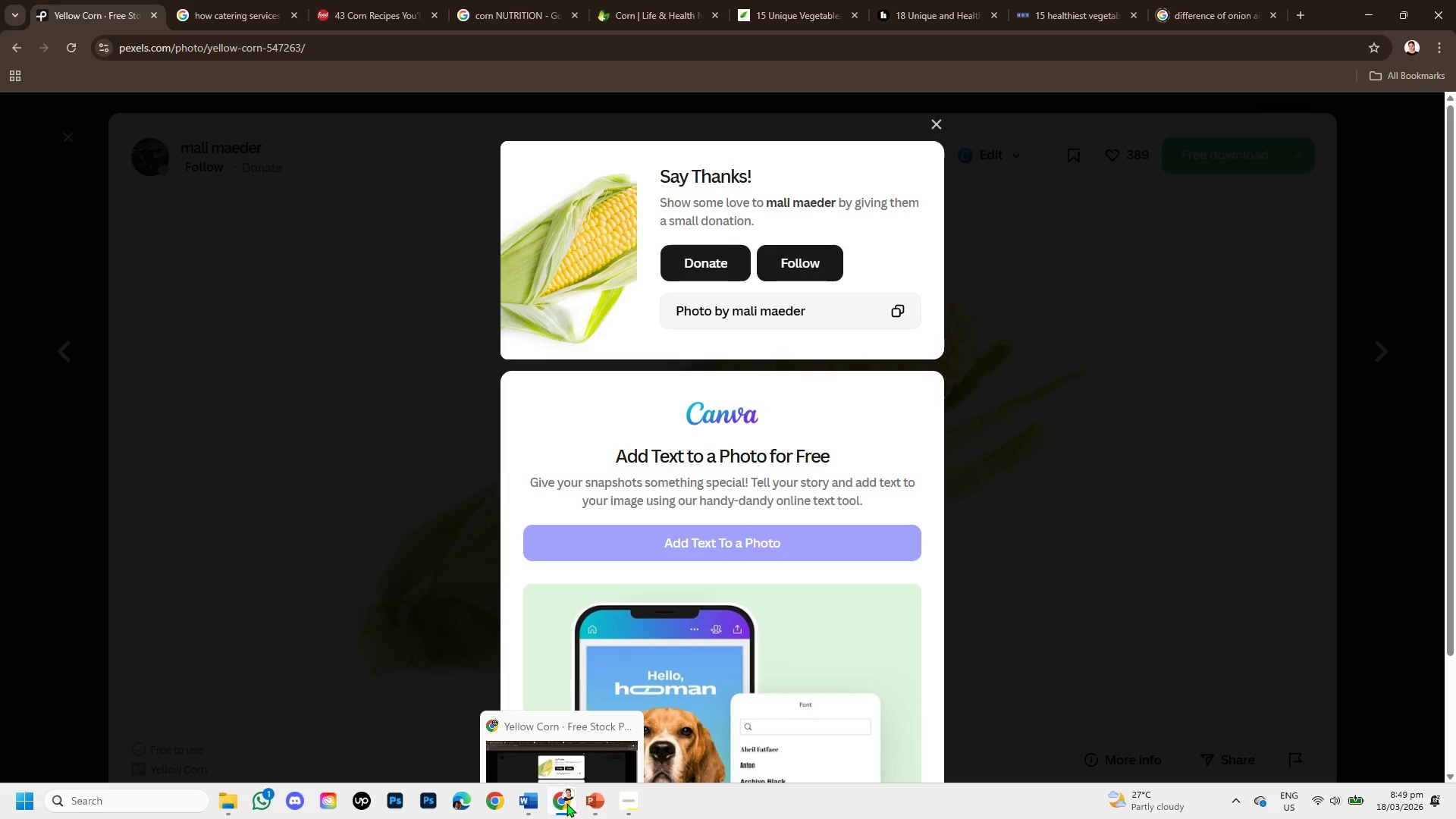 
left_click([566, 803])
 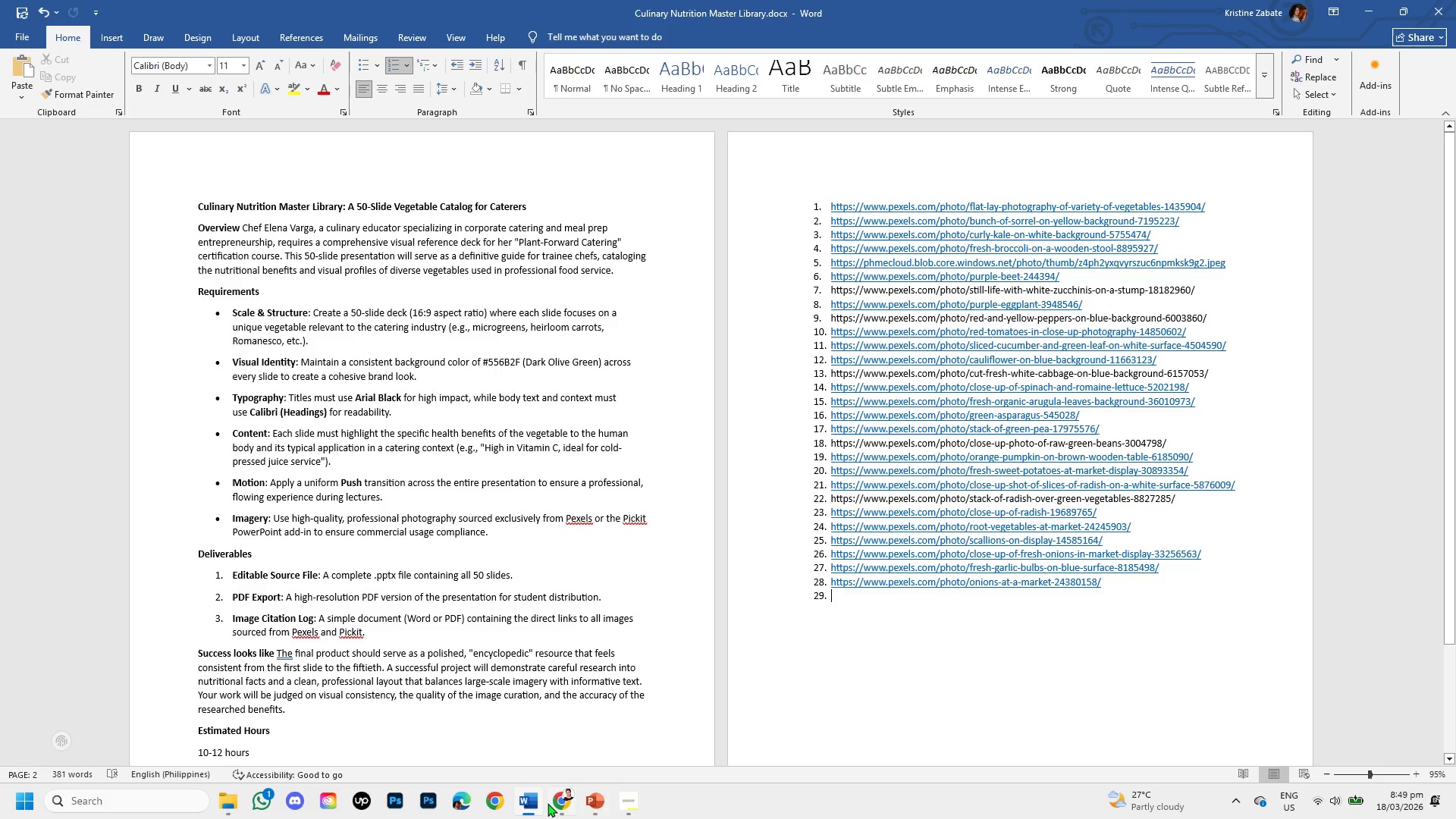 
left_click([562, 803])
 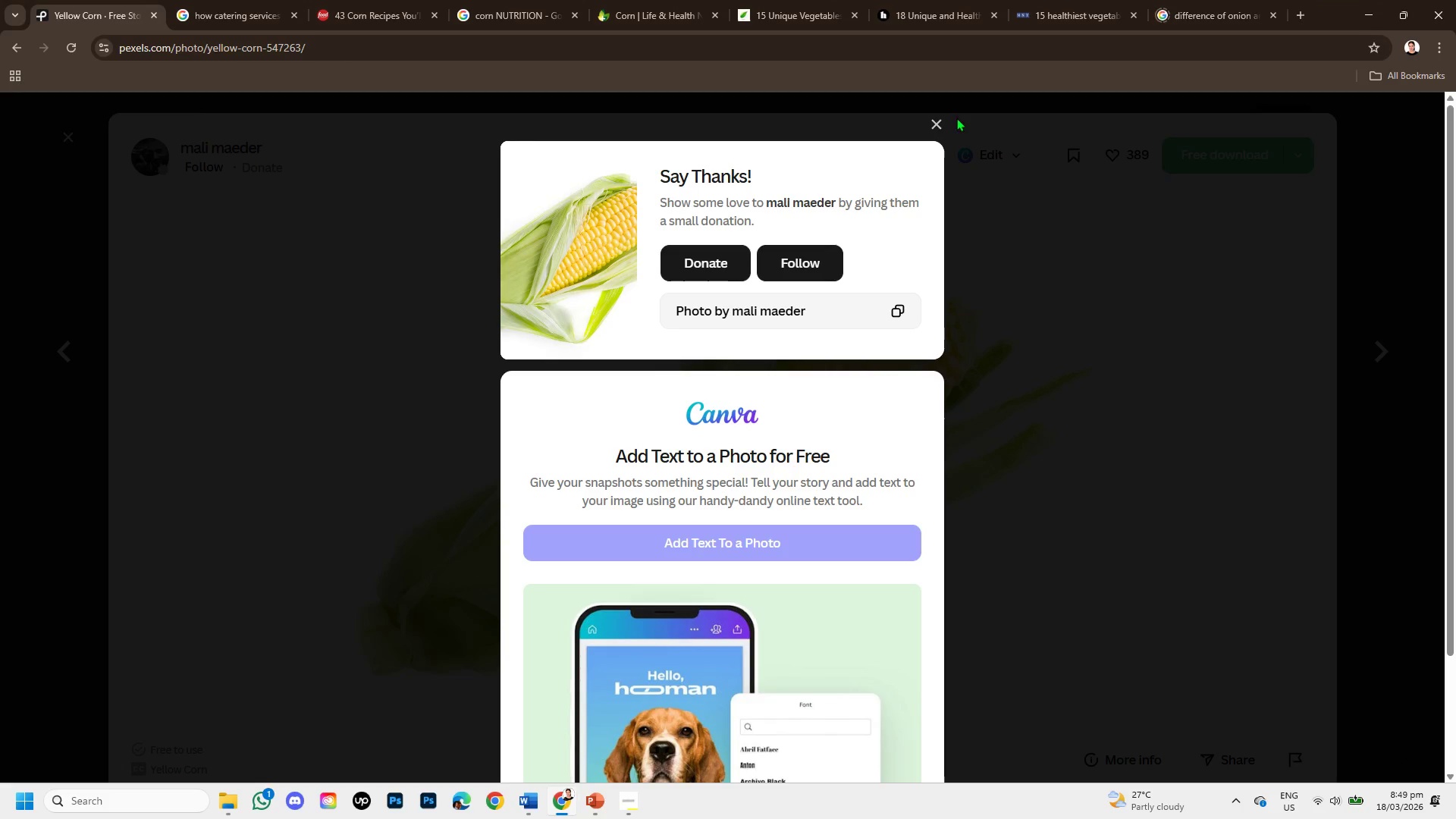 
left_click([931, 121])
 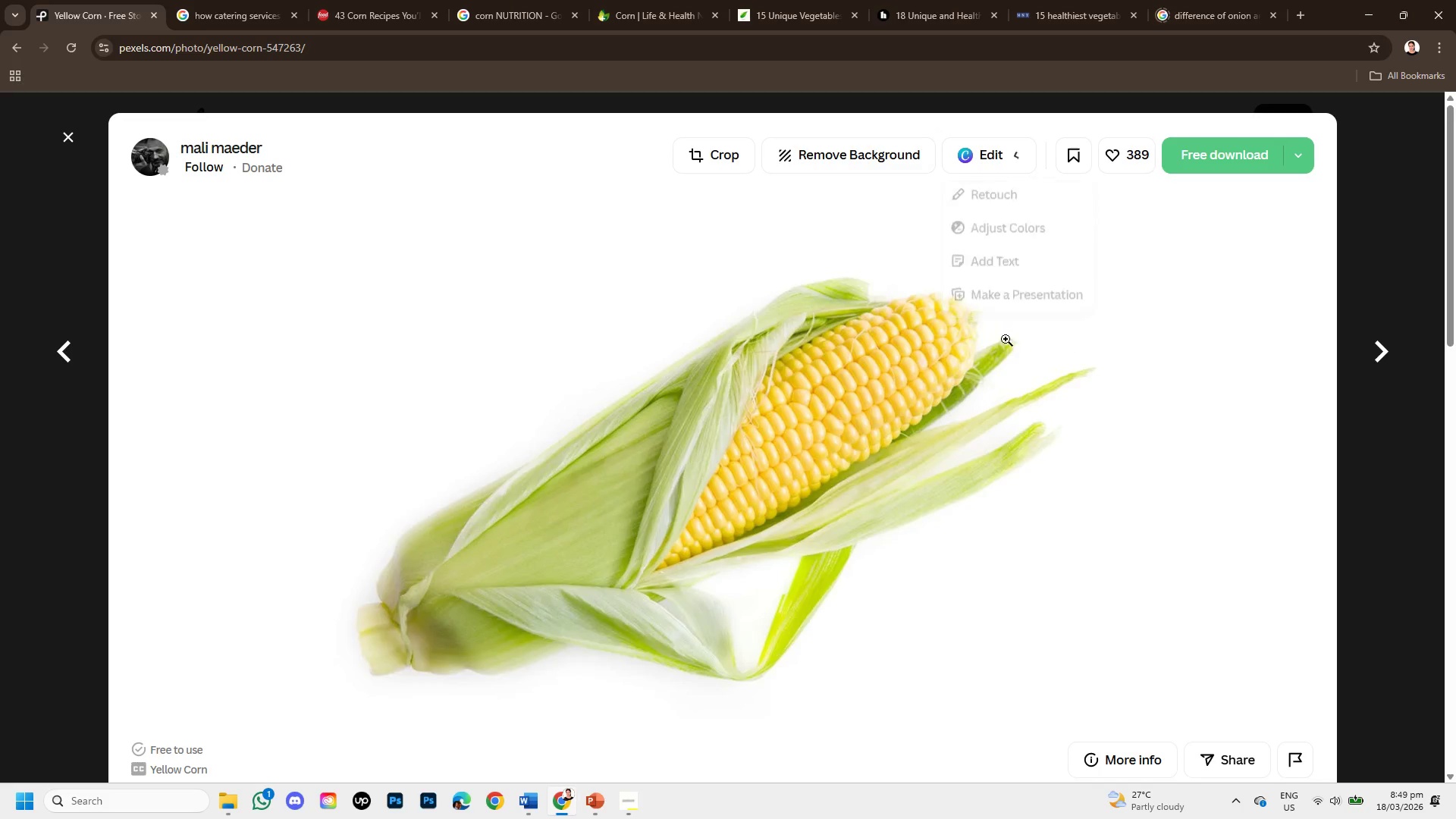 
scroll: coordinate [534, 439], scroll_direction: down, amount: 7.0
 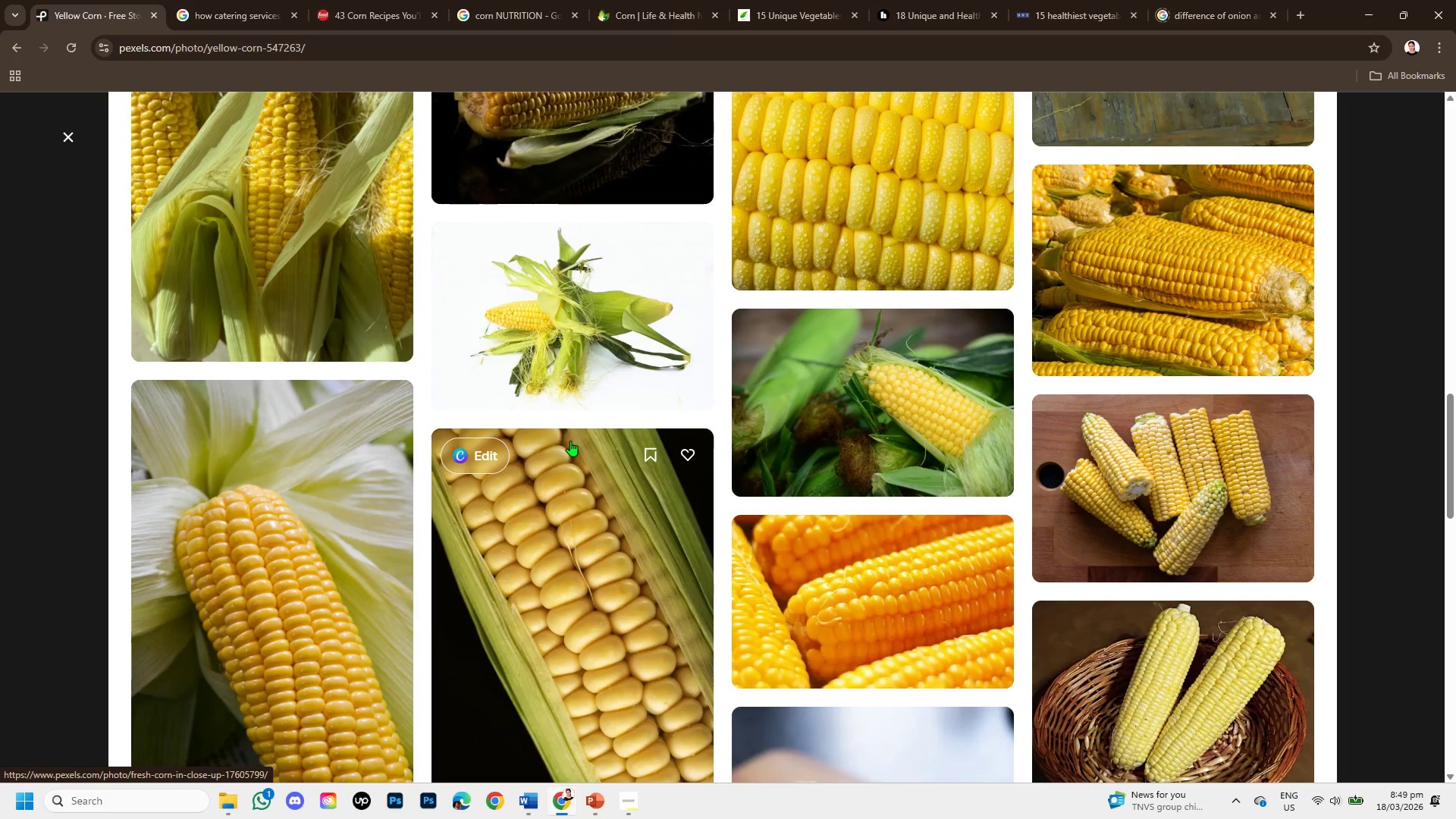 
scroll: coordinate [570, 440], scroll_direction: up, amount: 3.0
 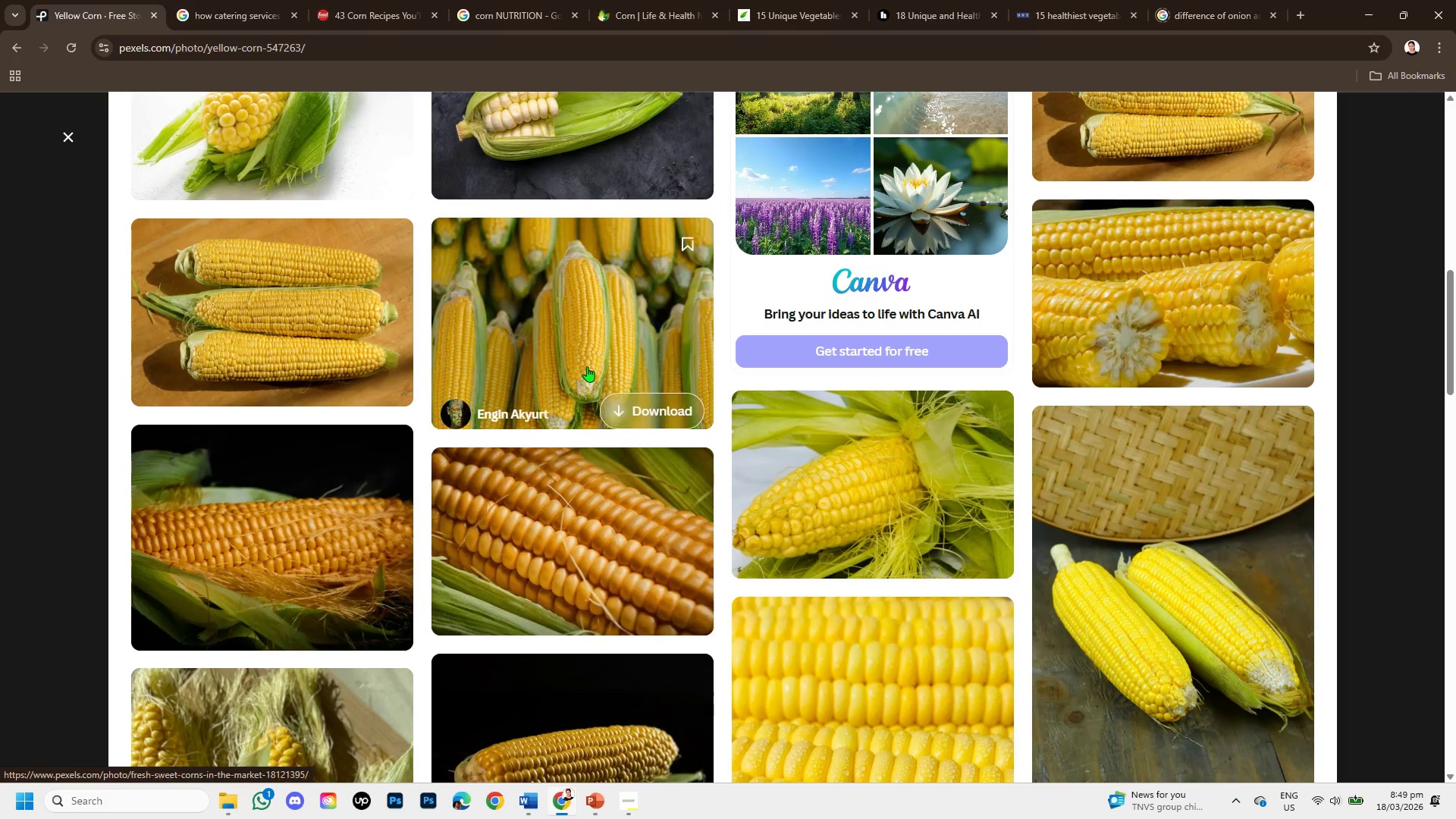 
left_click([588, 354])
 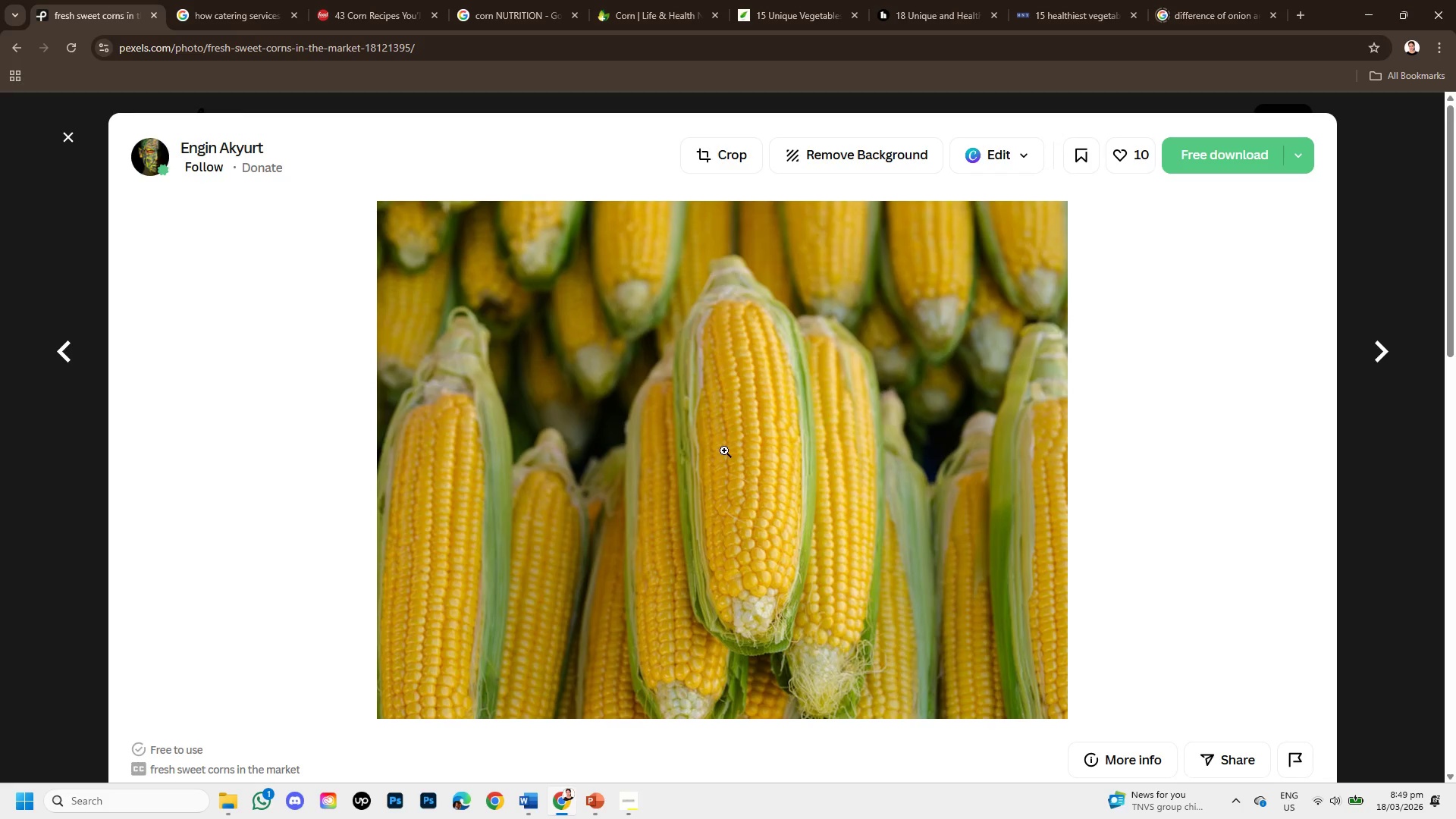 
scroll: coordinate [677, 395], scroll_direction: down, amount: 4.0
 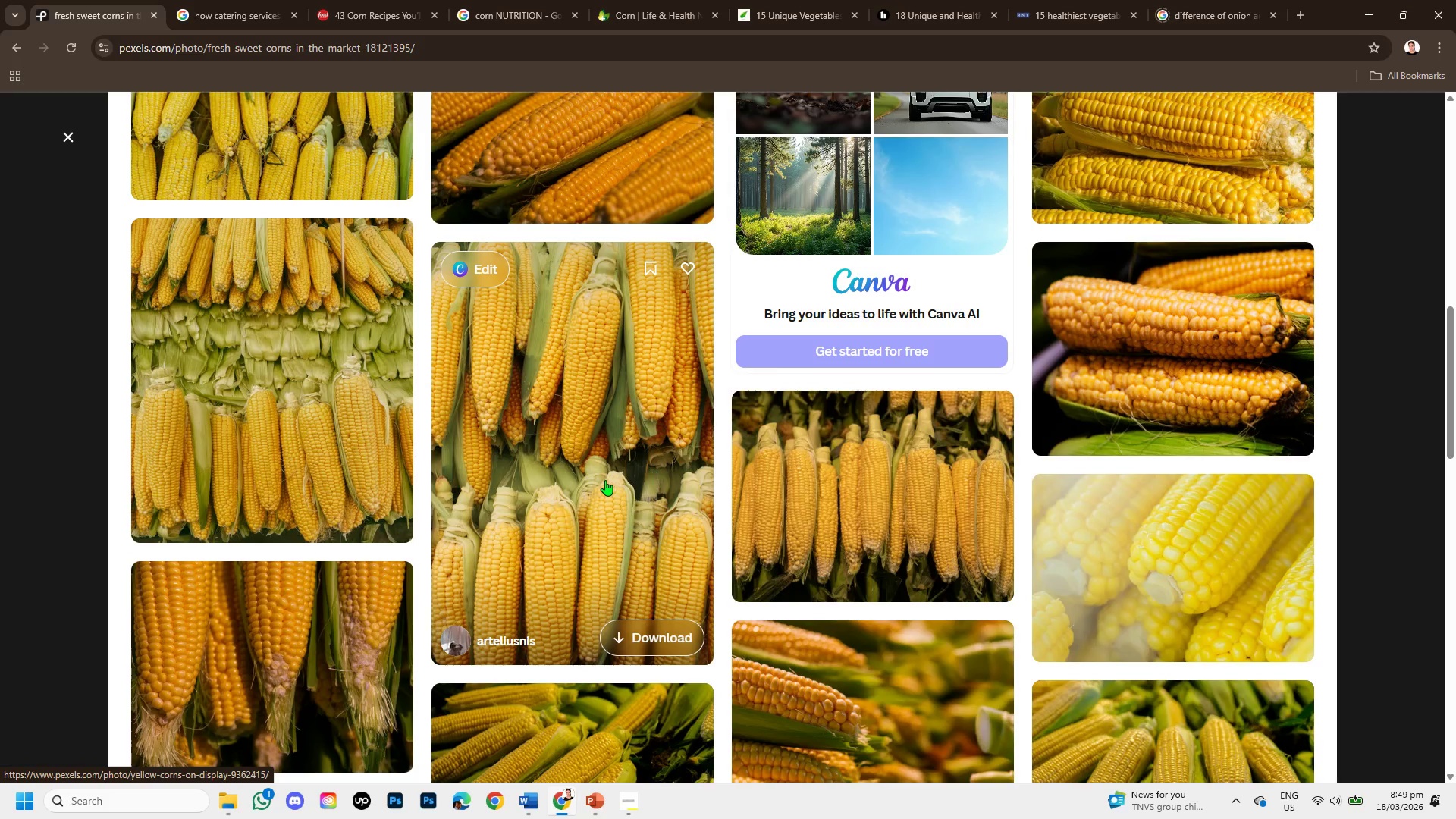 
left_click([605, 480])
 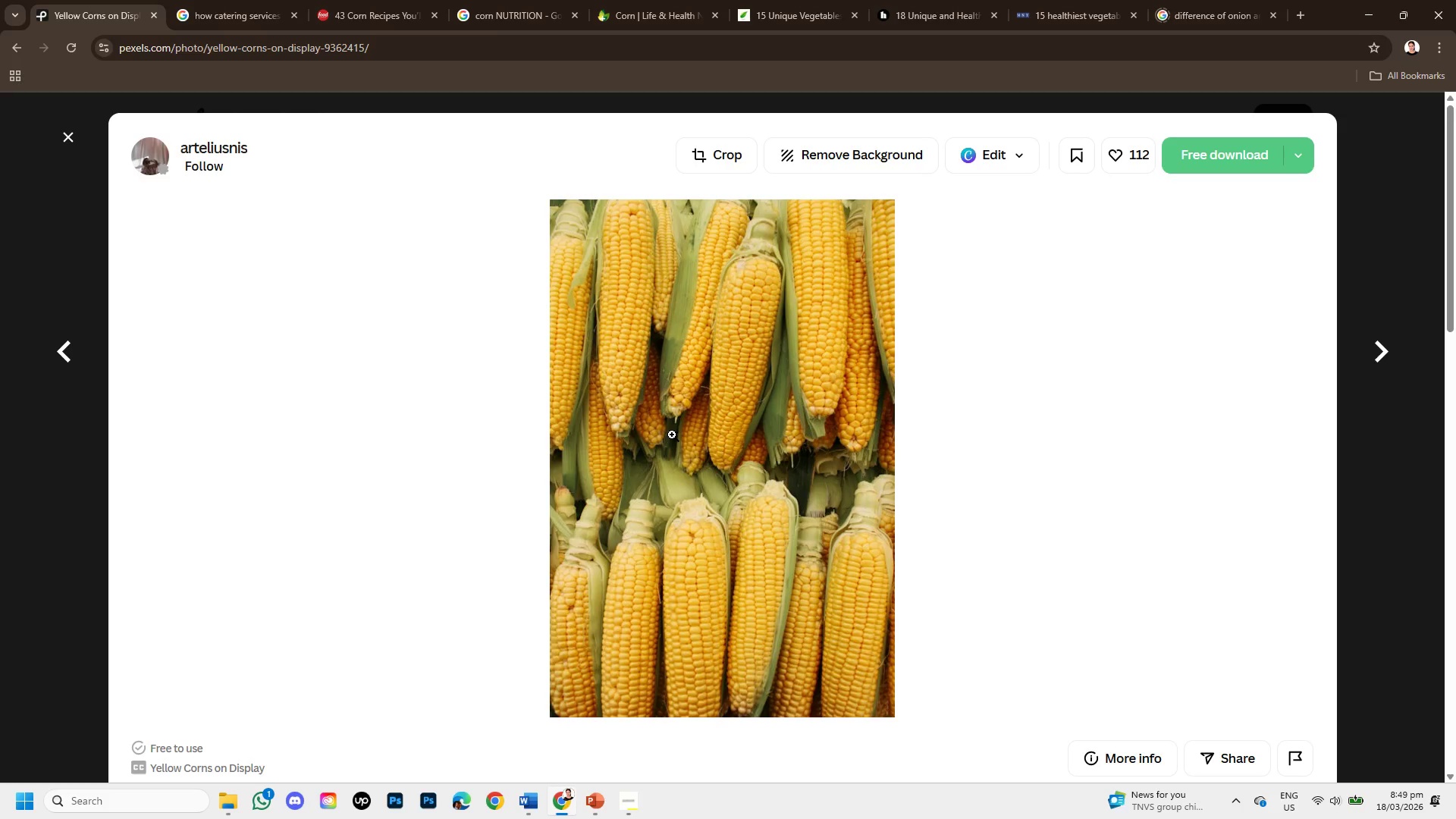 
scroll: coordinate [673, 611], scroll_direction: down, amount: 7.0
 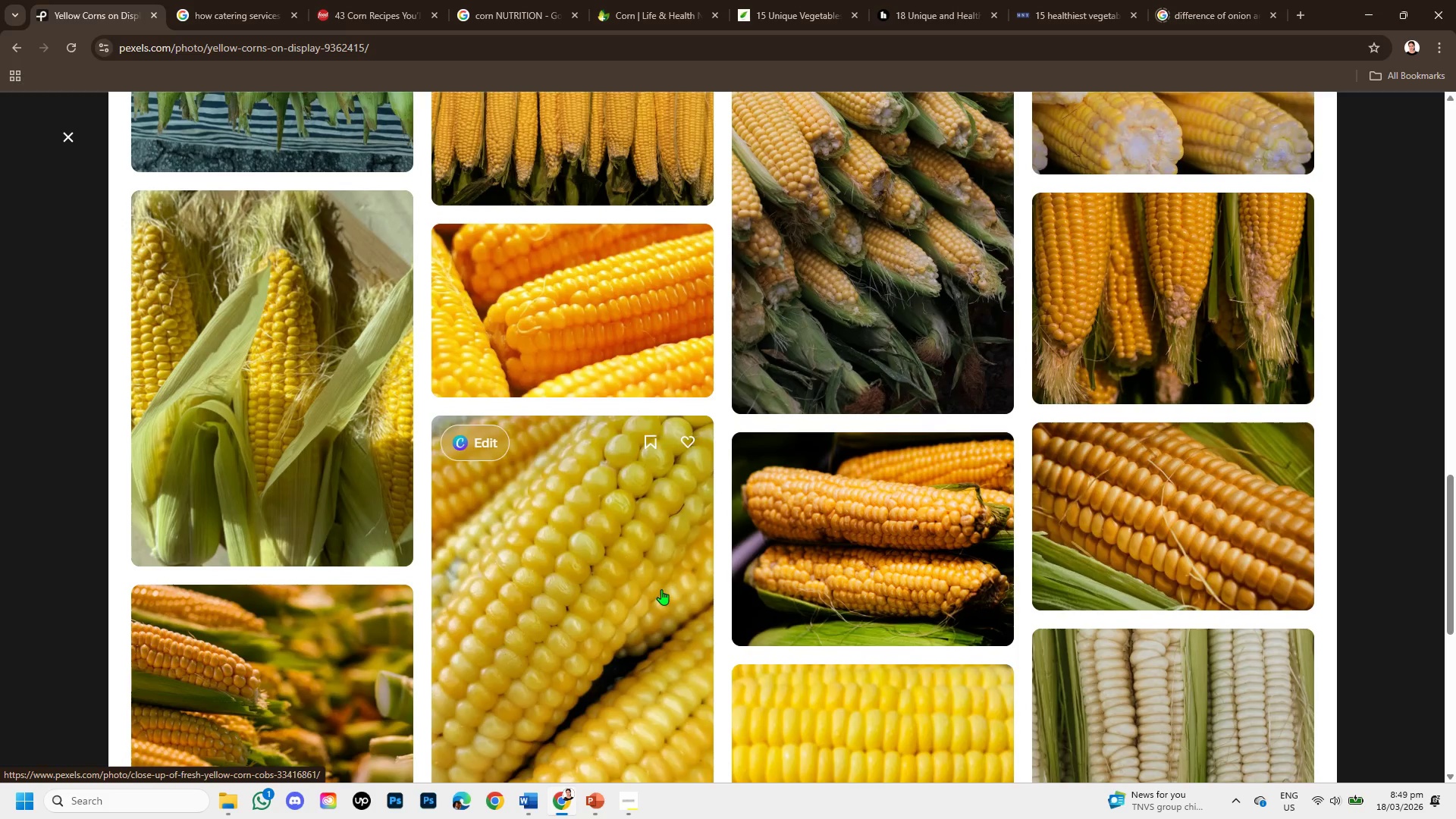 
scroll: coordinate [654, 560], scroll_direction: up, amount: 8.0
 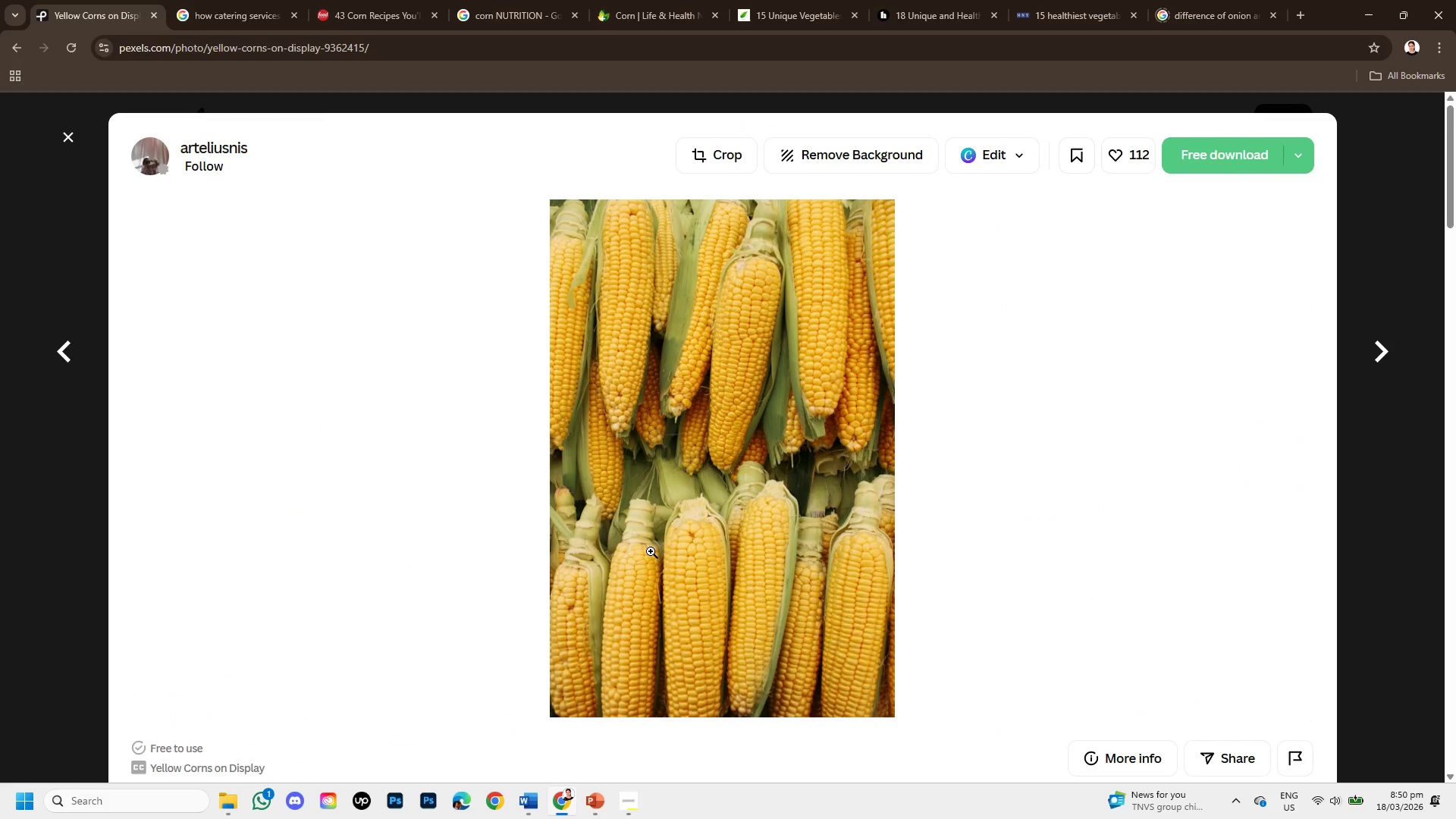 
scroll: coordinate [651, 551], scroll_direction: down, amount: 3.0
 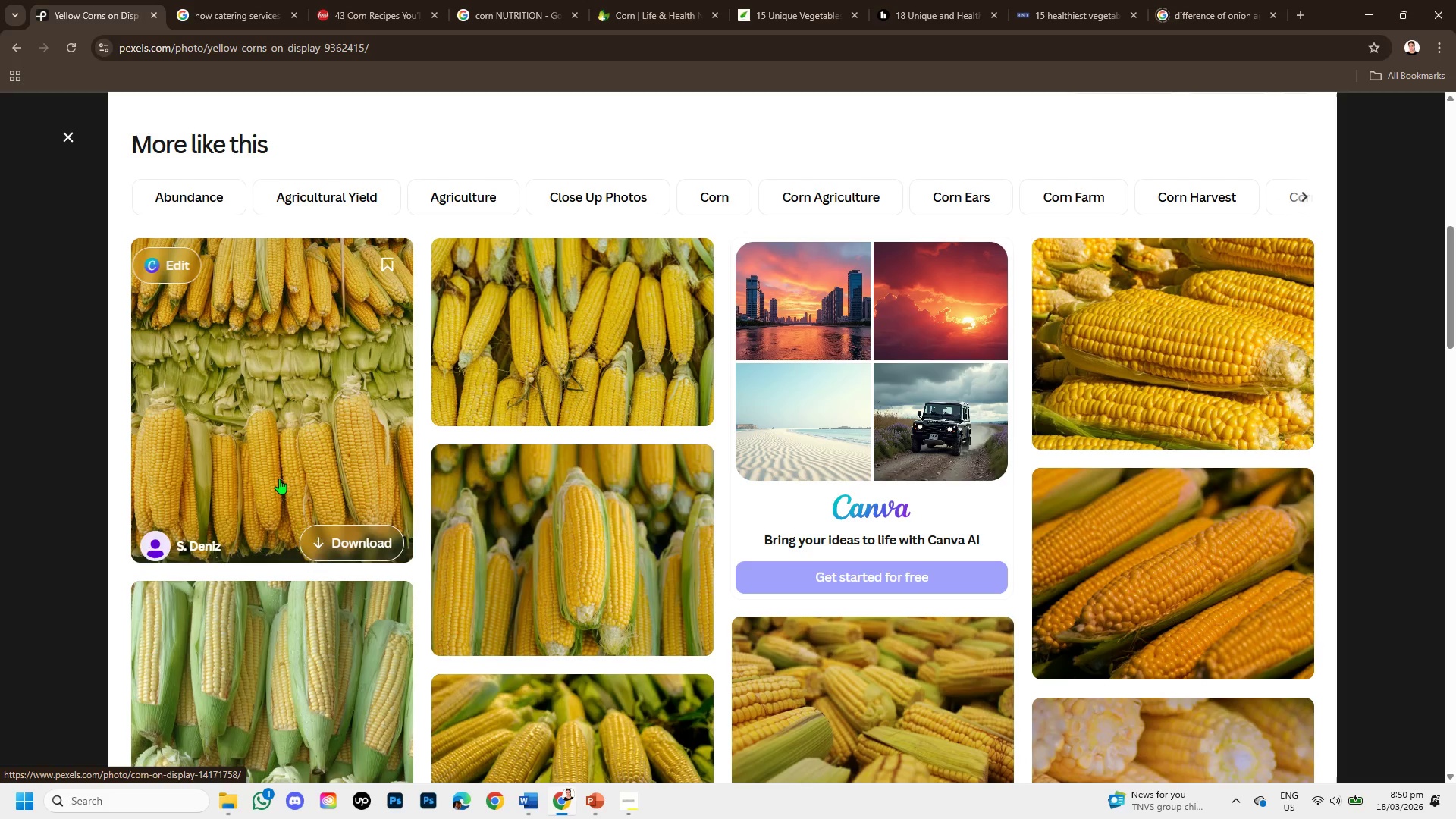 
left_click([279, 479])
 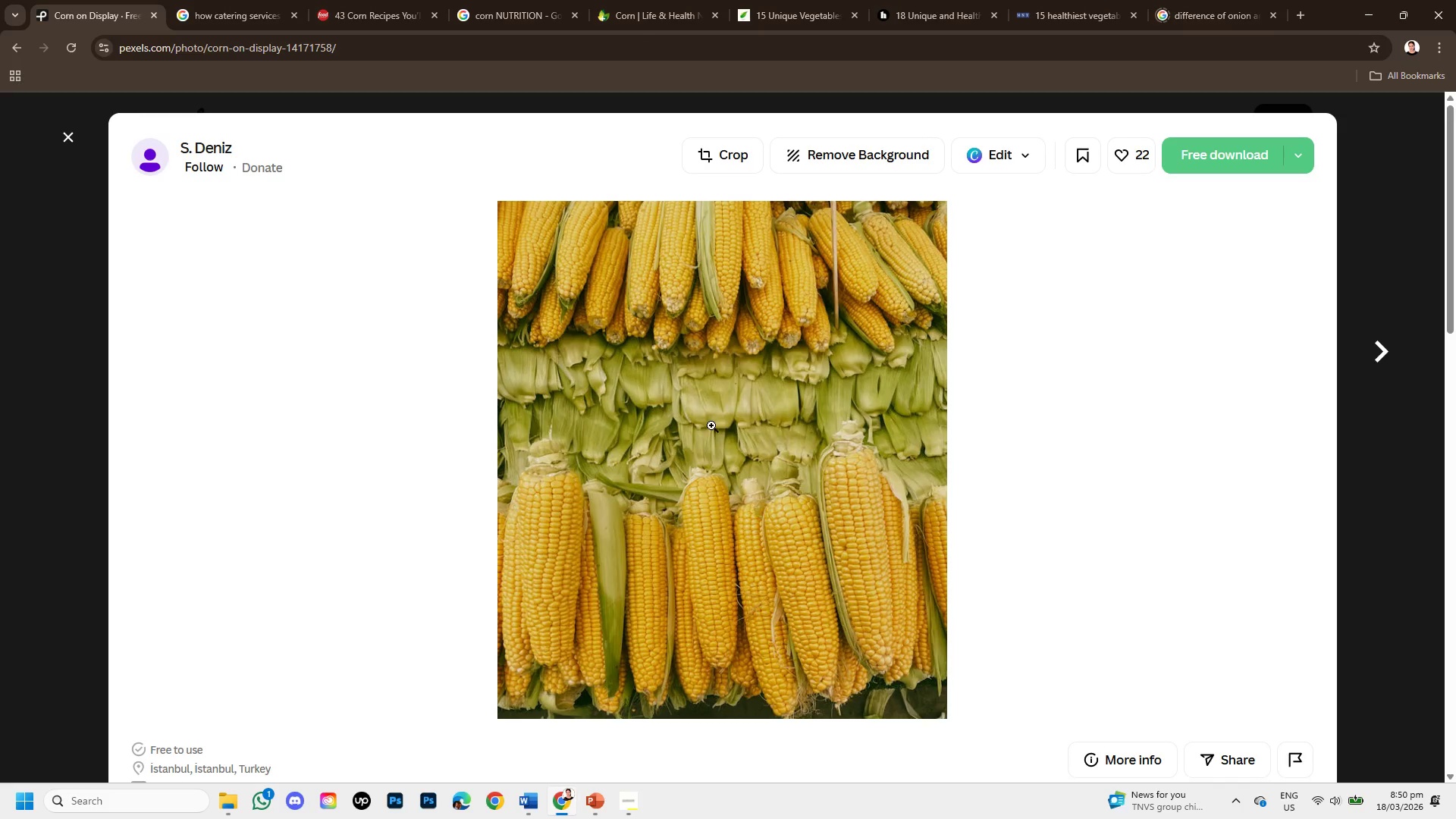 
right_click([730, 456])
 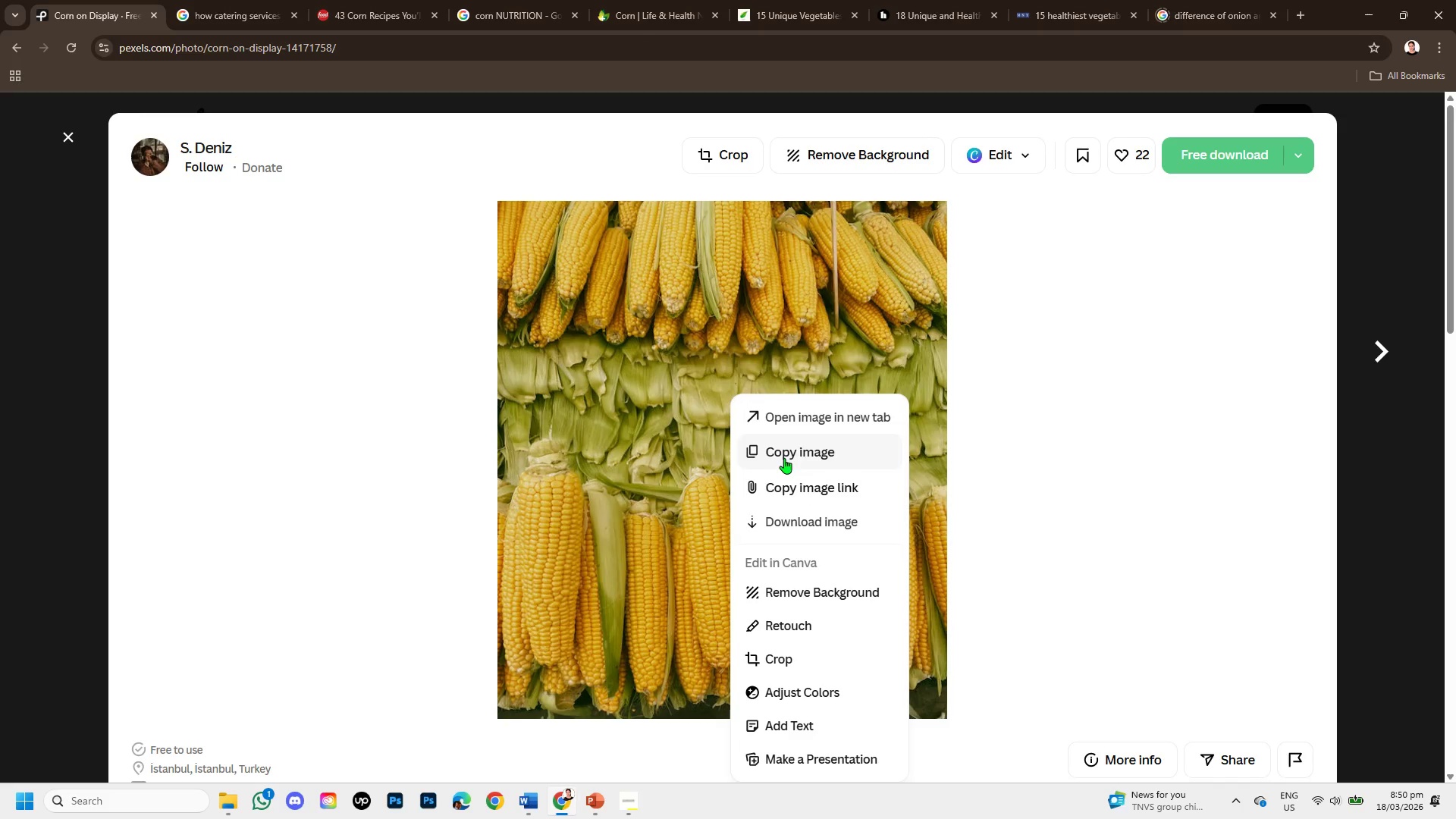 
left_click([786, 453])
 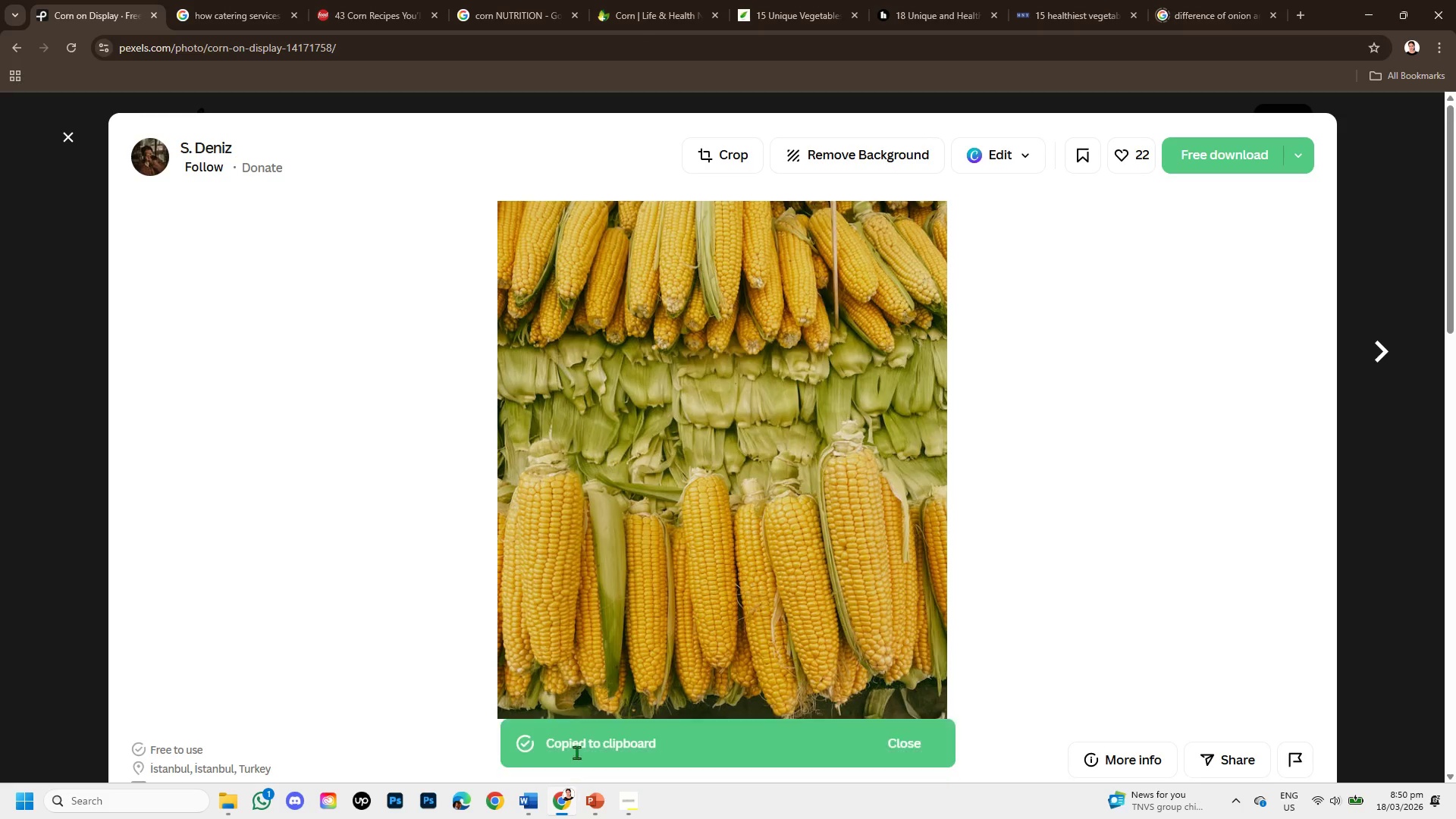 
mouse_move([582, 805])
 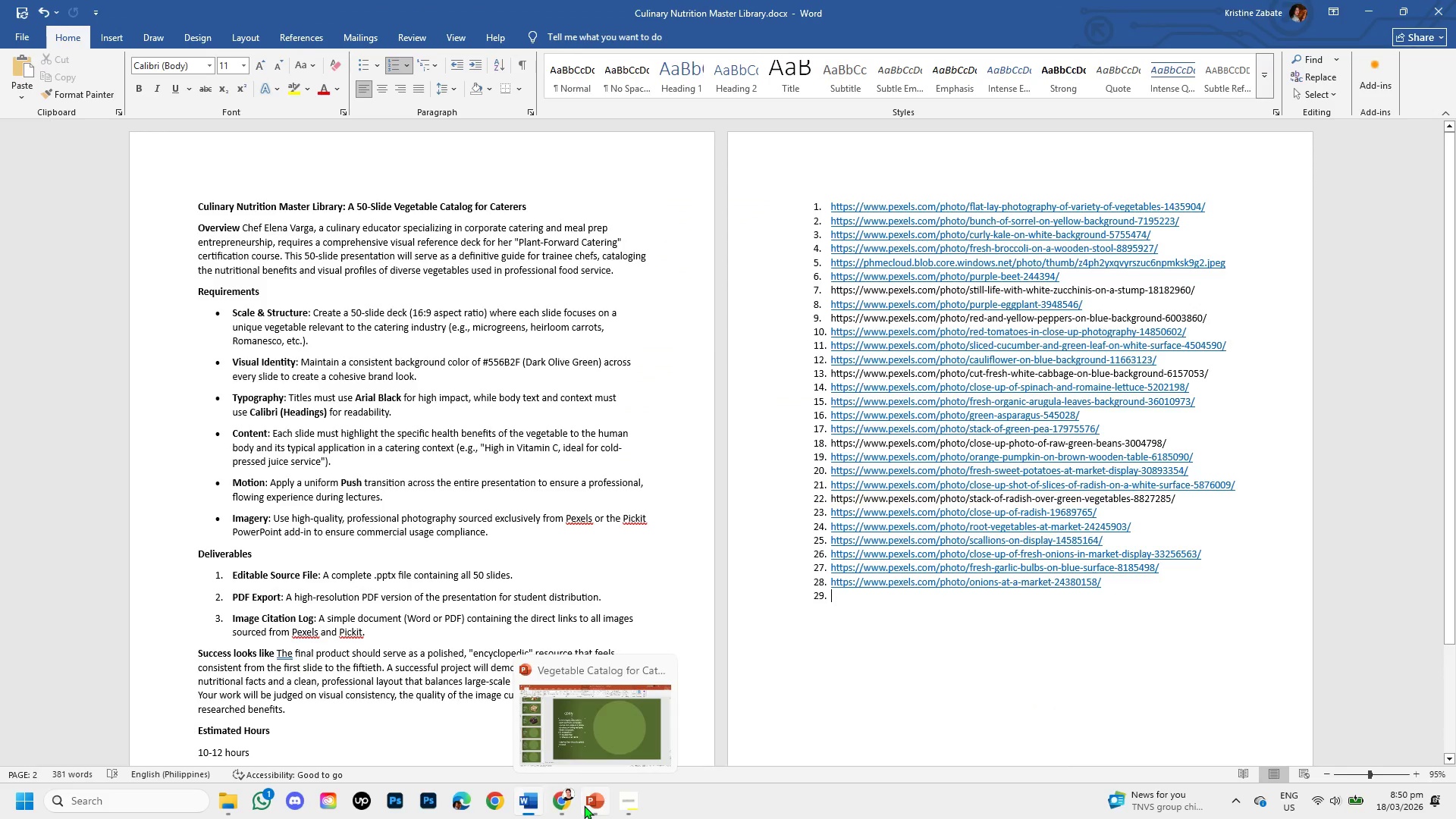 
left_click([584, 805])
 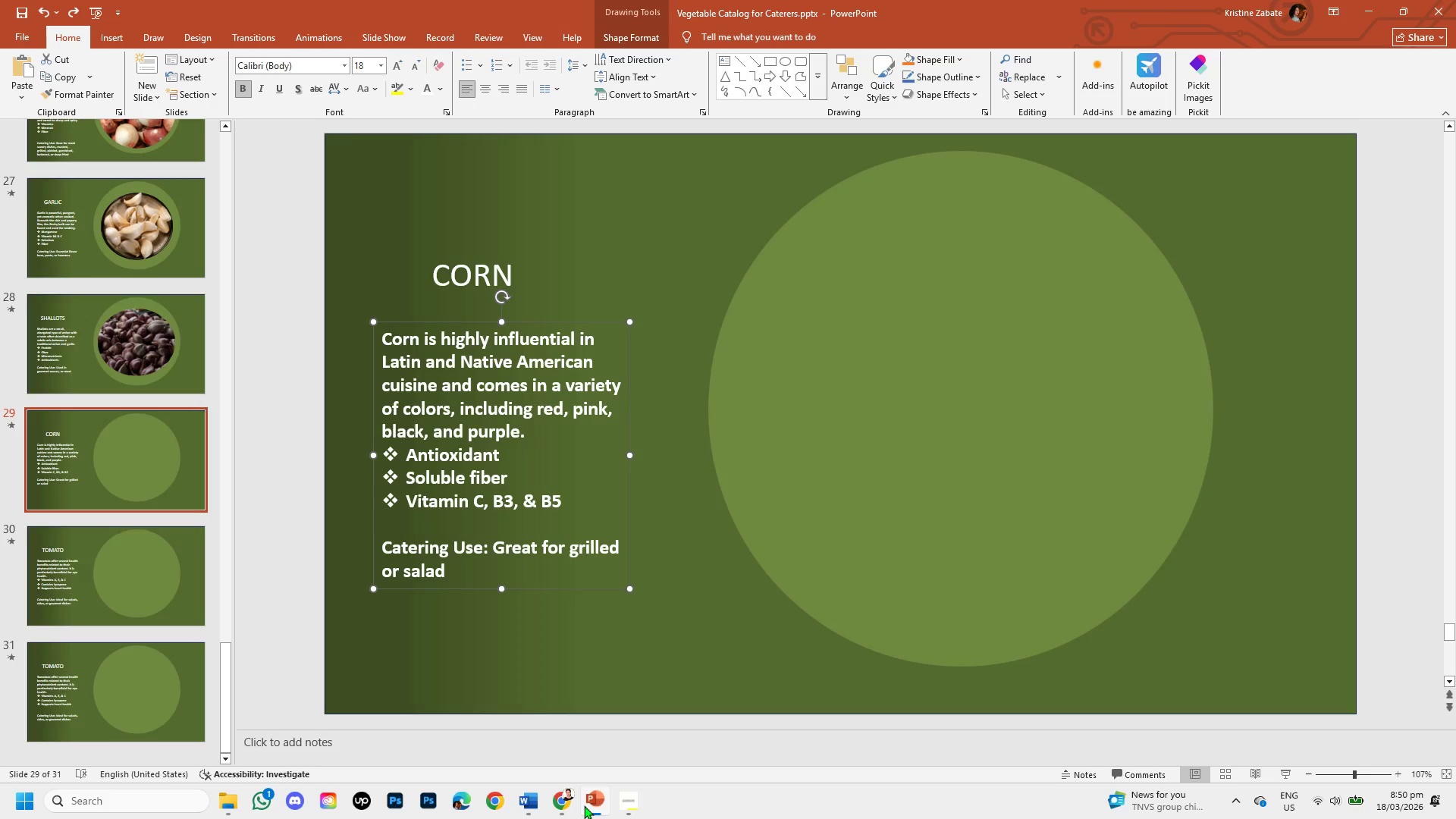 
key(Control+V)
 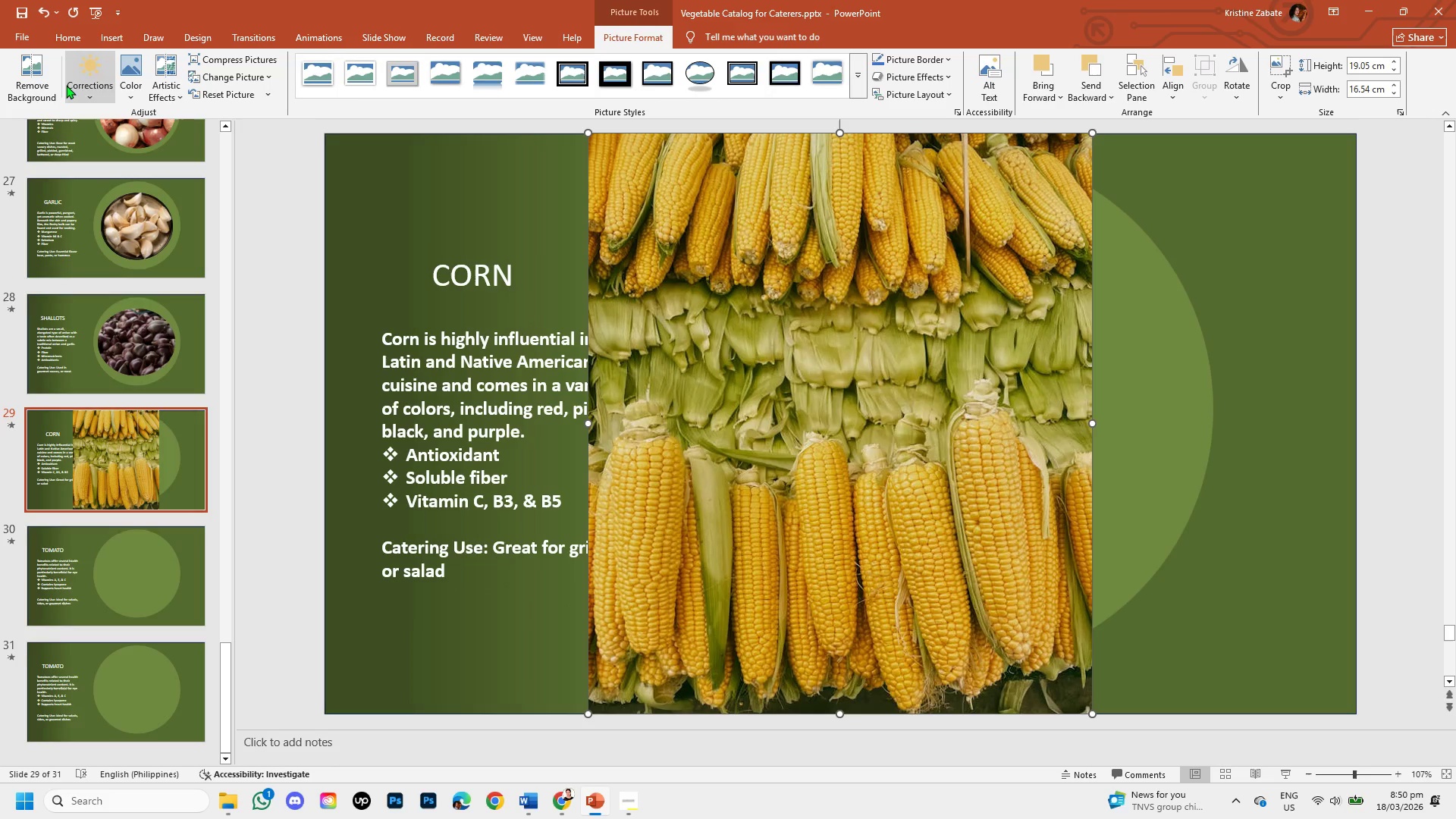 
left_click([33, 72])
 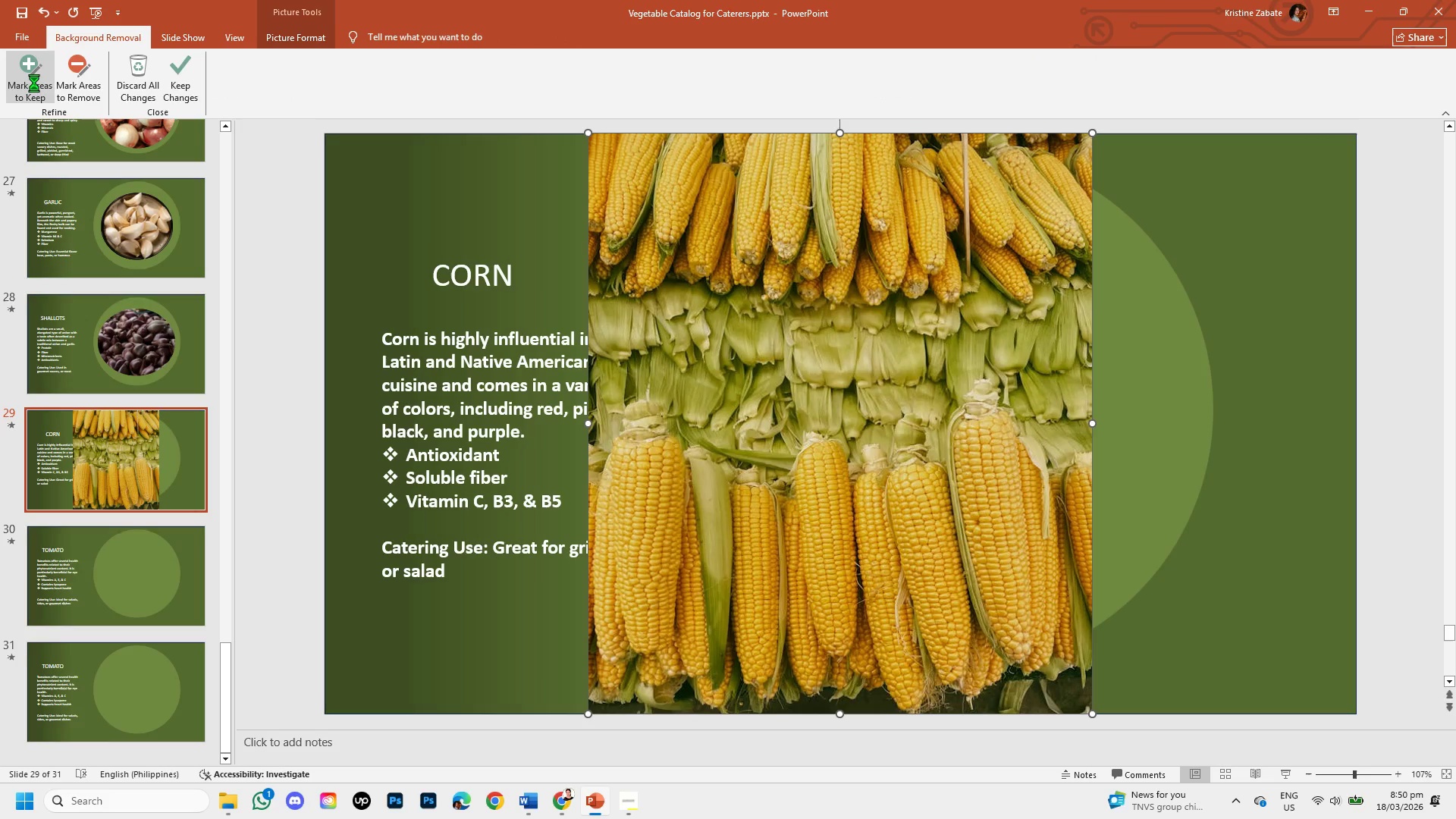 
left_click([34, 83])
 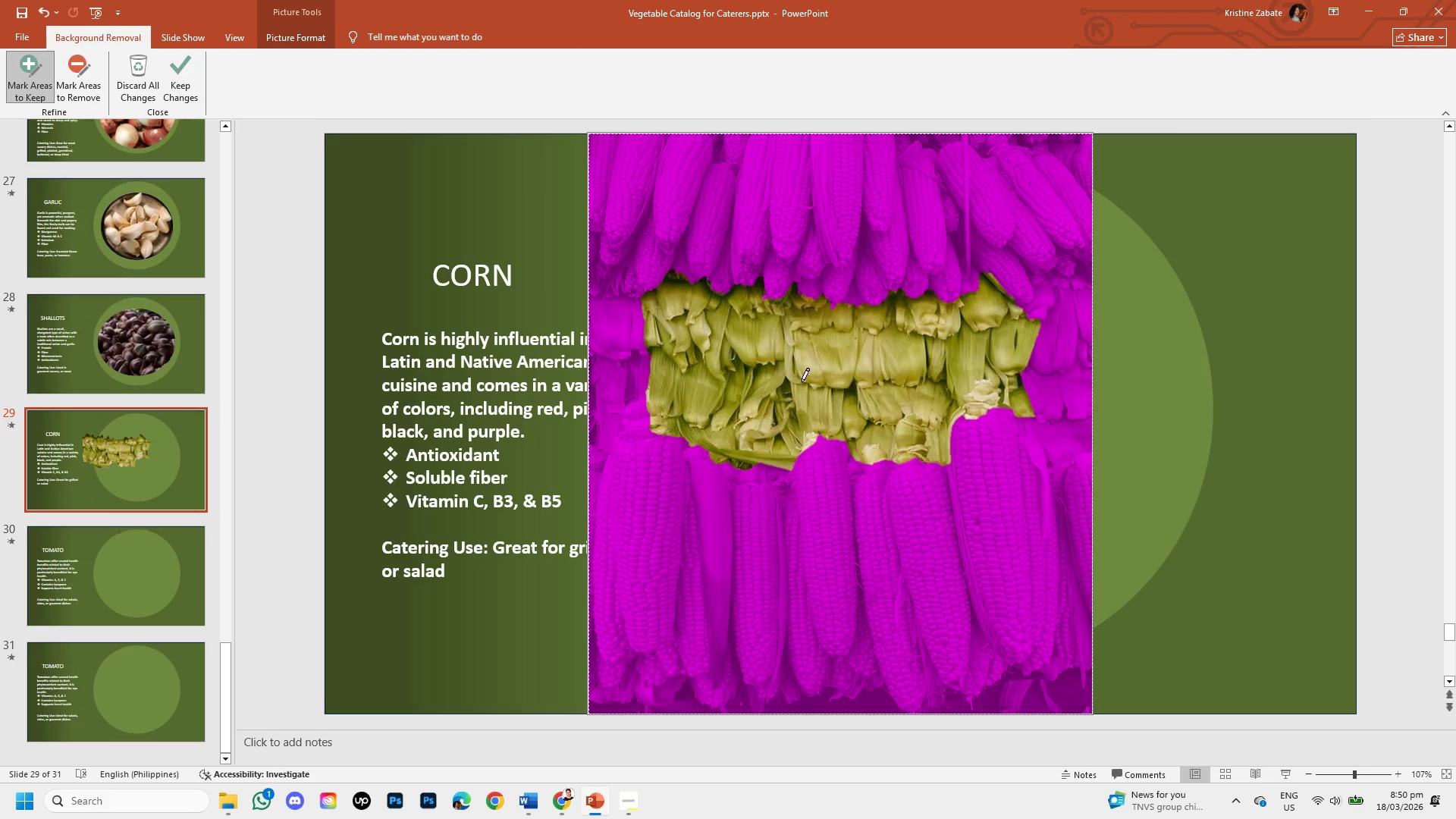 
left_click([1094, 427])
 